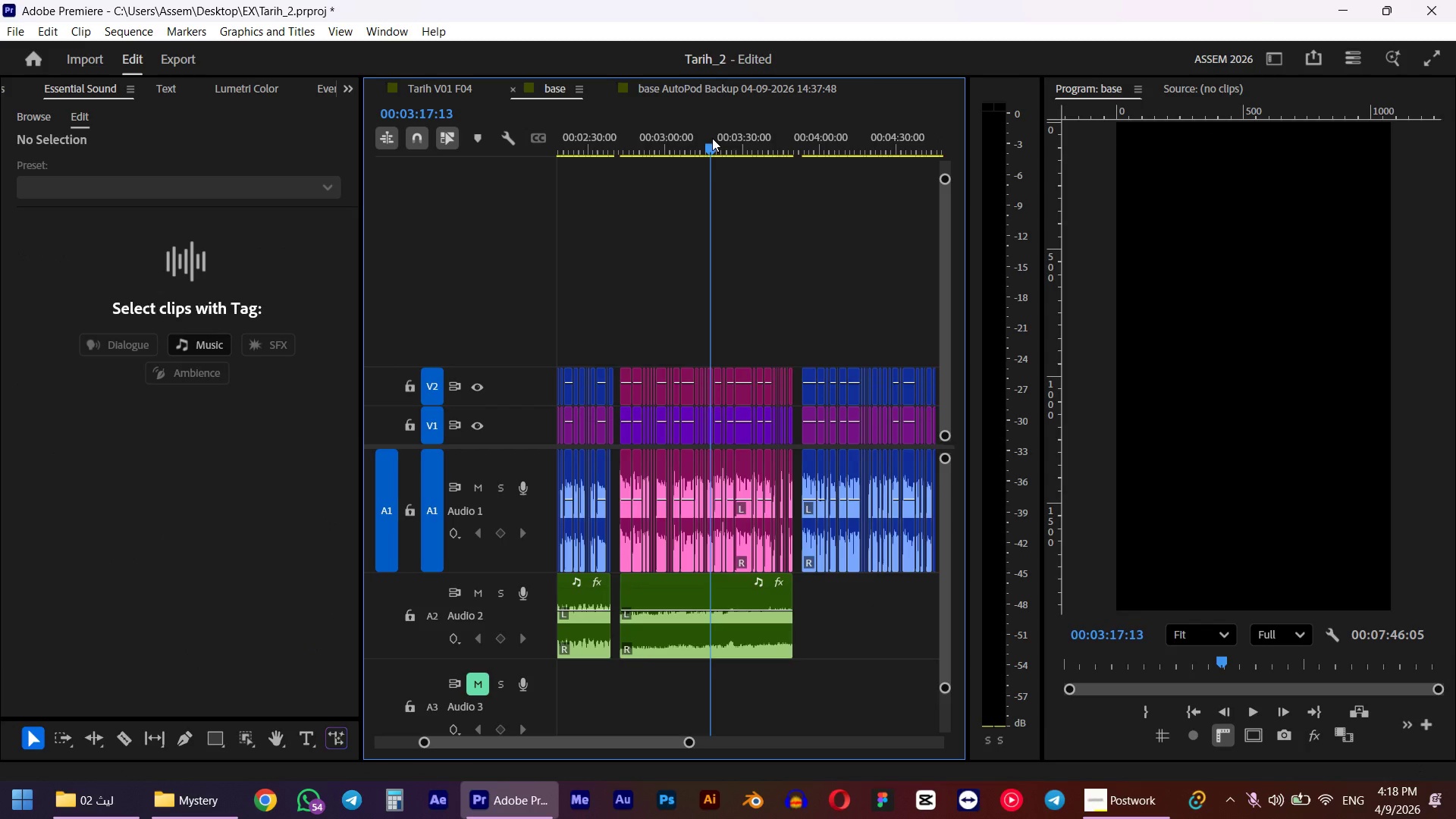 
key(Space)
 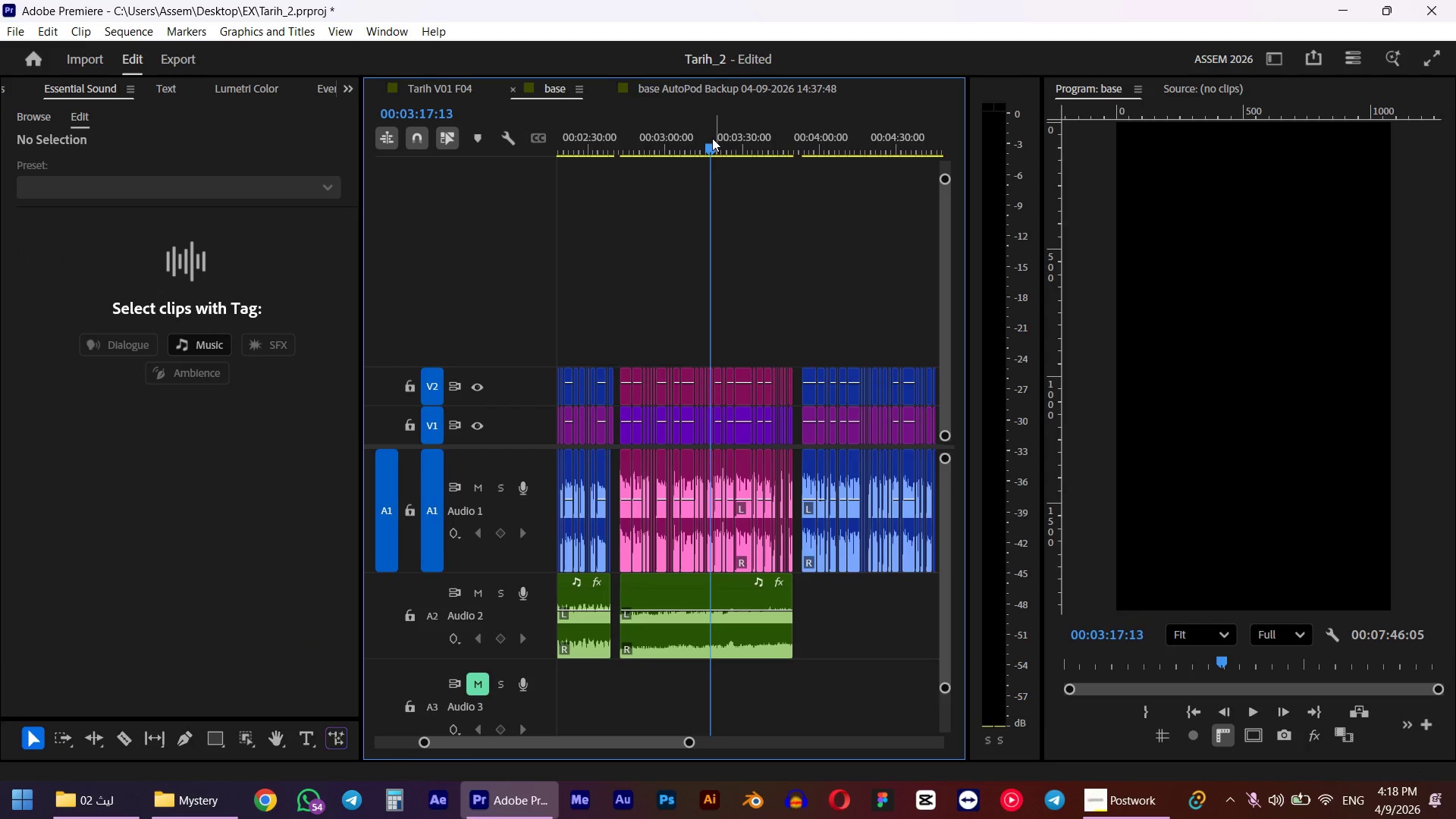 
hold_key(key=AltLeft, duration=0.39)
scroll: coordinate [795, 463], scroll_direction: down, amount: 9.0
 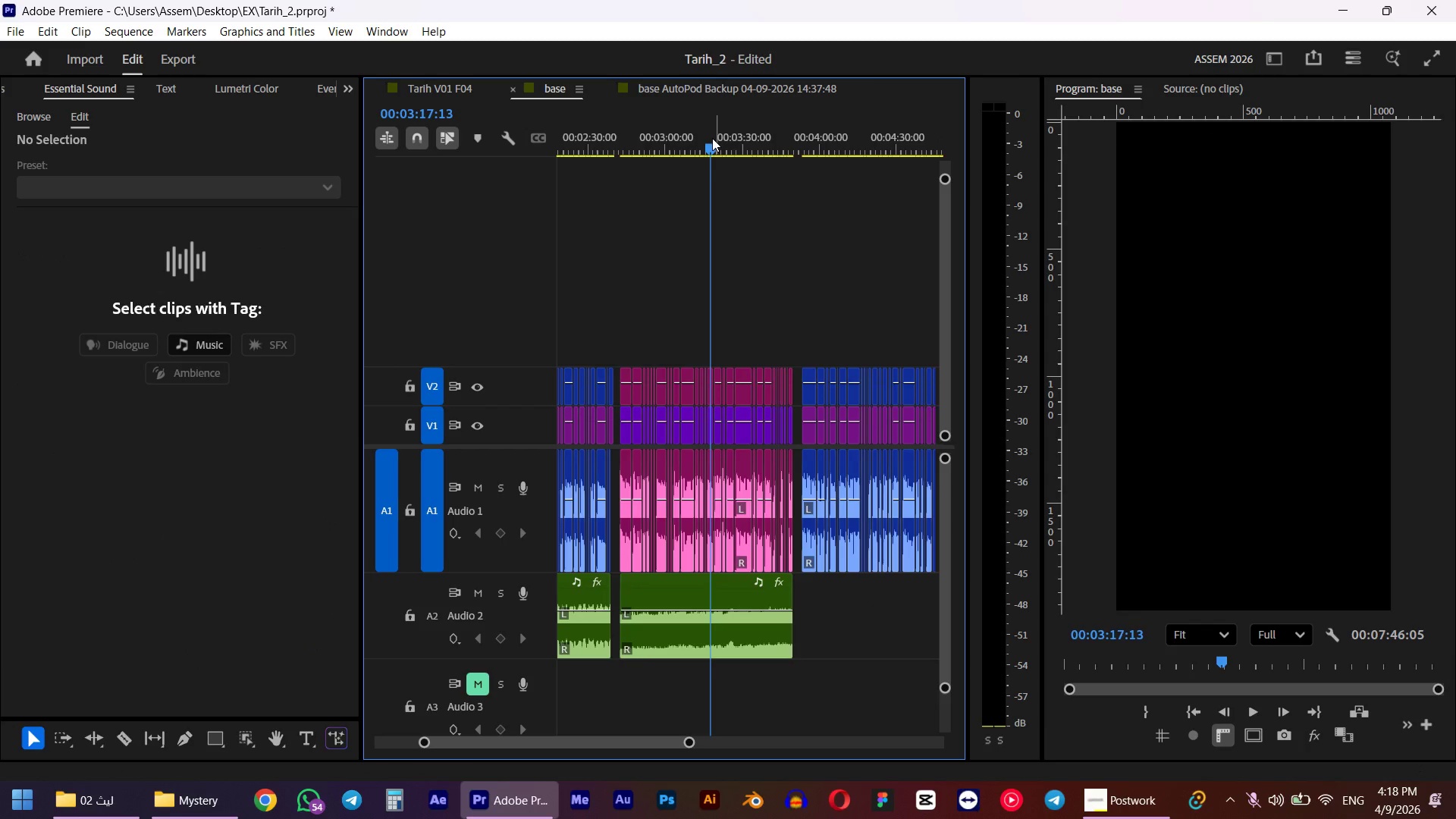 
hold_key(key=AltLeft, duration=0.38)
scroll: coordinate [827, 564], scroll_direction: down, amount: 3.0
 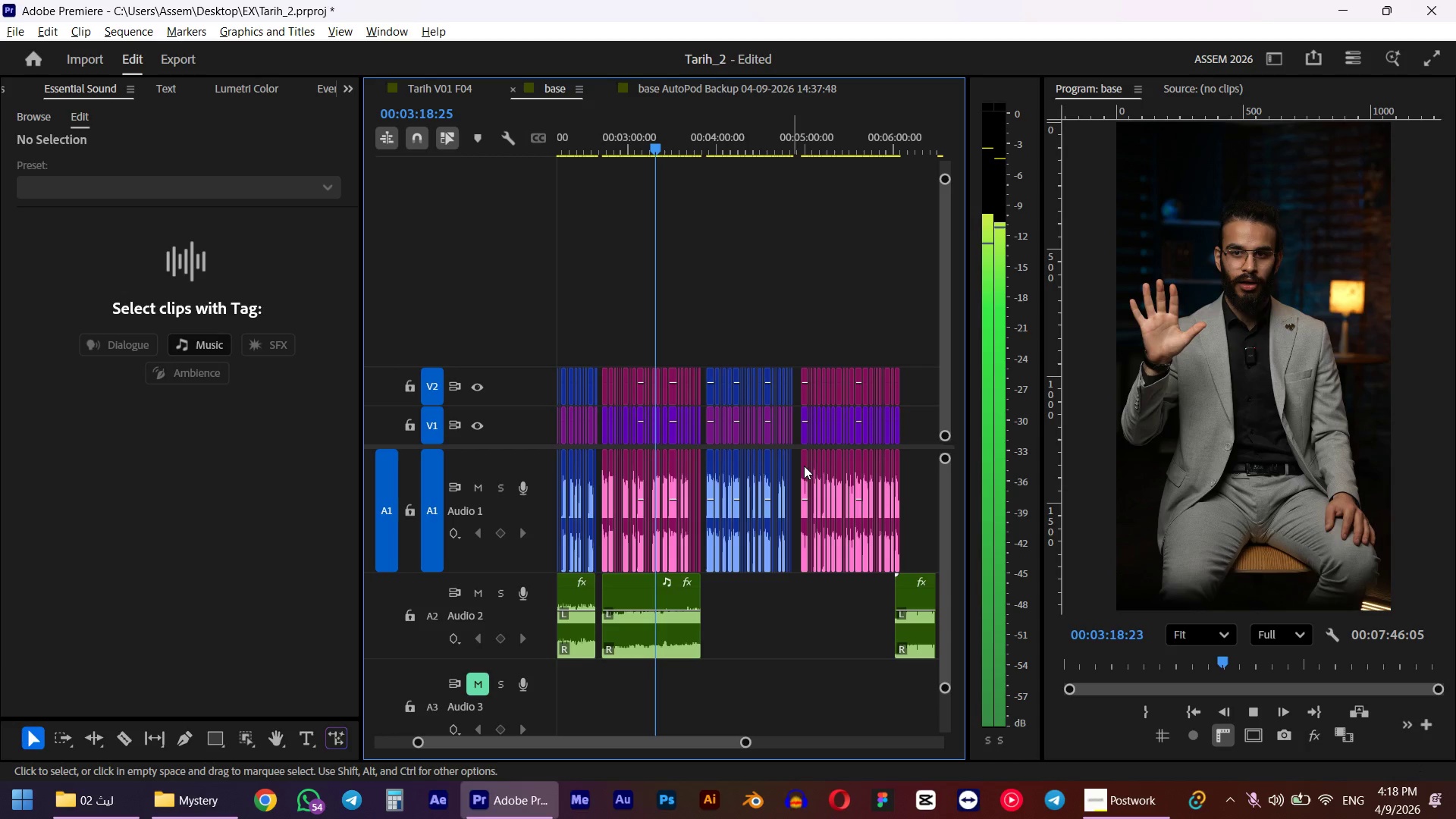 
left_click_drag(start_coordinate=[880, 594], to_coordinate=[709, 588])
 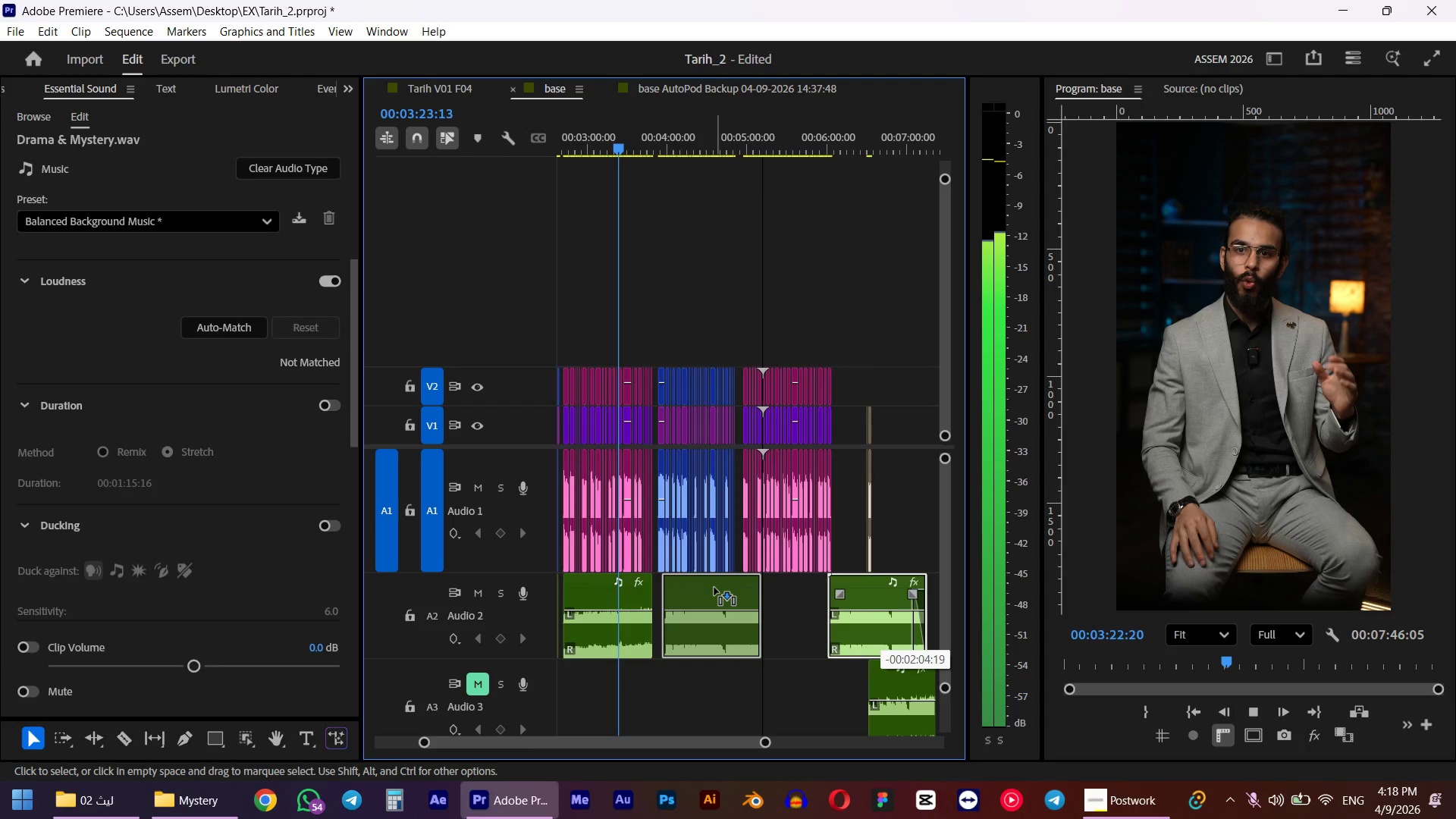 
hold_key(key=AltLeft, duration=0.7)
scroll: coordinate [657, 583], scroll_direction: up, amount: 5.0
 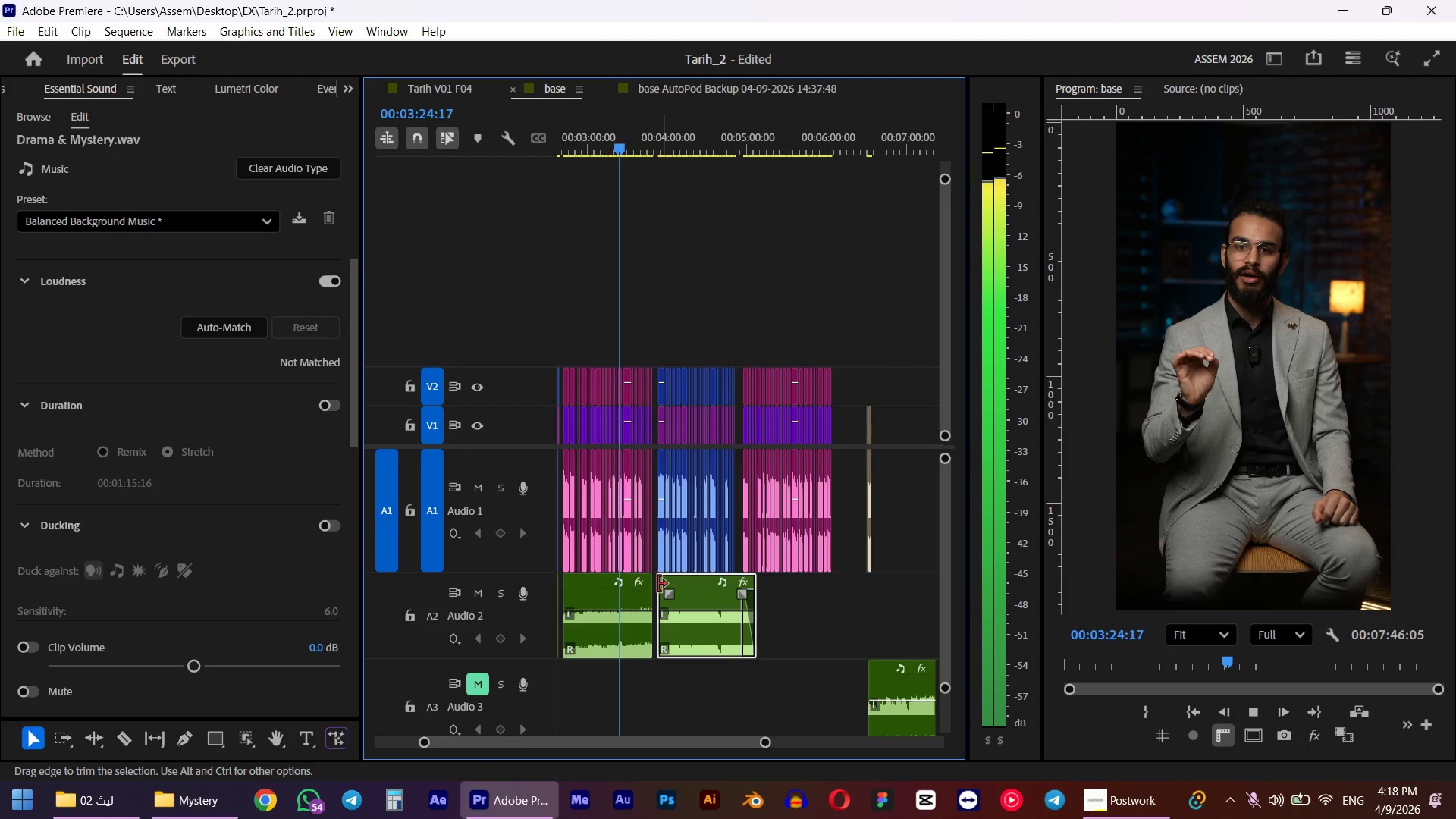 
key(Space)
 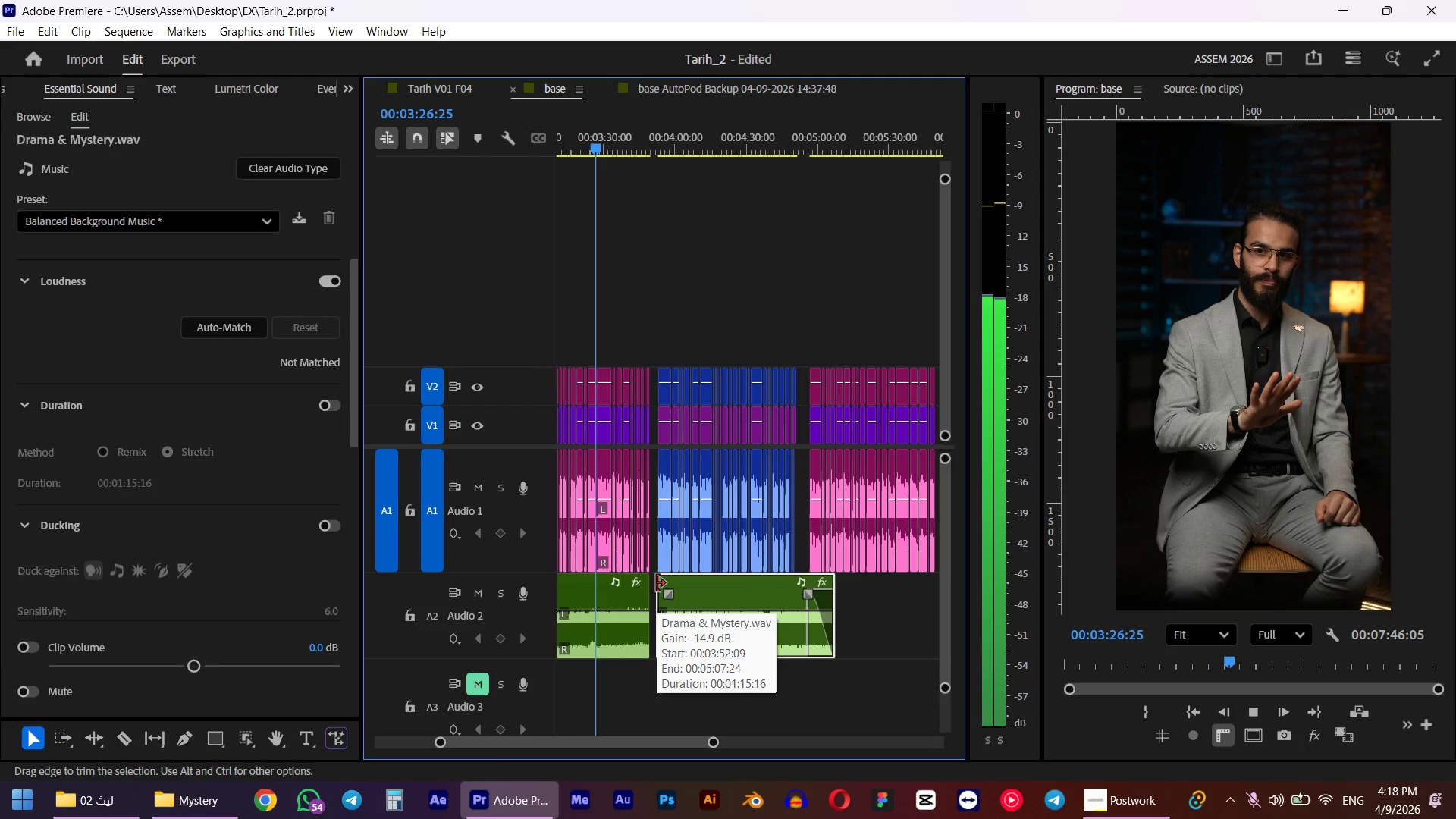 
hold_key(key=AltLeft, duration=0.41)
scroll: coordinate [666, 588], scroll_direction: up, amount: 5.0
 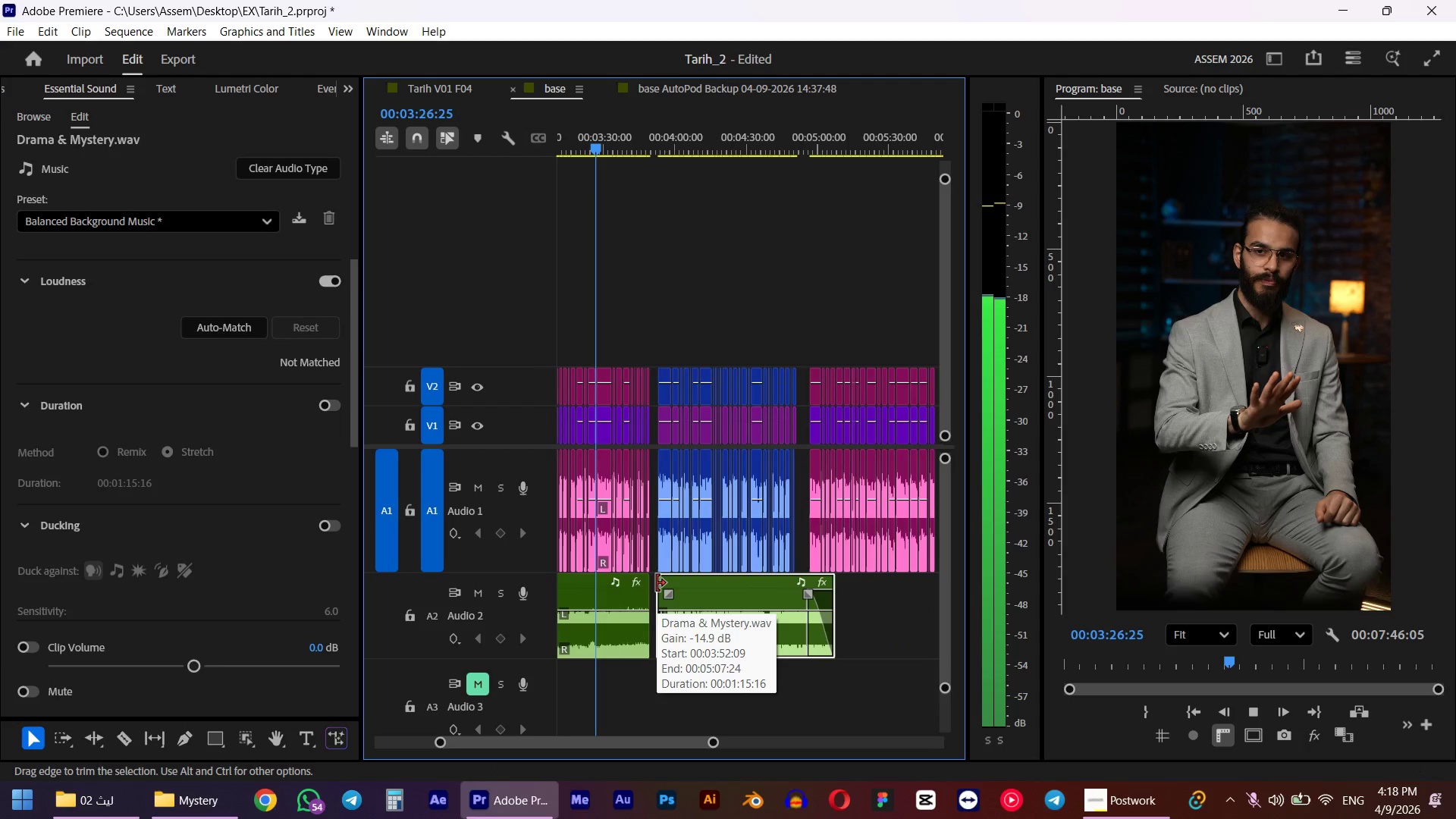 
mouse_move([688, 572])
 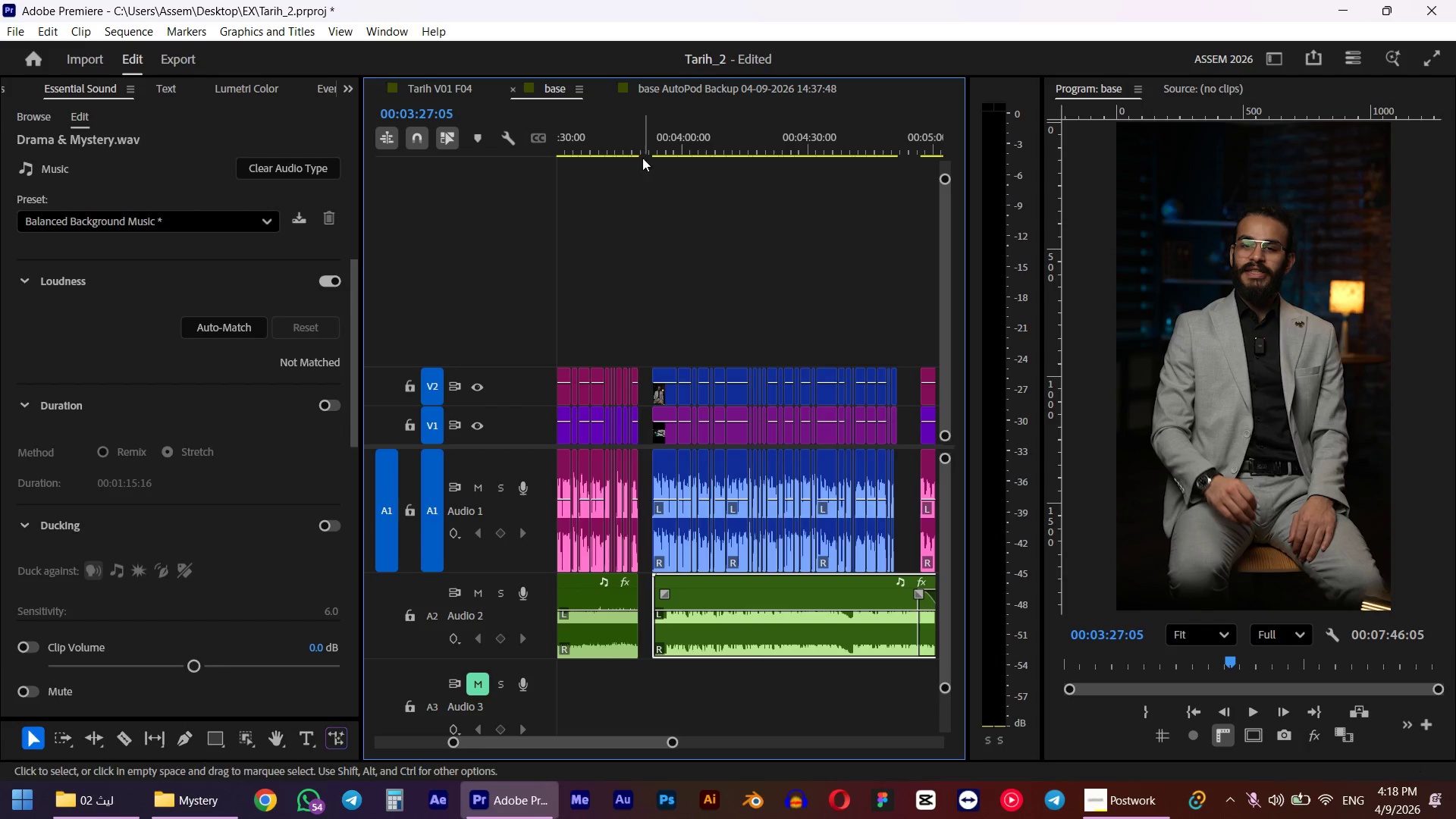 
left_click_drag(start_coordinate=[639, 145], to_coordinate=[650, 145])
 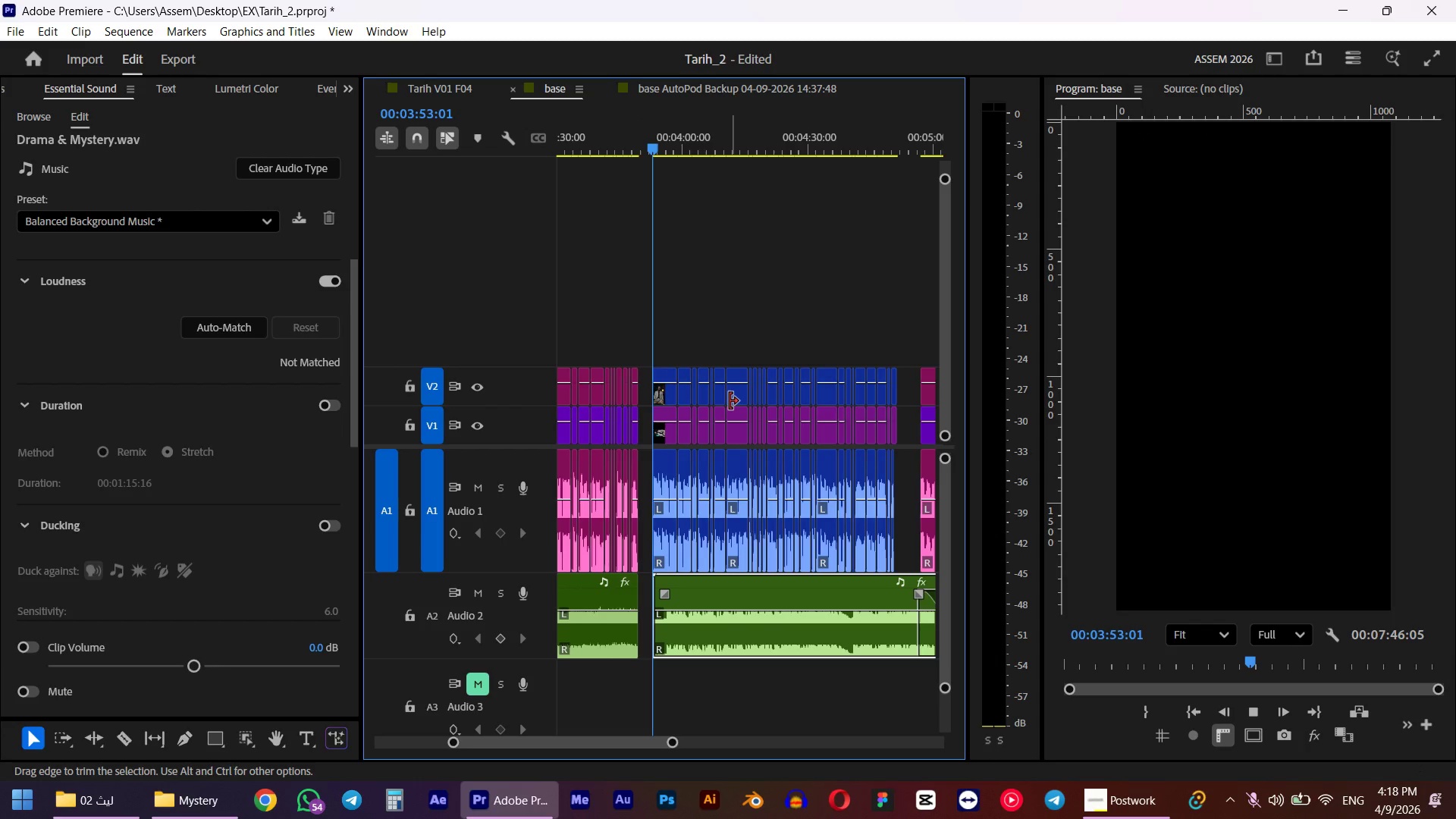 
hold_key(key=ShiftLeft, duration=0.53)
 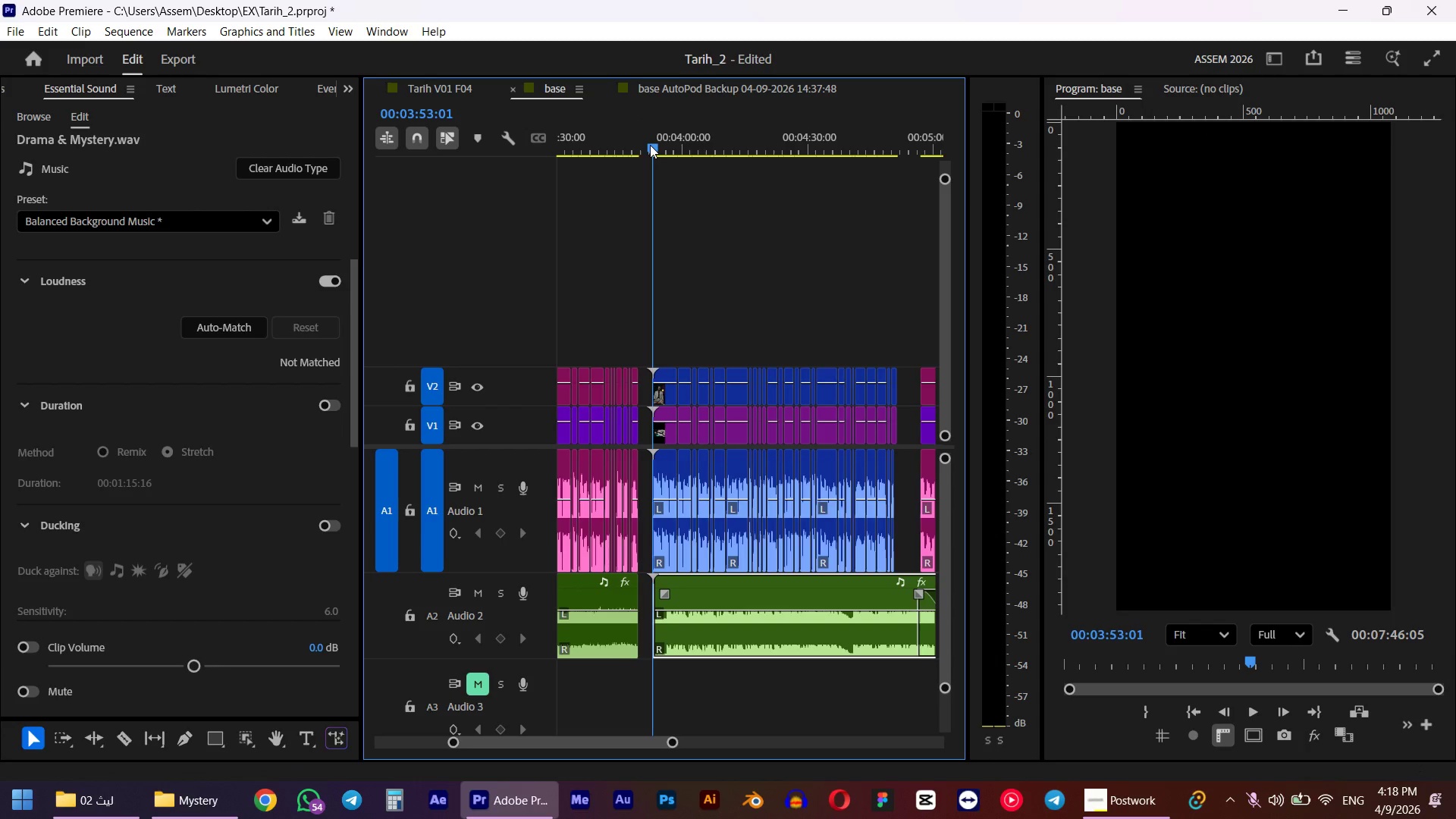 
key(Space)
 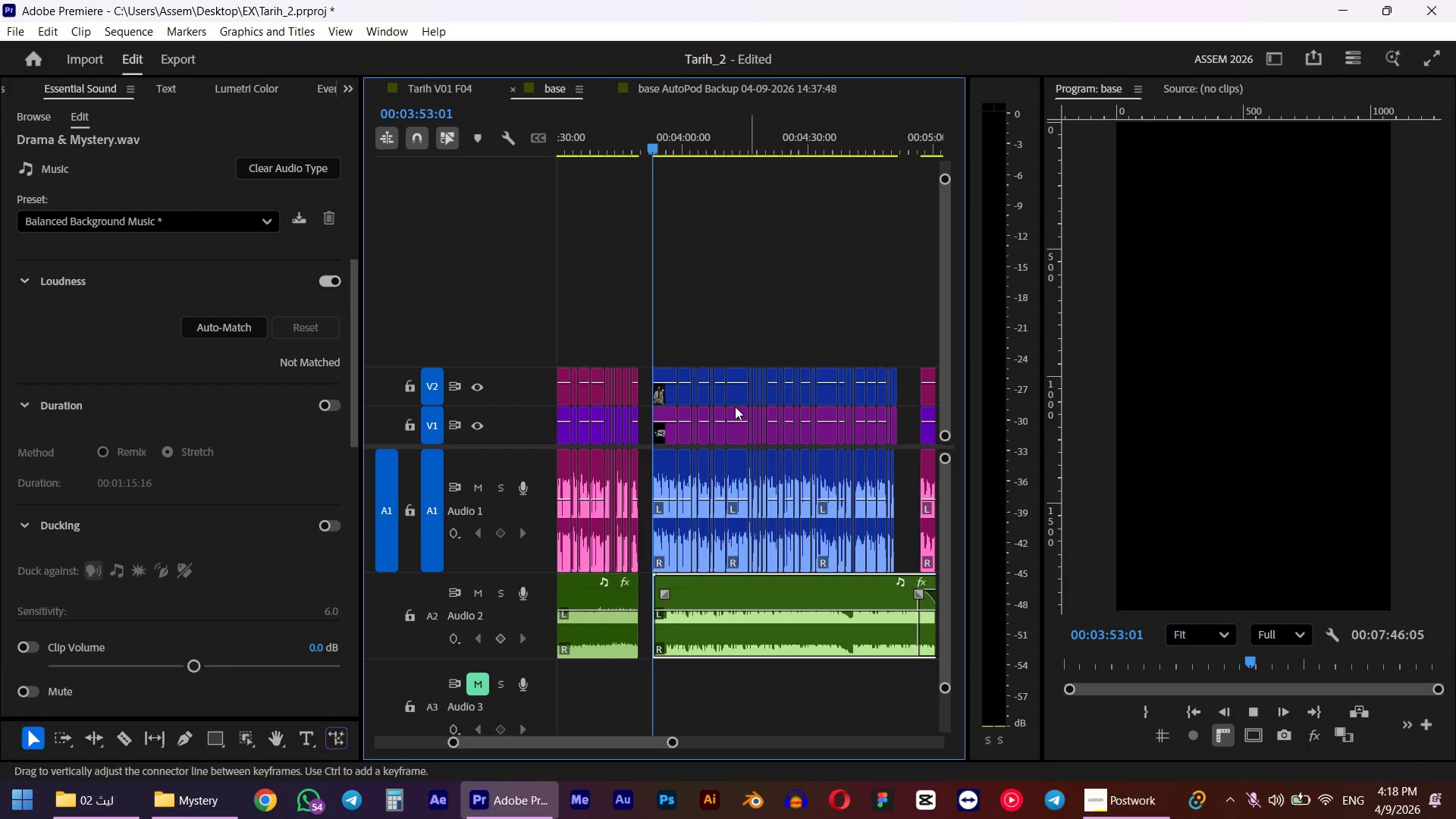 
hold_key(key=AltLeft, duration=0.34)
scroll: coordinate [763, 474], scroll_direction: down, amount: 4.0
 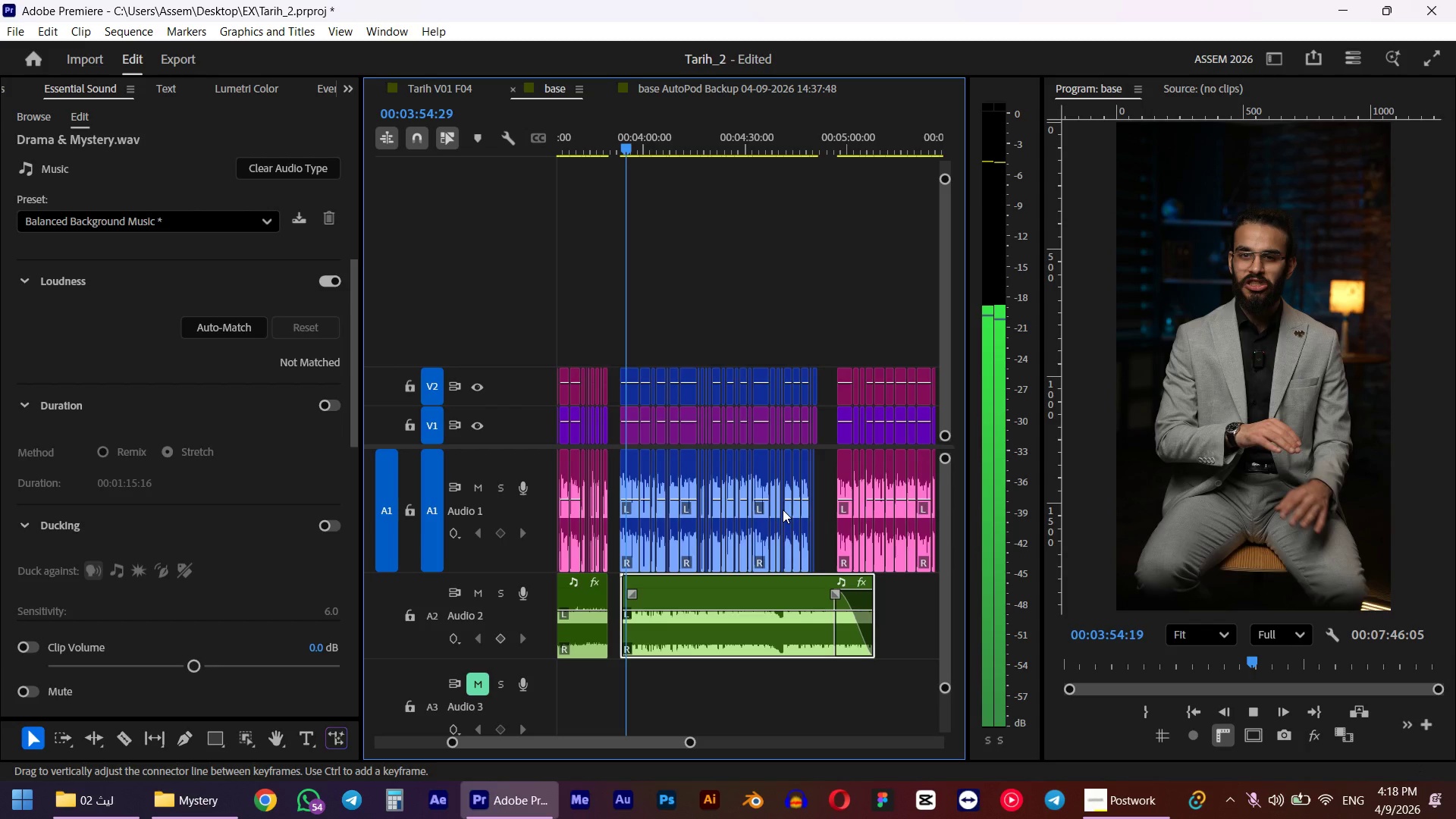 
left_click_drag(start_coordinate=[878, 605], to_coordinate=[821, 604])
 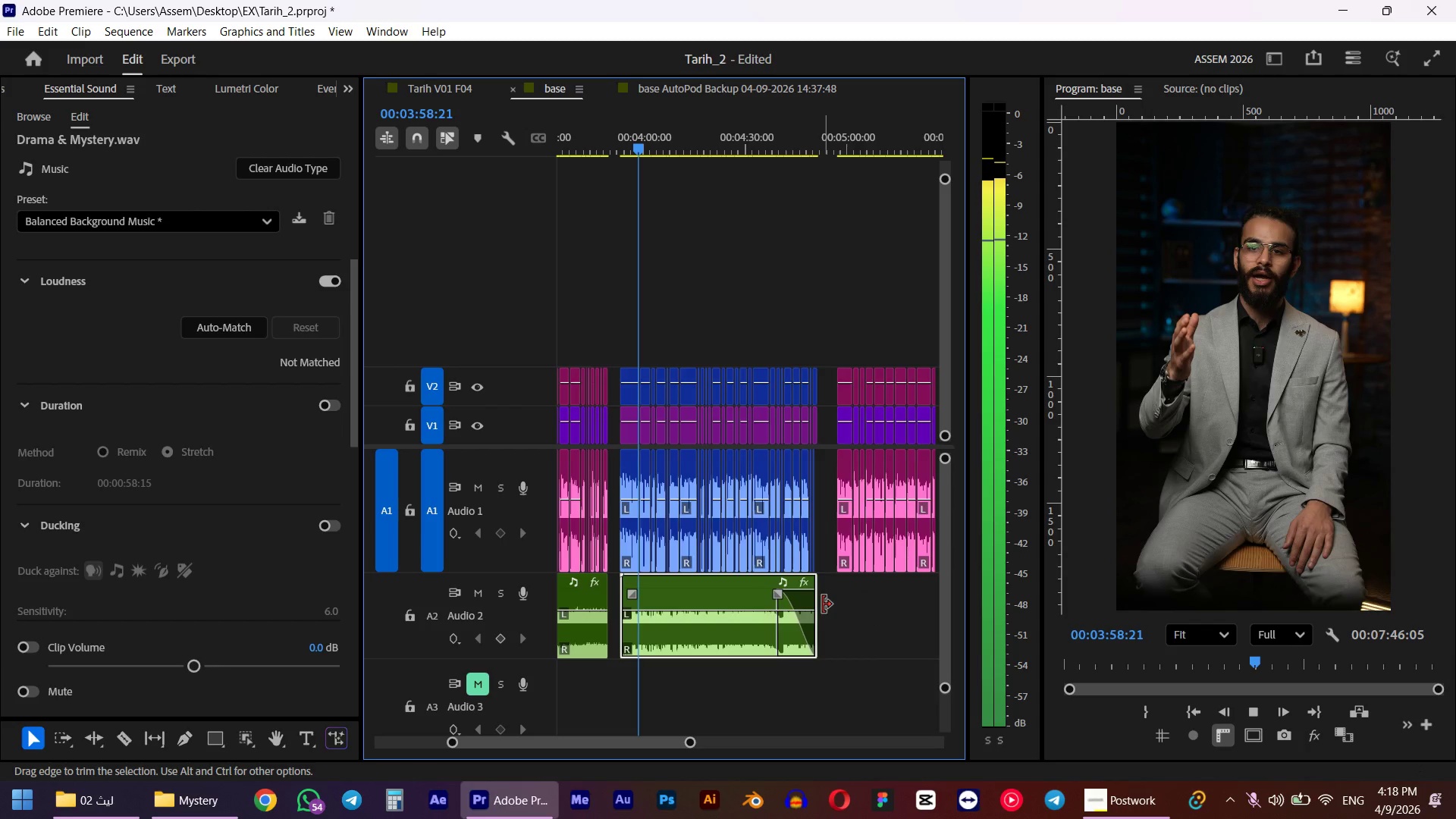 
key(Space)
 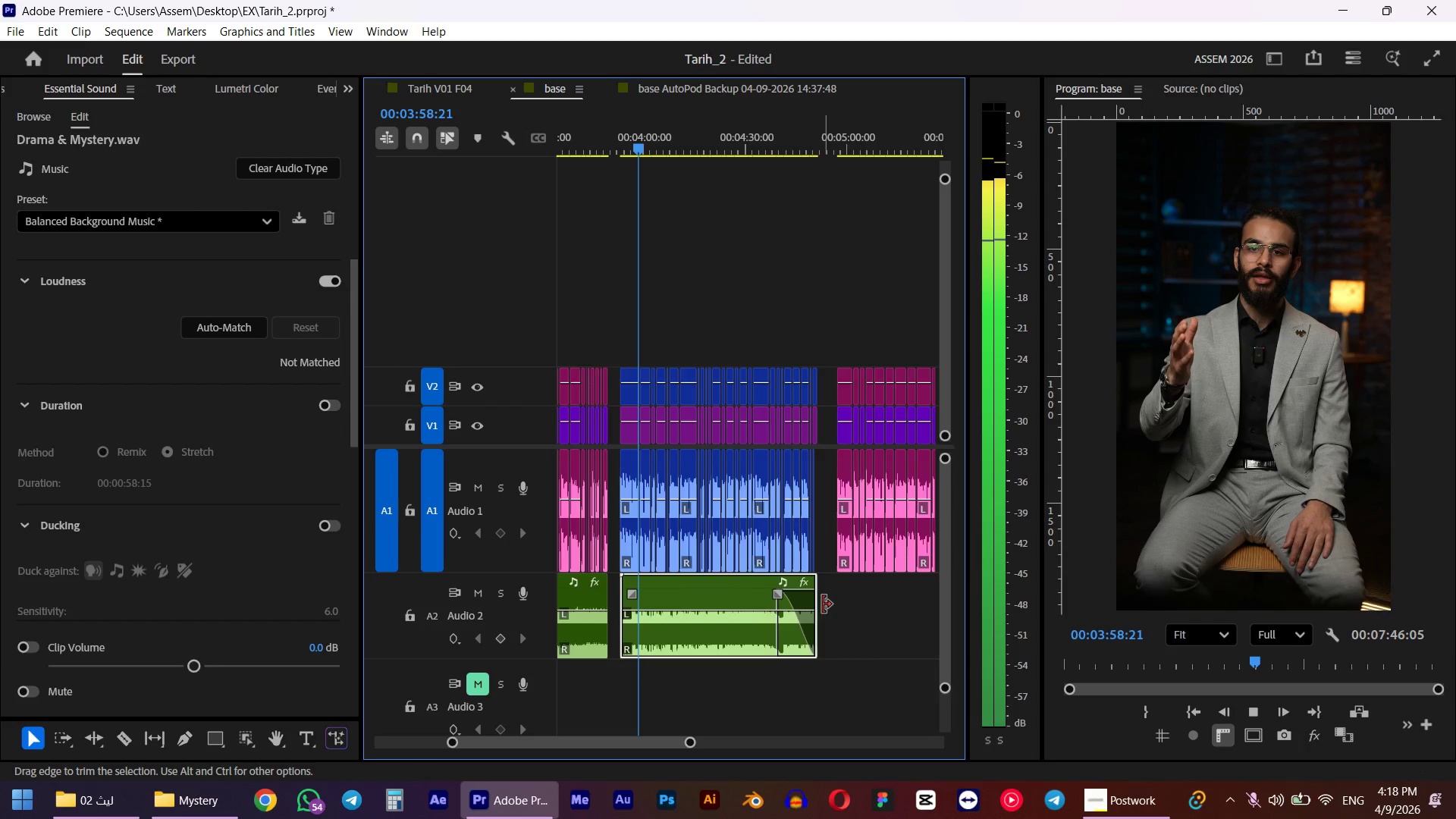 
scroll: coordinate [805, 601], scroll_direction: down, amount: 2.0
 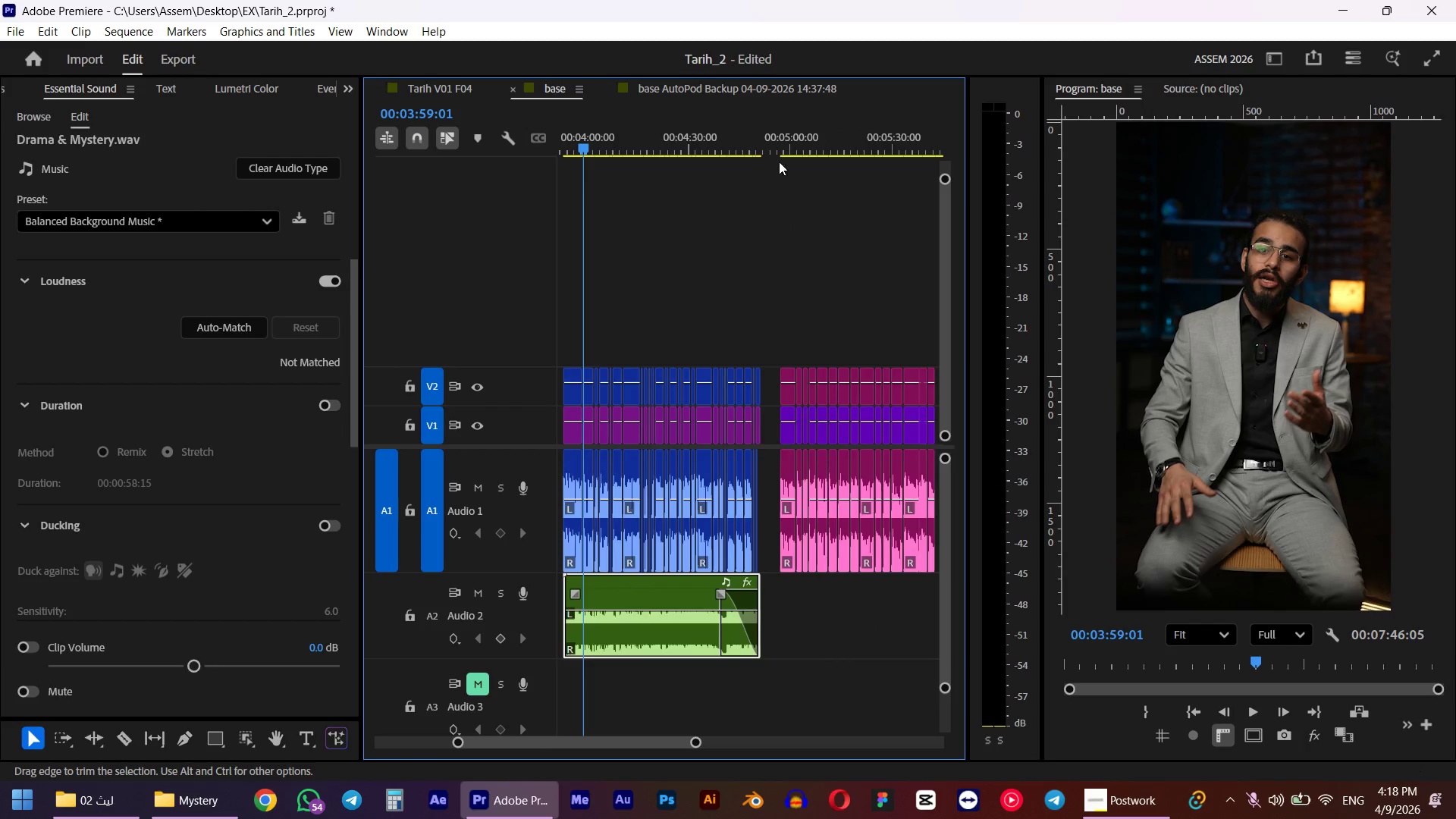 
left_click_drag(start_coordinate=[776, 142], to_coordinate=[785, 141])
 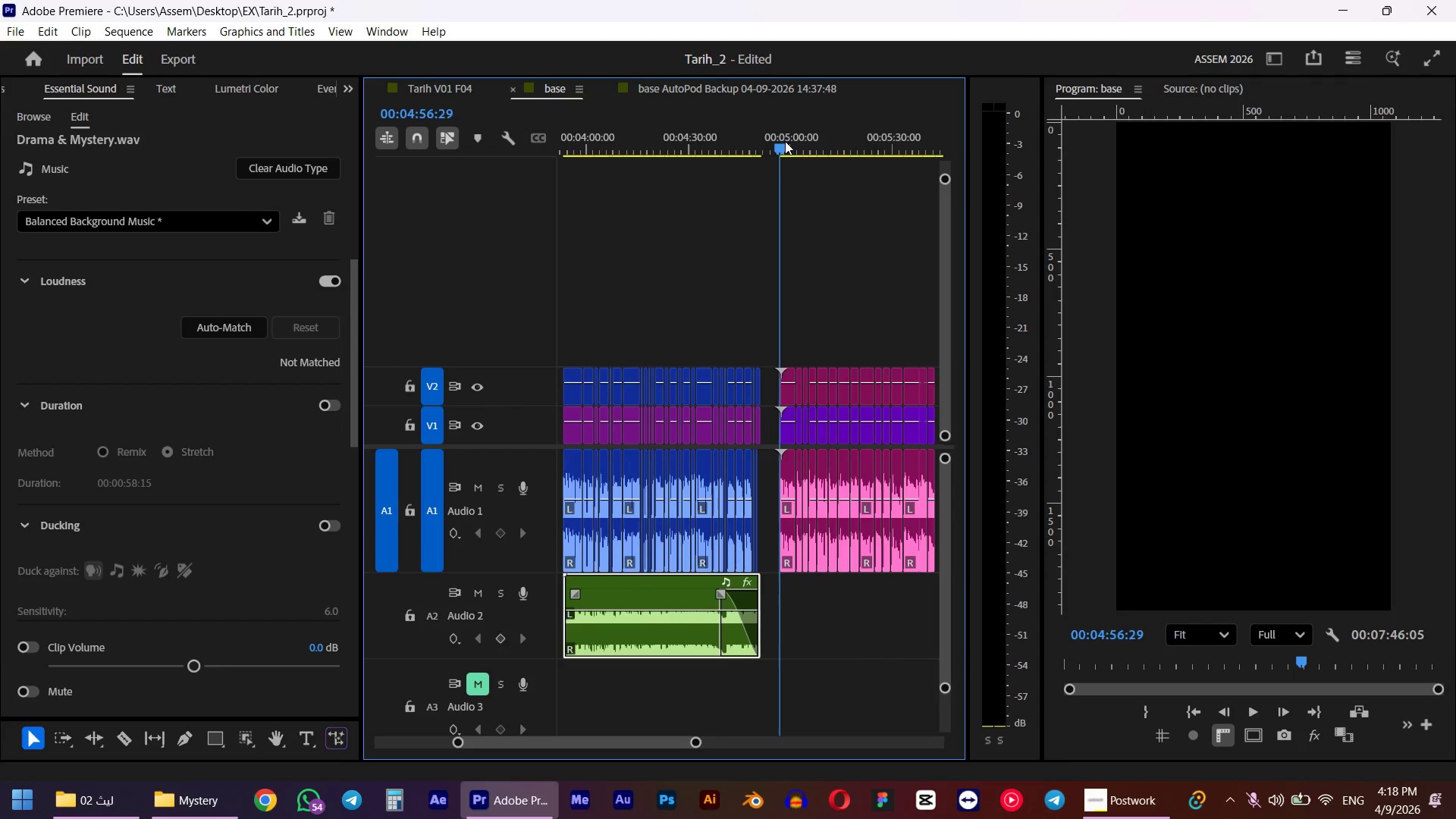 
hold_key(key=ShiftLeft, duration=0.55)
 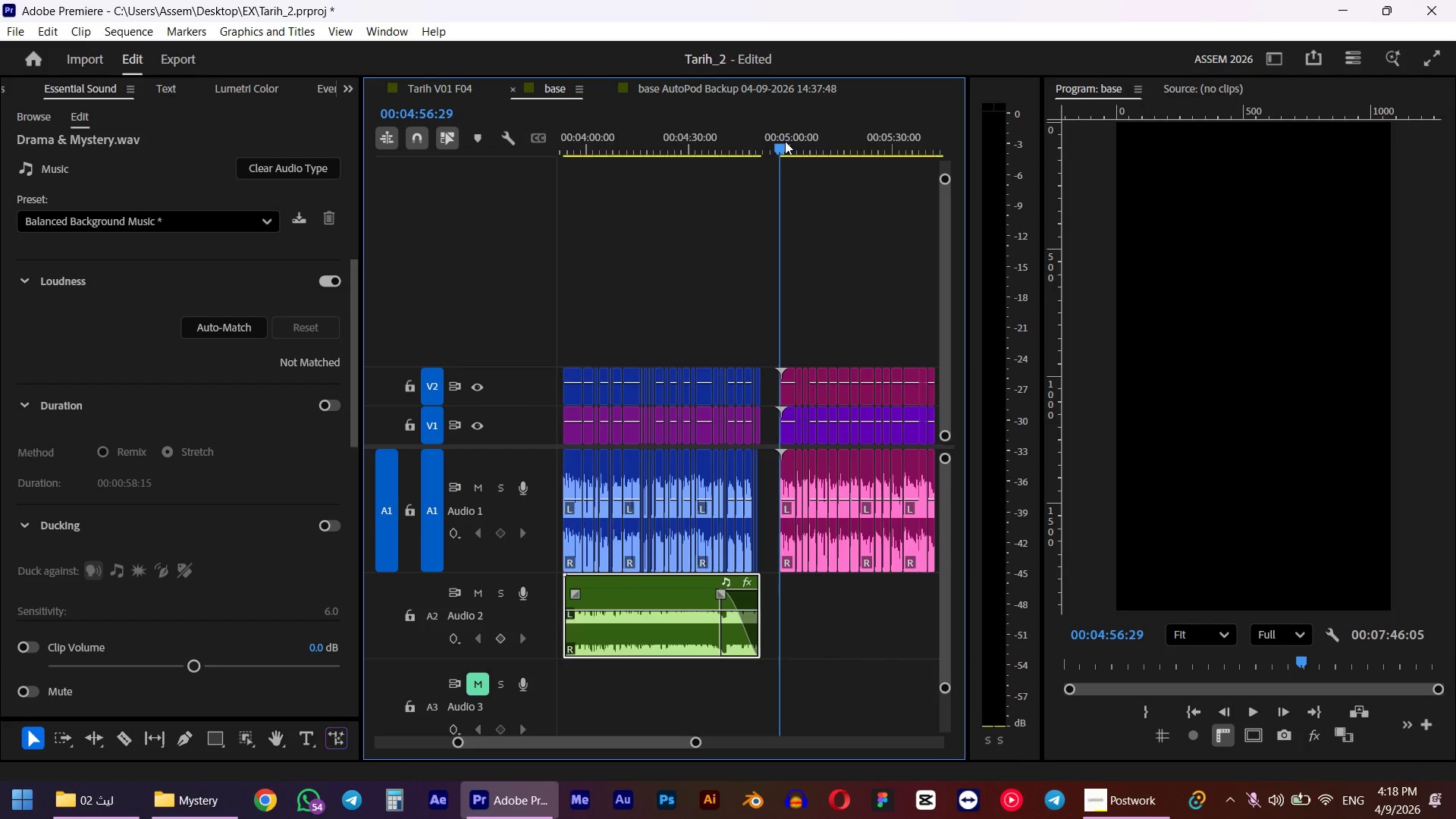 
key(Space)
 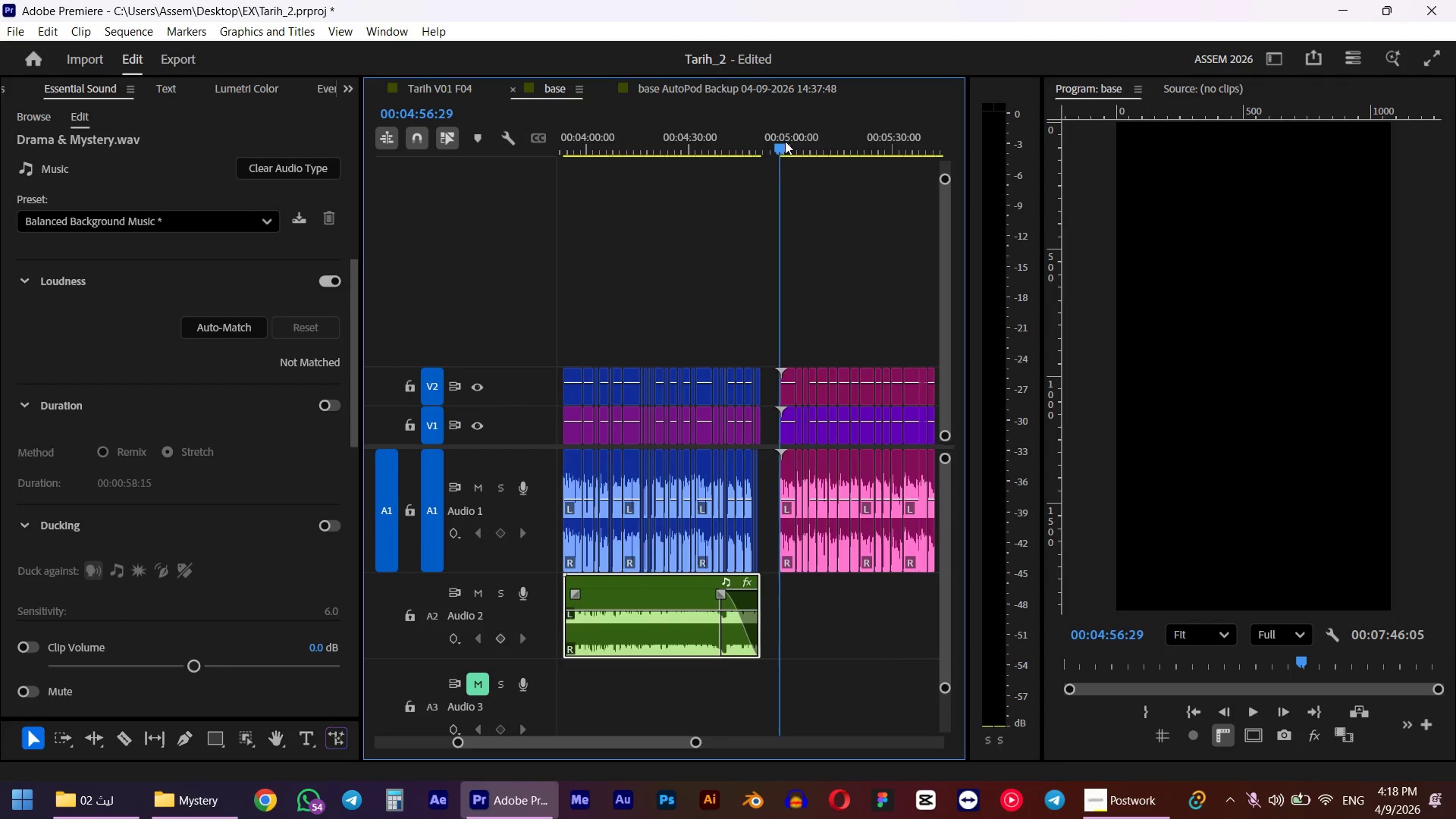 
hold_key(key=AltLeft, duration=0.33)
scroll: coordinate [772, 565], scroll_direction: down, amount: 8.0
 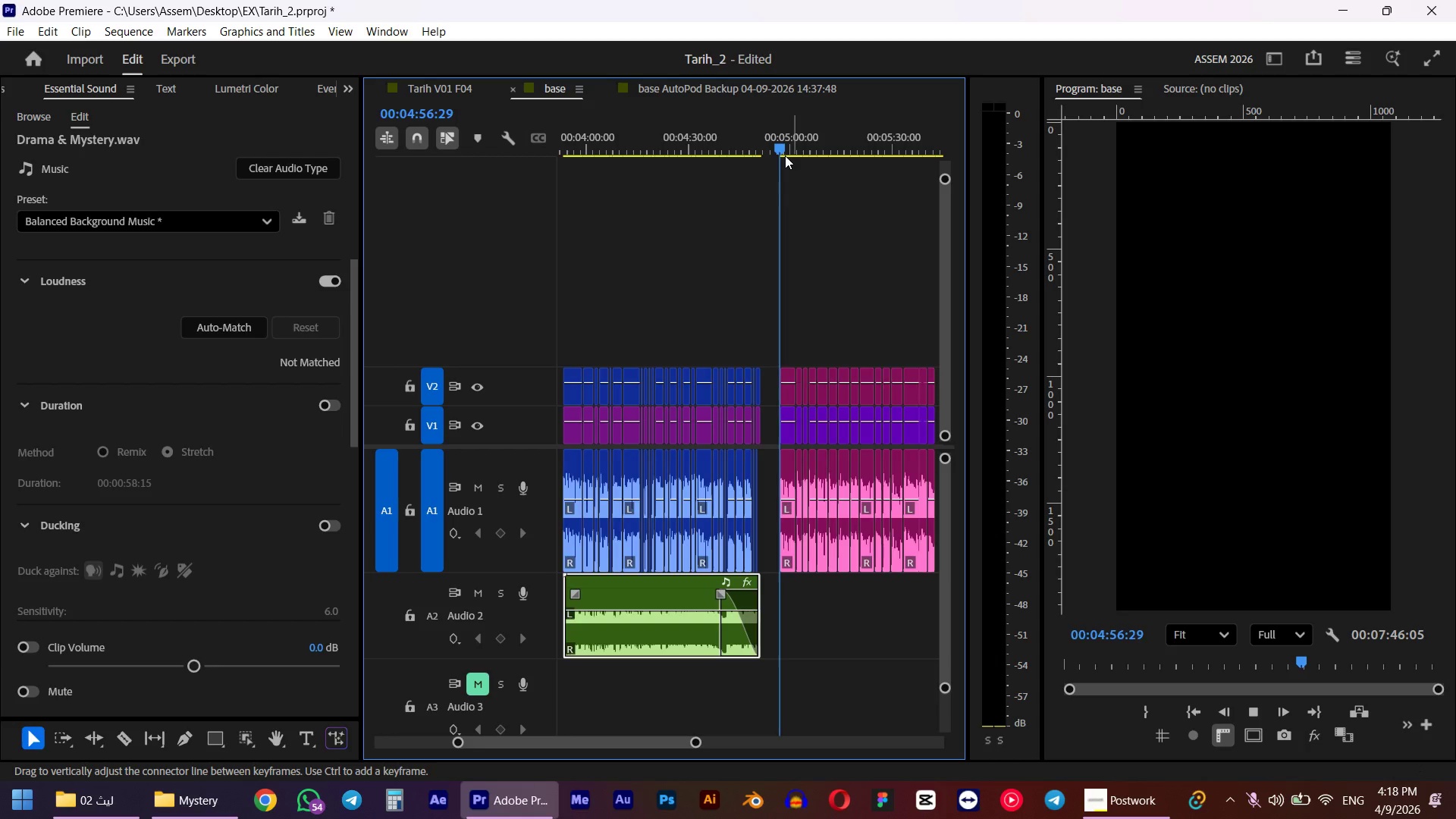 
left_click_drag(start_coordinate=[617, 628], to_coordinate=[743, 625])
 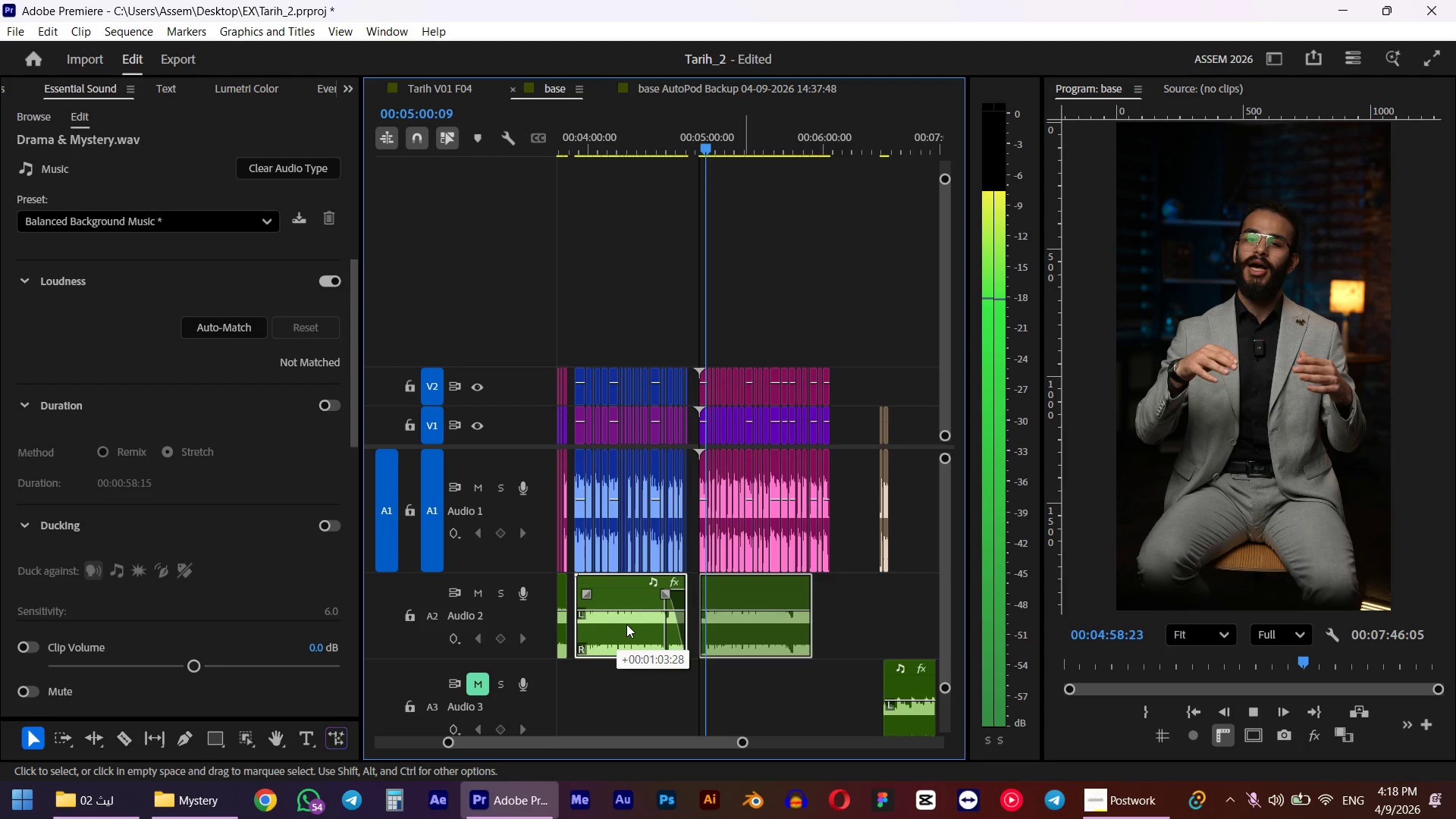 
left_click_drag(start_coordinate=[817, 632], to_coordinate=[839, 628])
 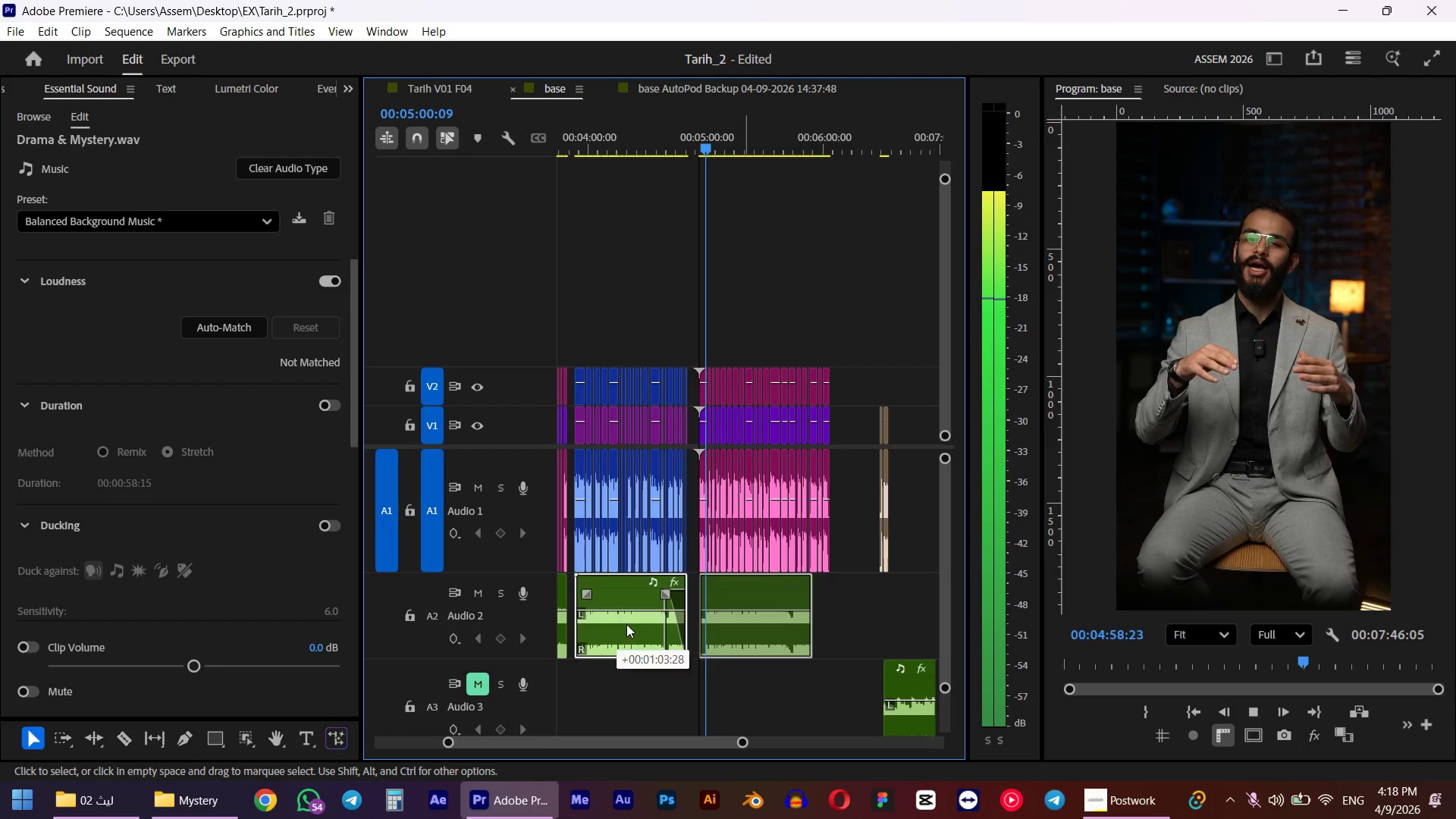 
key(Space)
 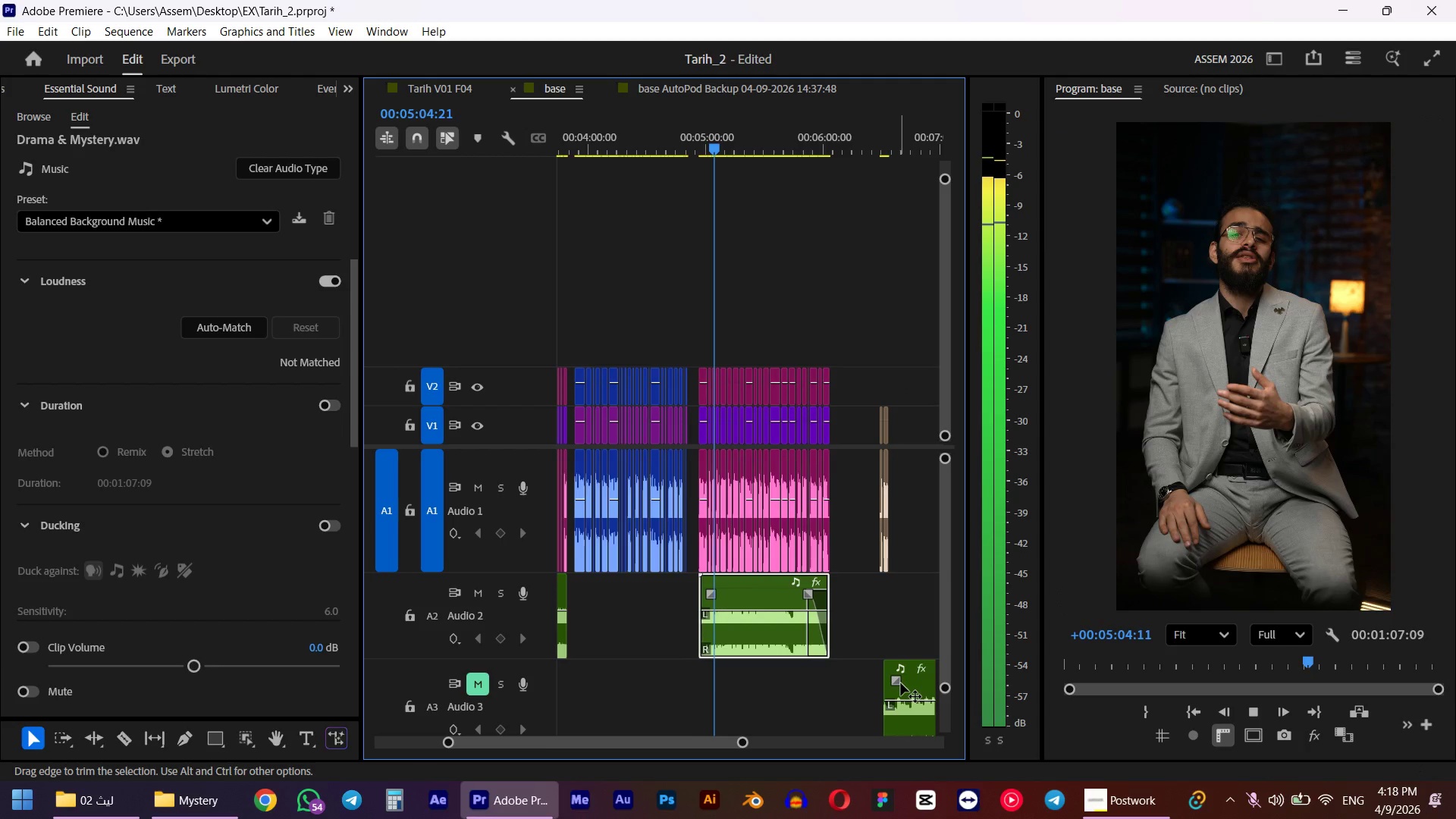 
left_click_drag(start_coordinate=[918, 682], to_coordinate=[611, 661])
 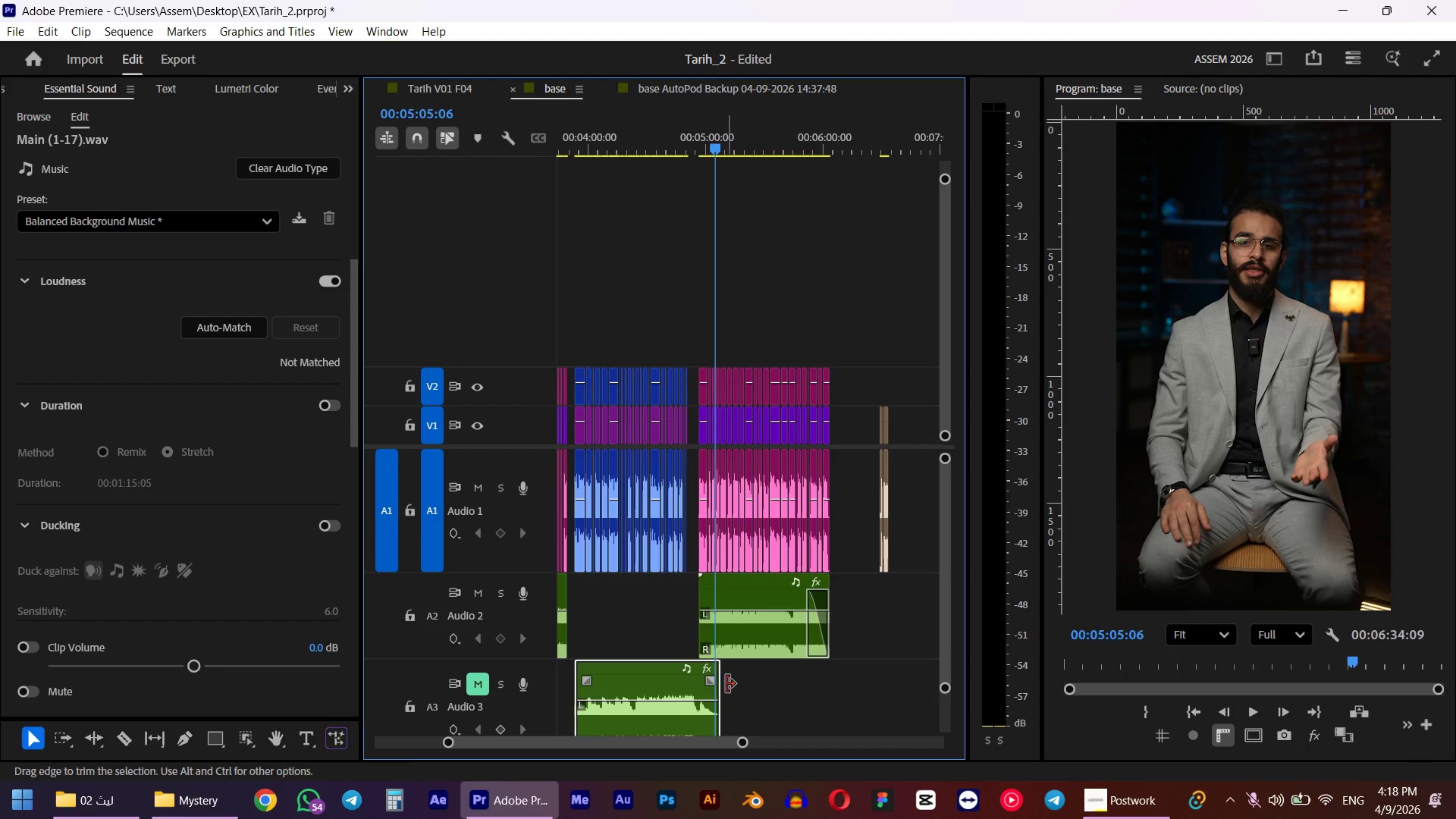 
left_click_drag(start_coordinate=[724, 684], to_coordinate=[676, 685])
 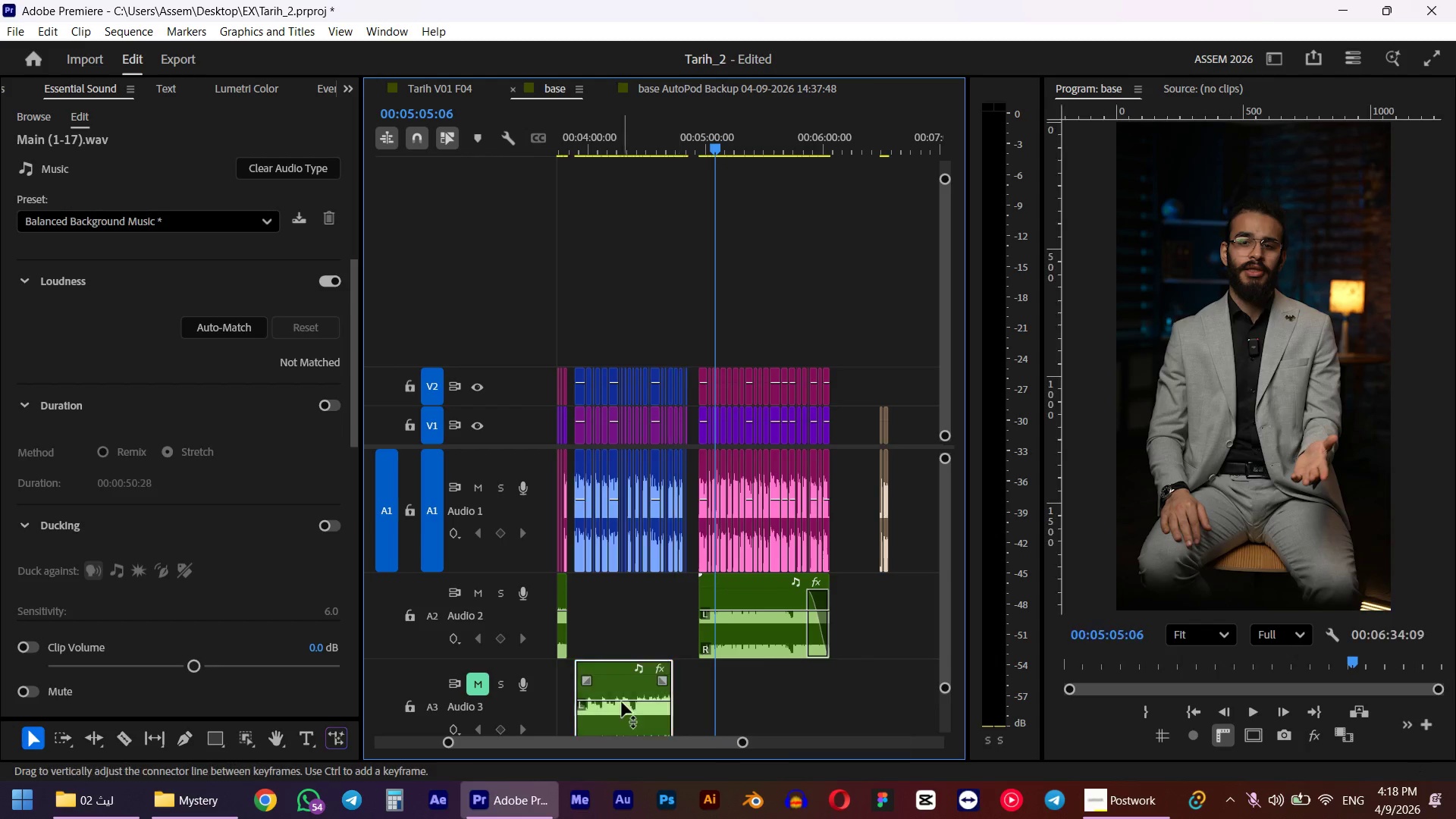 
left_click_drag(start_coordinate=[623, 702], to_coordinate=[615, 581])
 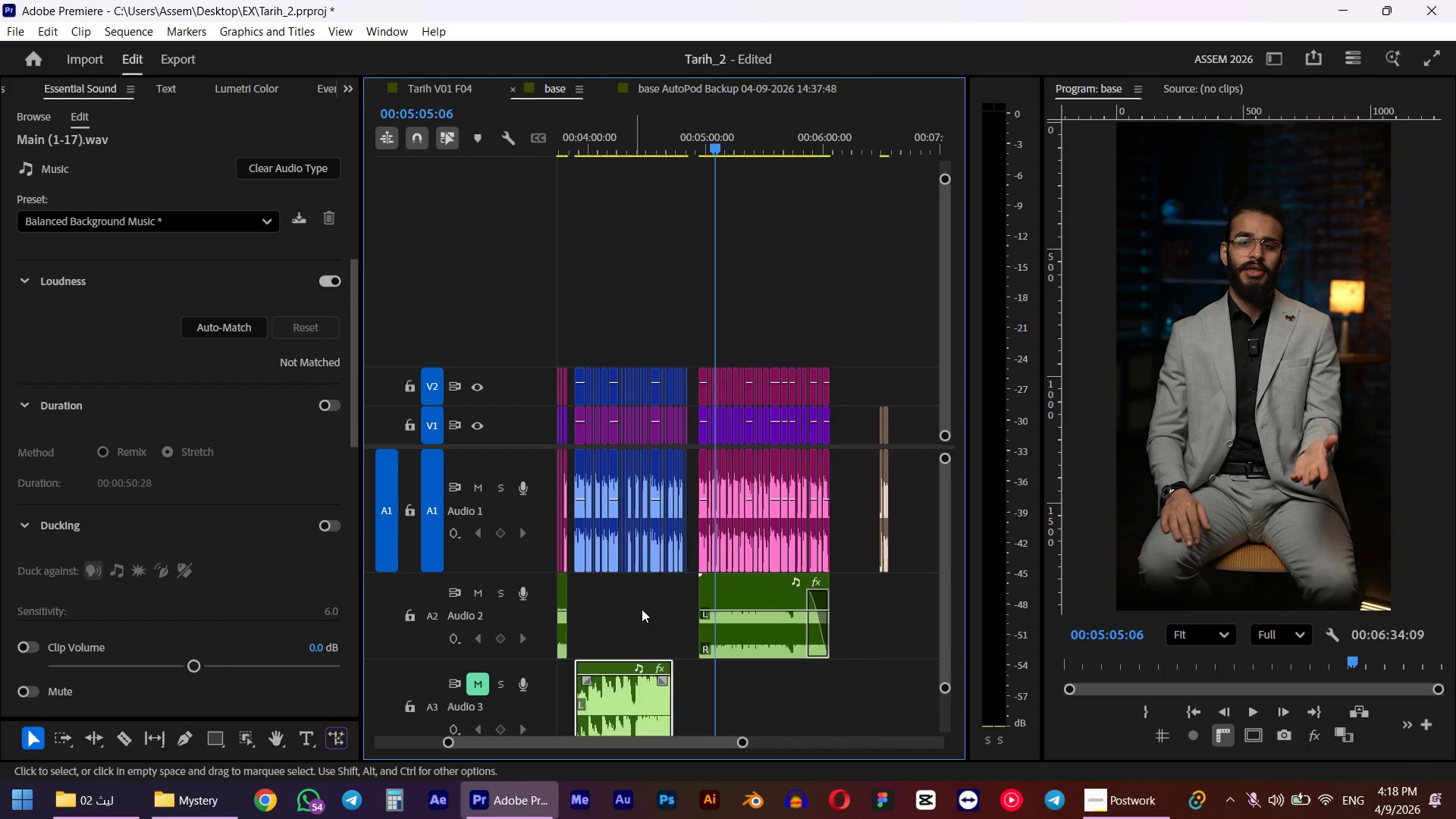 
key(Control+ControlLeft)
 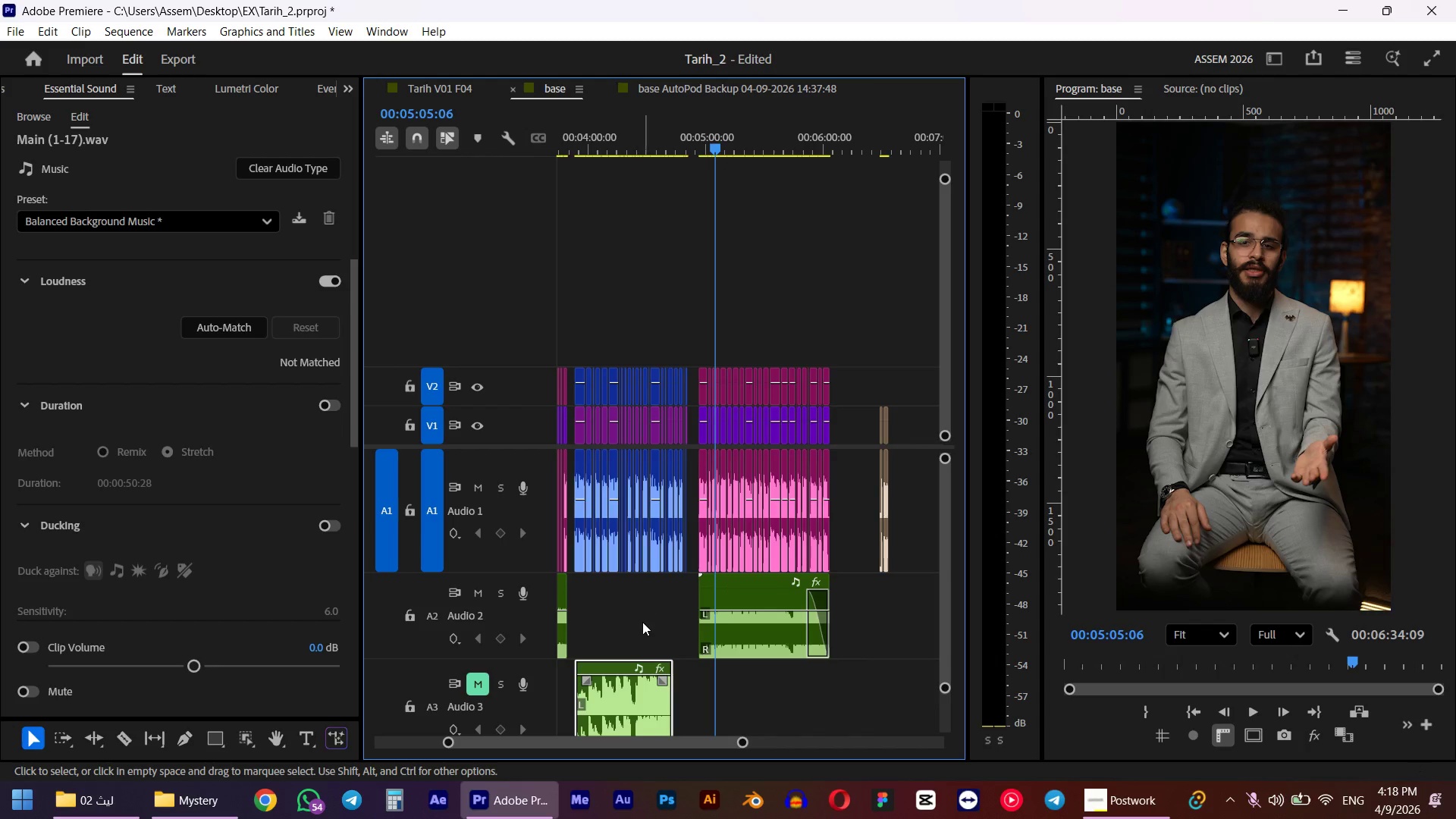 
key(Control+Z)
 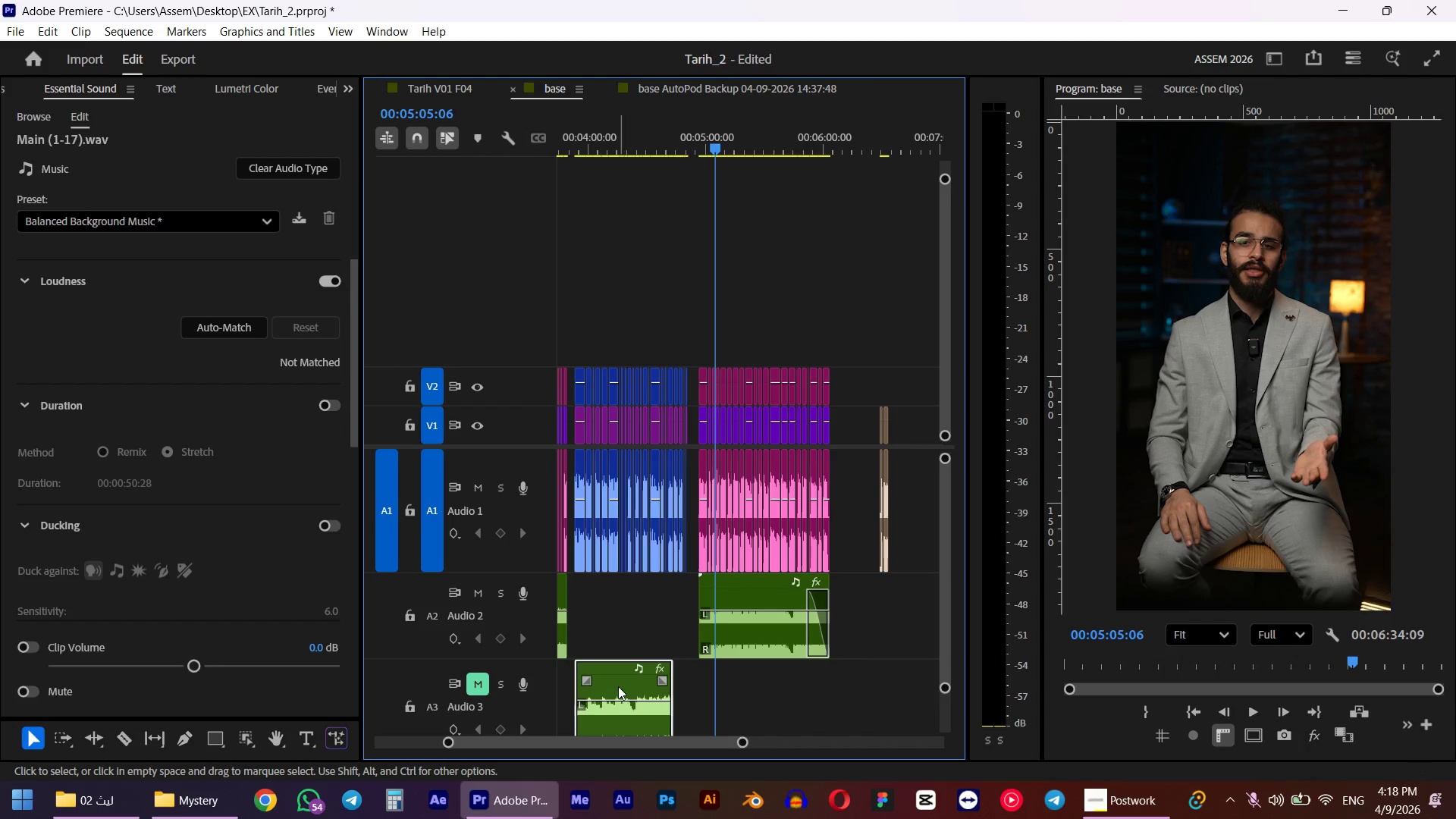 
left_click_drag(start_coordinate=[617, 685], to_coordinate=[617, 608])
 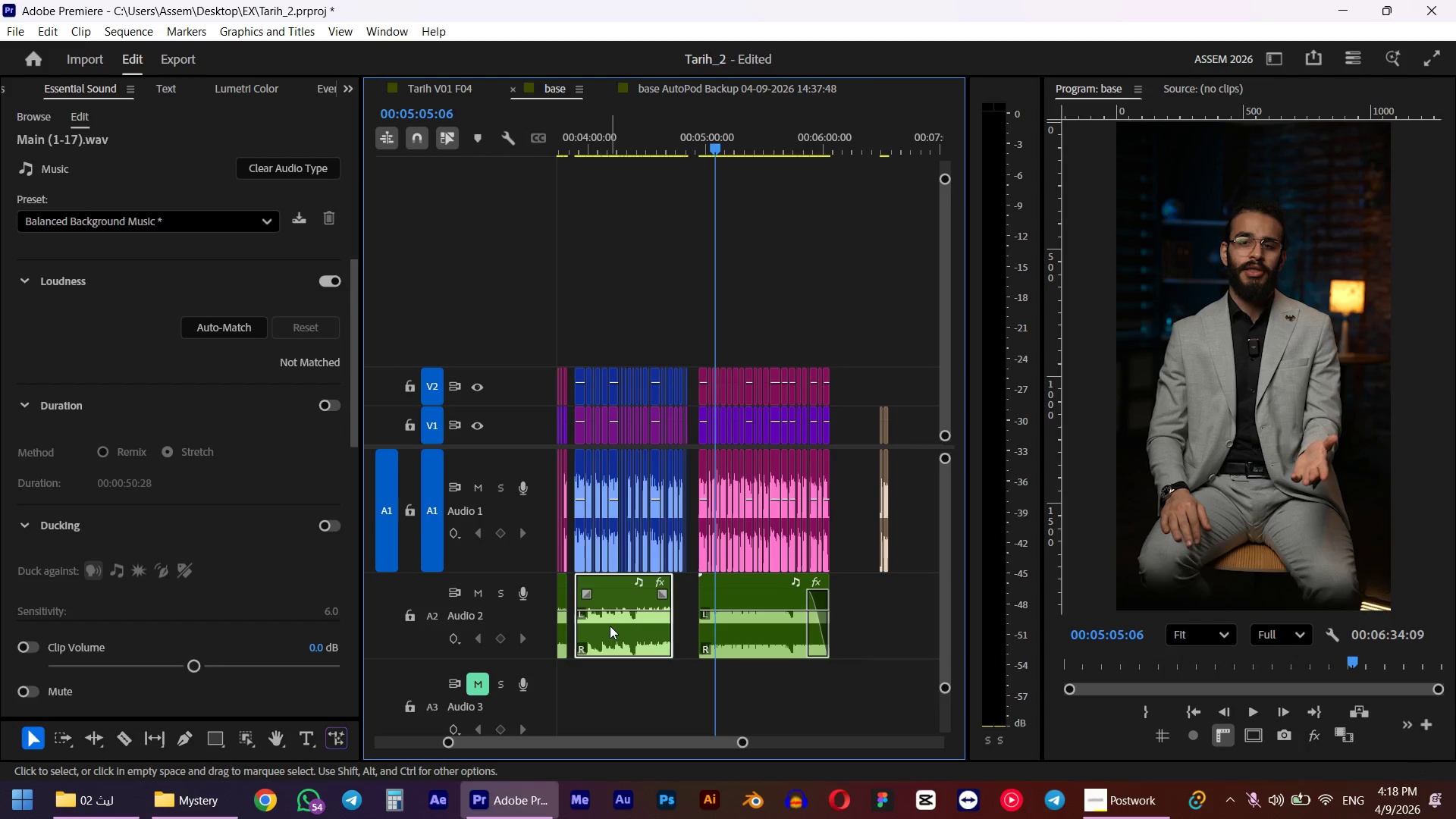 
scroll: coordinate [618, 624], scroll_direction: up, amount: 4.0
 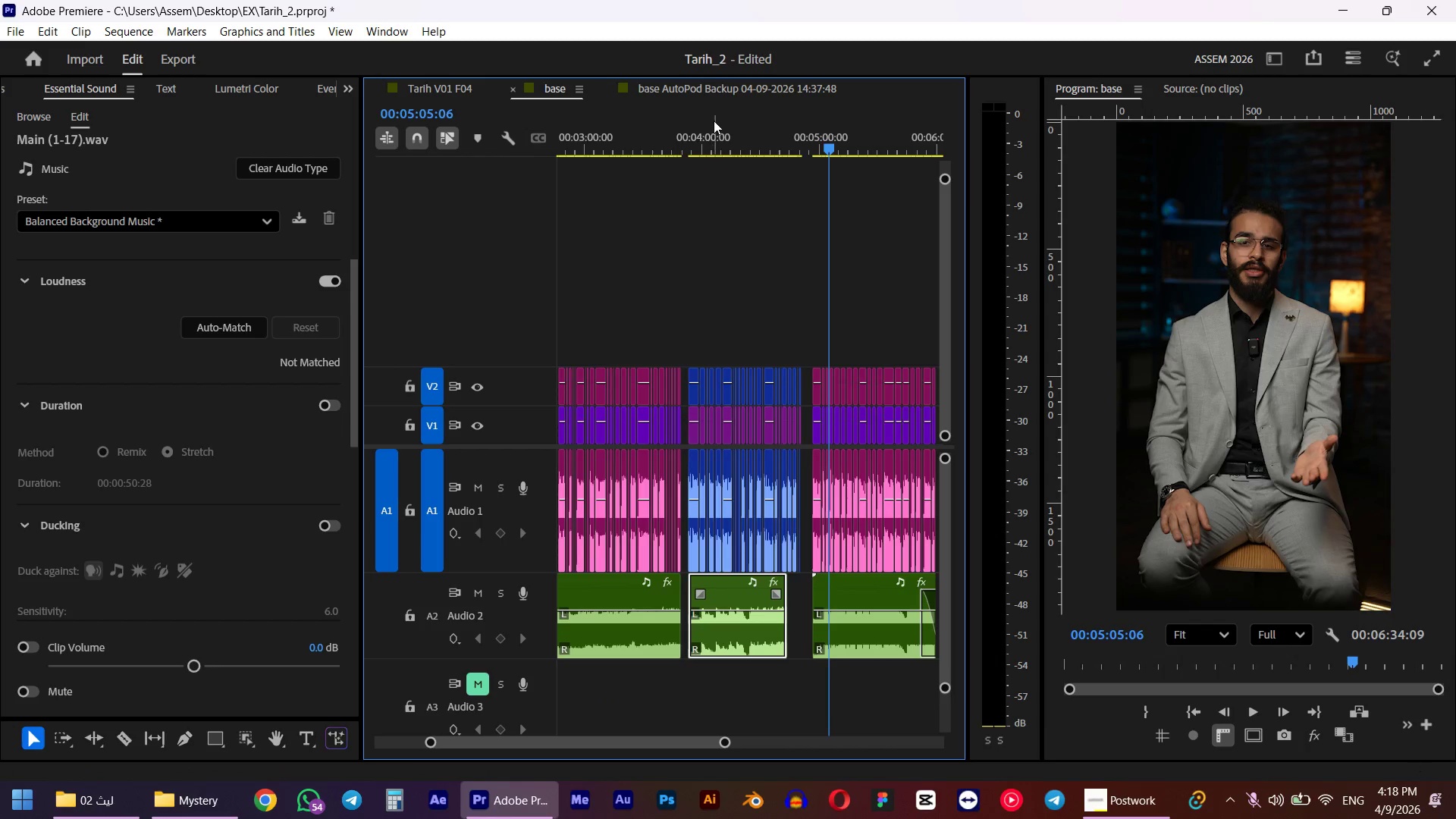 
left_click_drag(start_coordinate=[722, 143], to_coordinate=[689, 149])
 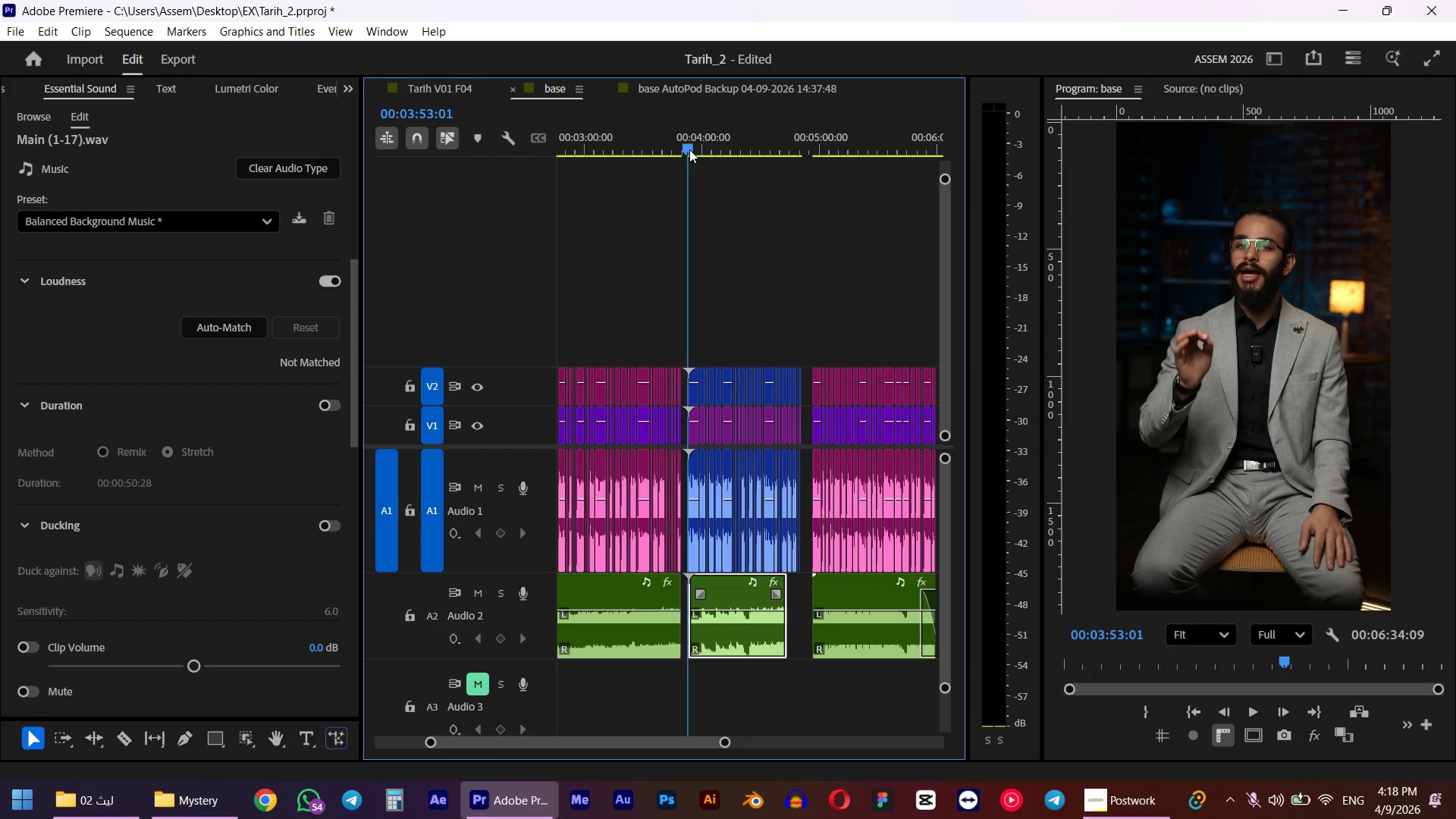 
hold_key(key=ShiftLeft, duration=0.88)
 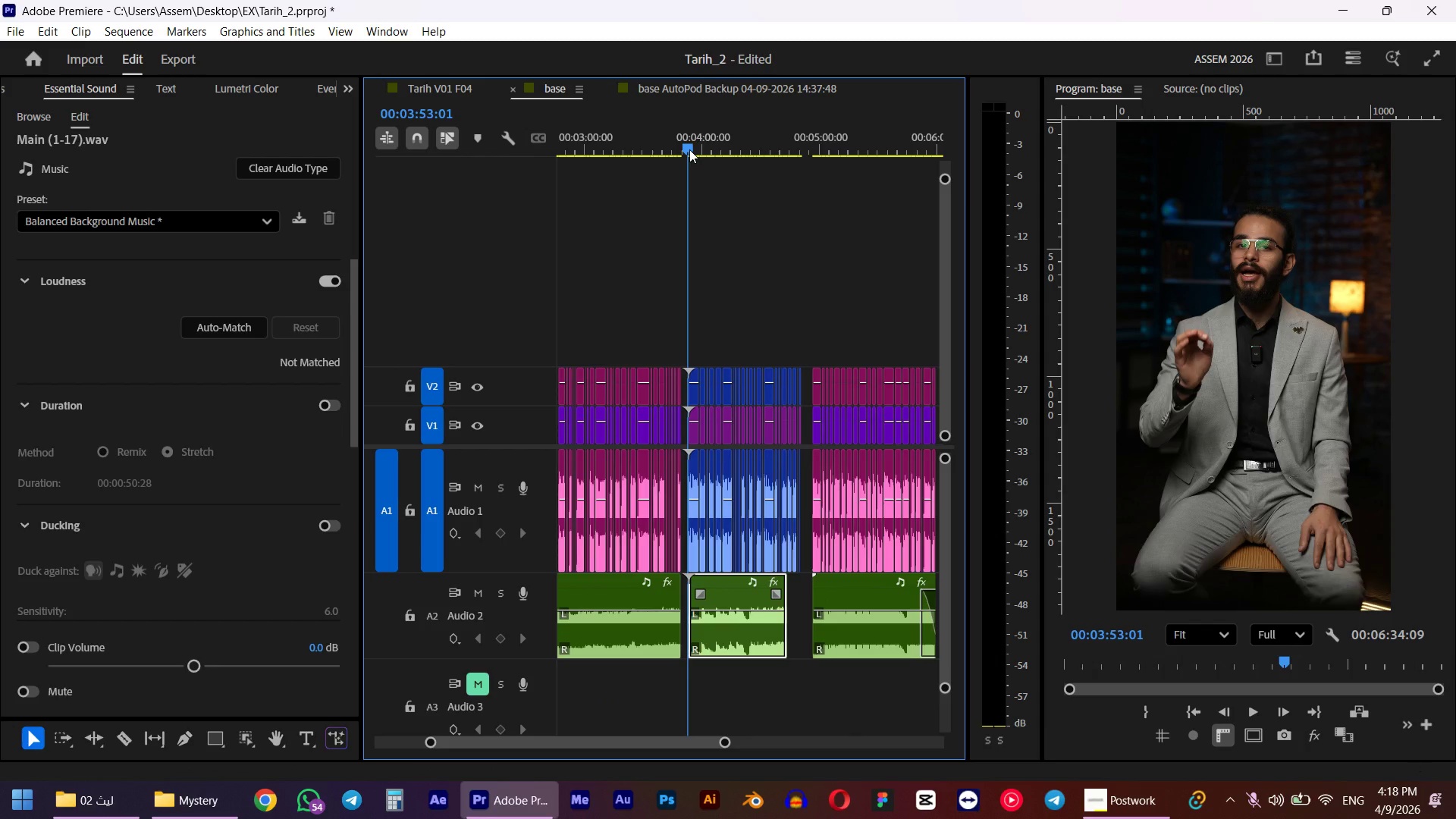 
key(Space)
 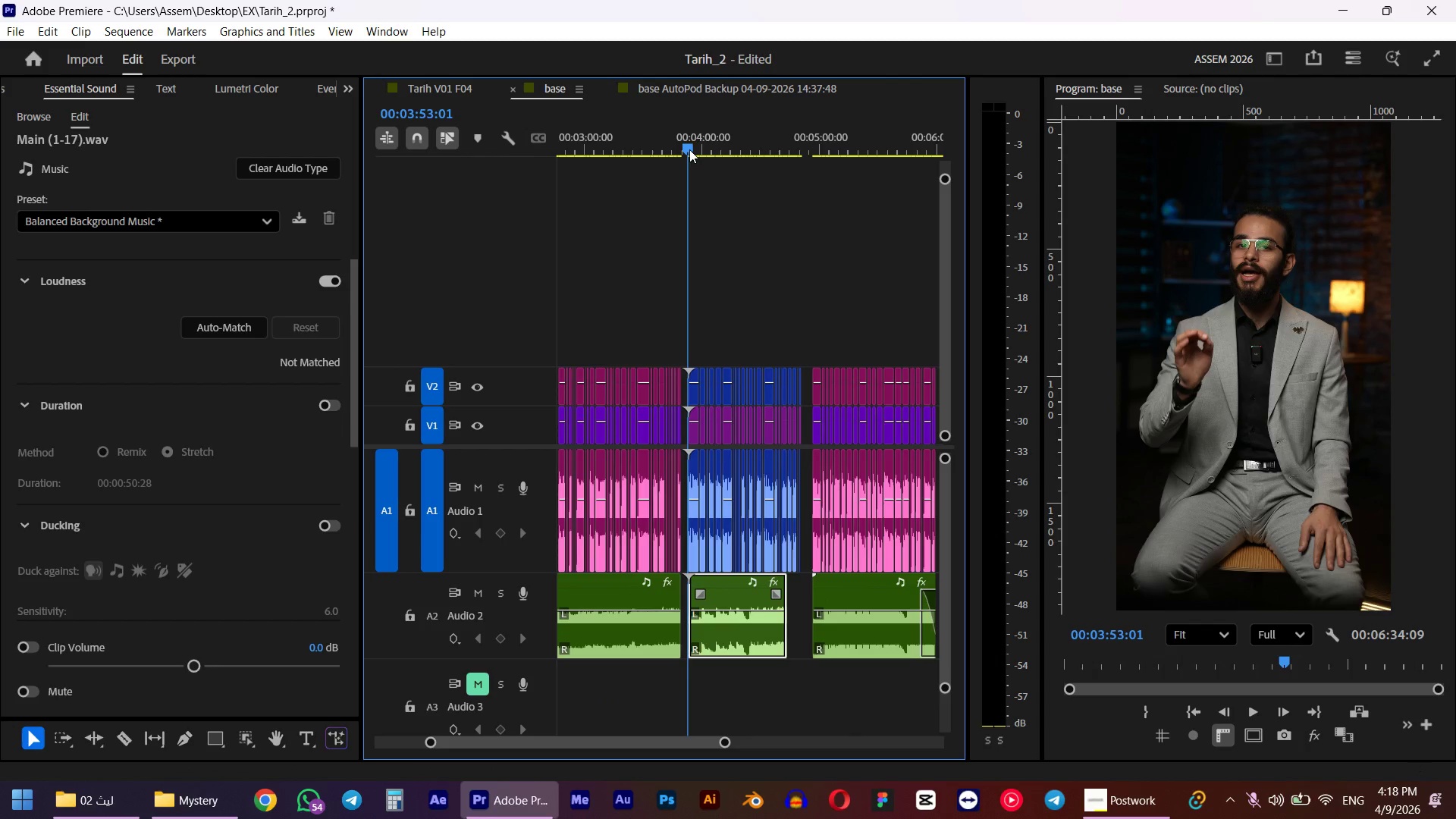 
hold_key(key=AltLeft, duration=0.47)
scroll: coordinate [774, 560], scroll_direction: up, amount: 4.0
 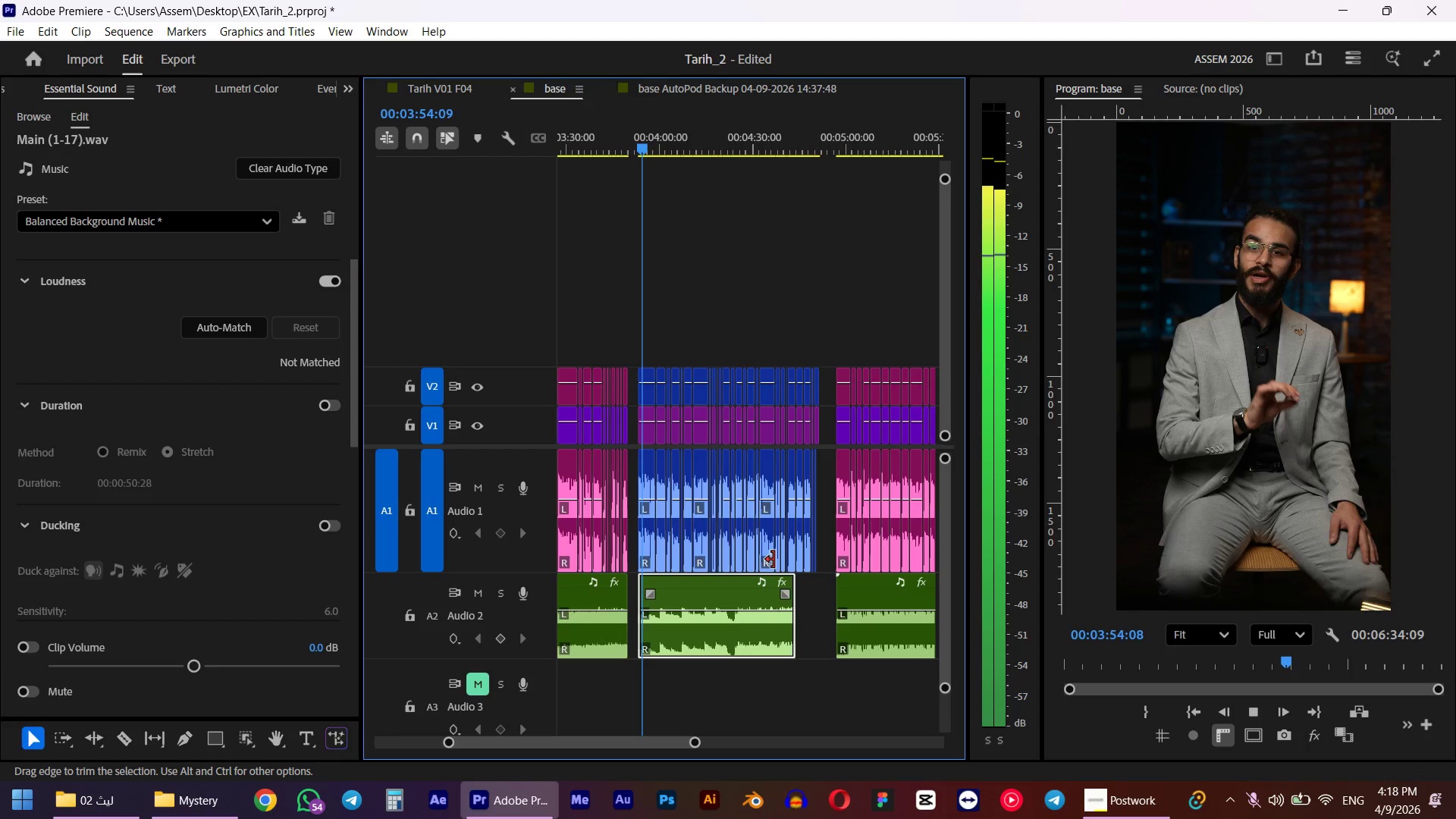 
left_click_drag(start_coordinate=[802, 636], to_coordinate=[824, 630])
 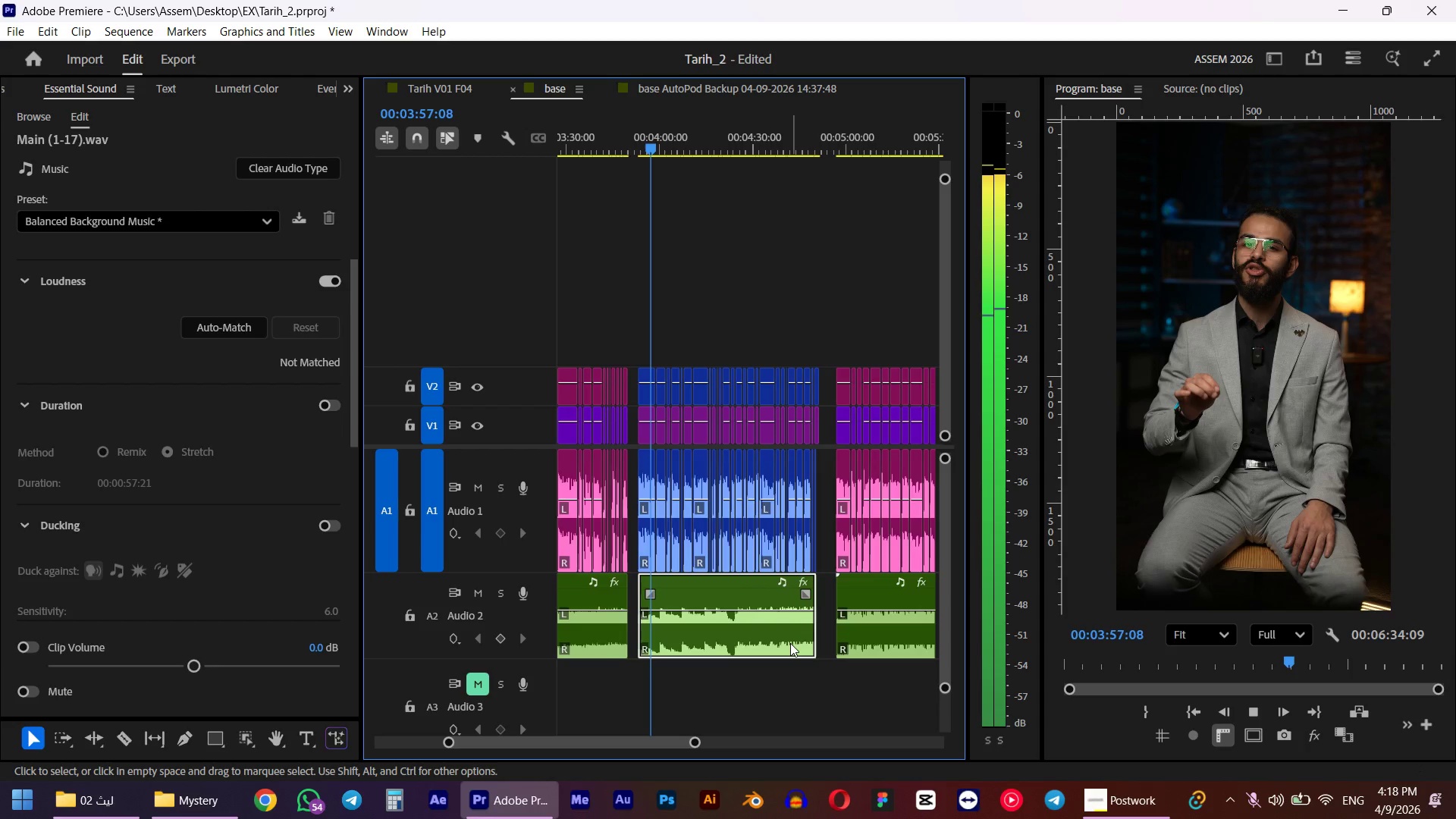 
key(Space)
 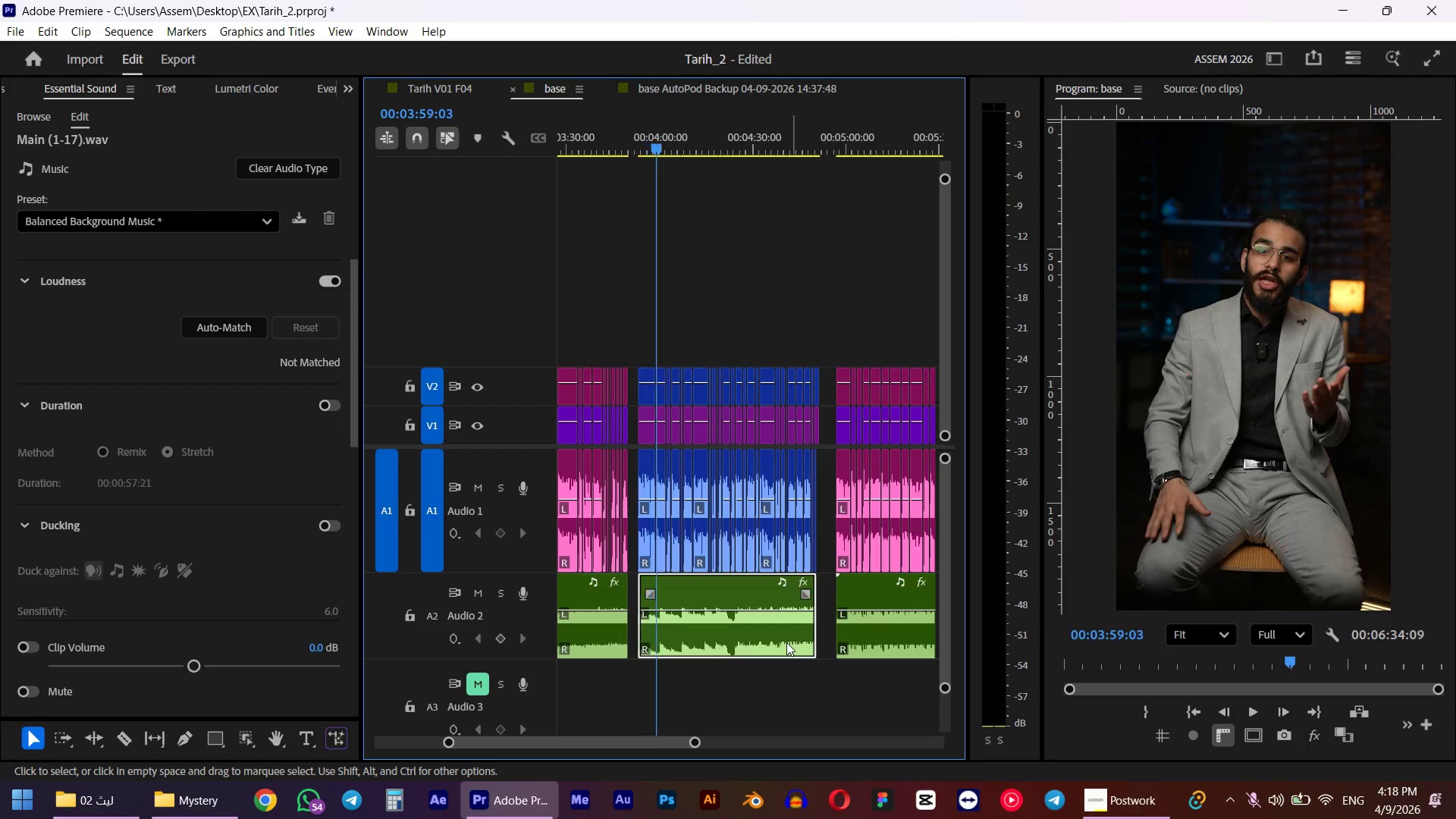 
key(Alt+AltLeft)
 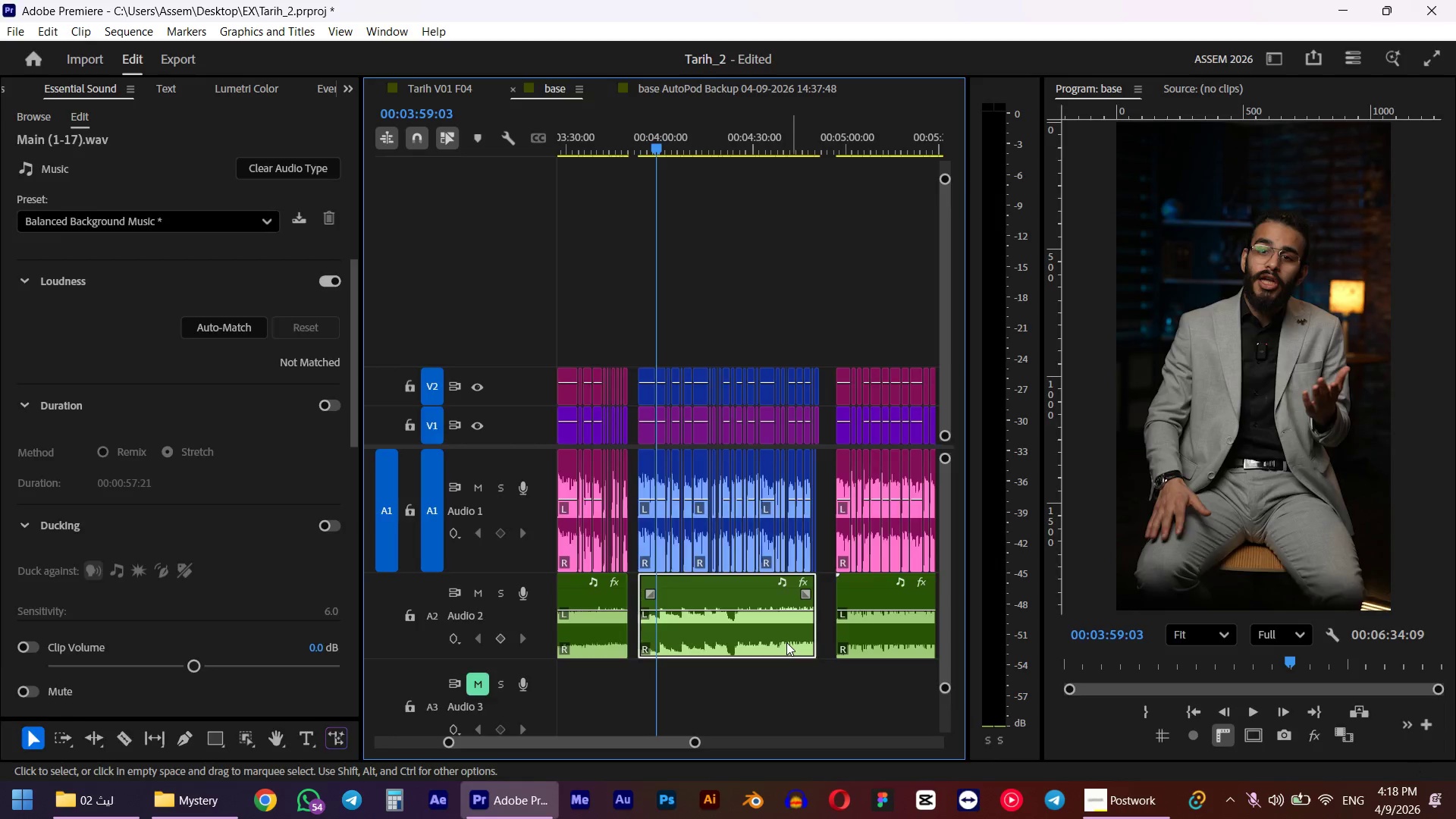 
key(Alt+Tab)
 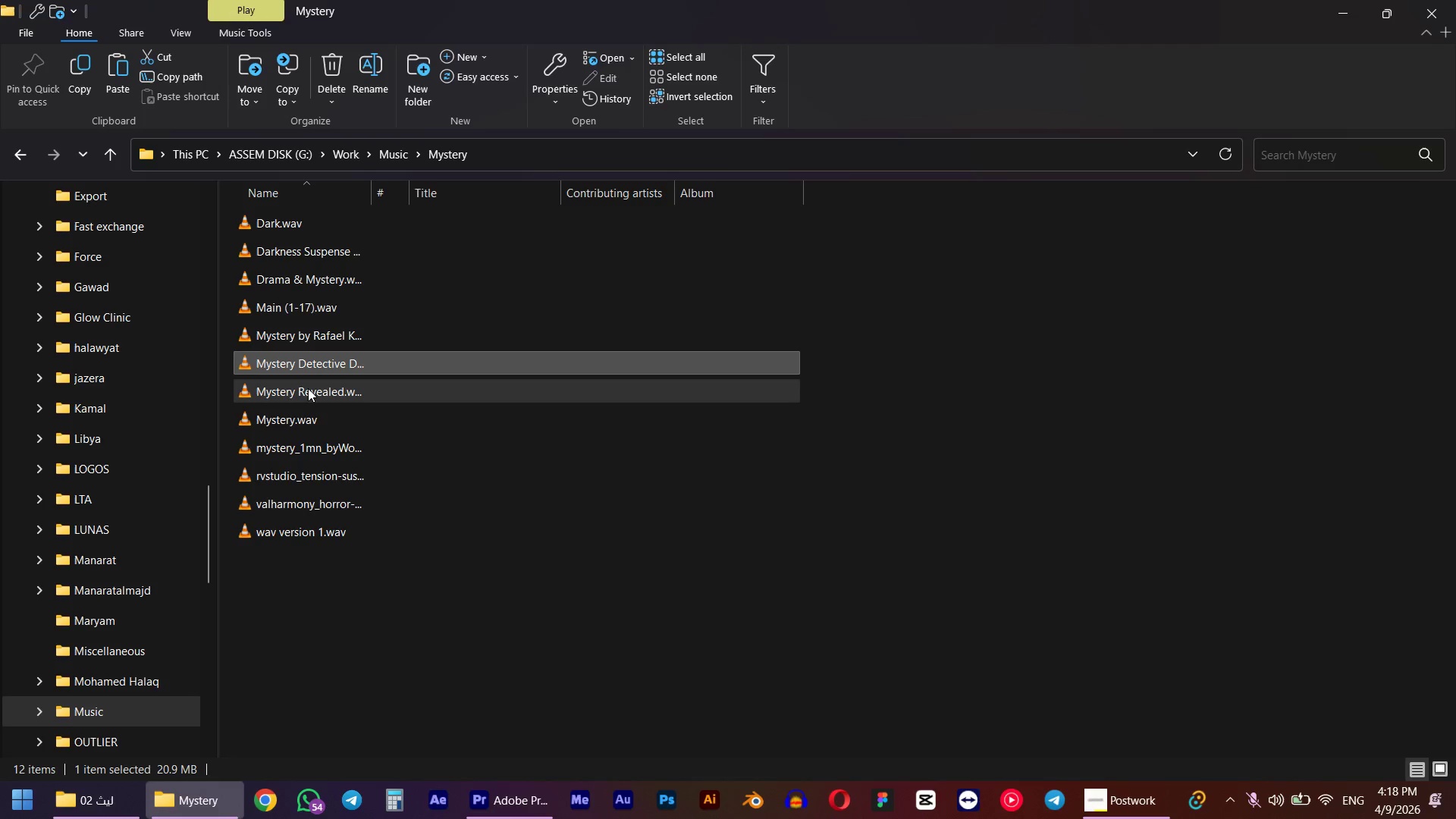 
left_click([306, 386])
 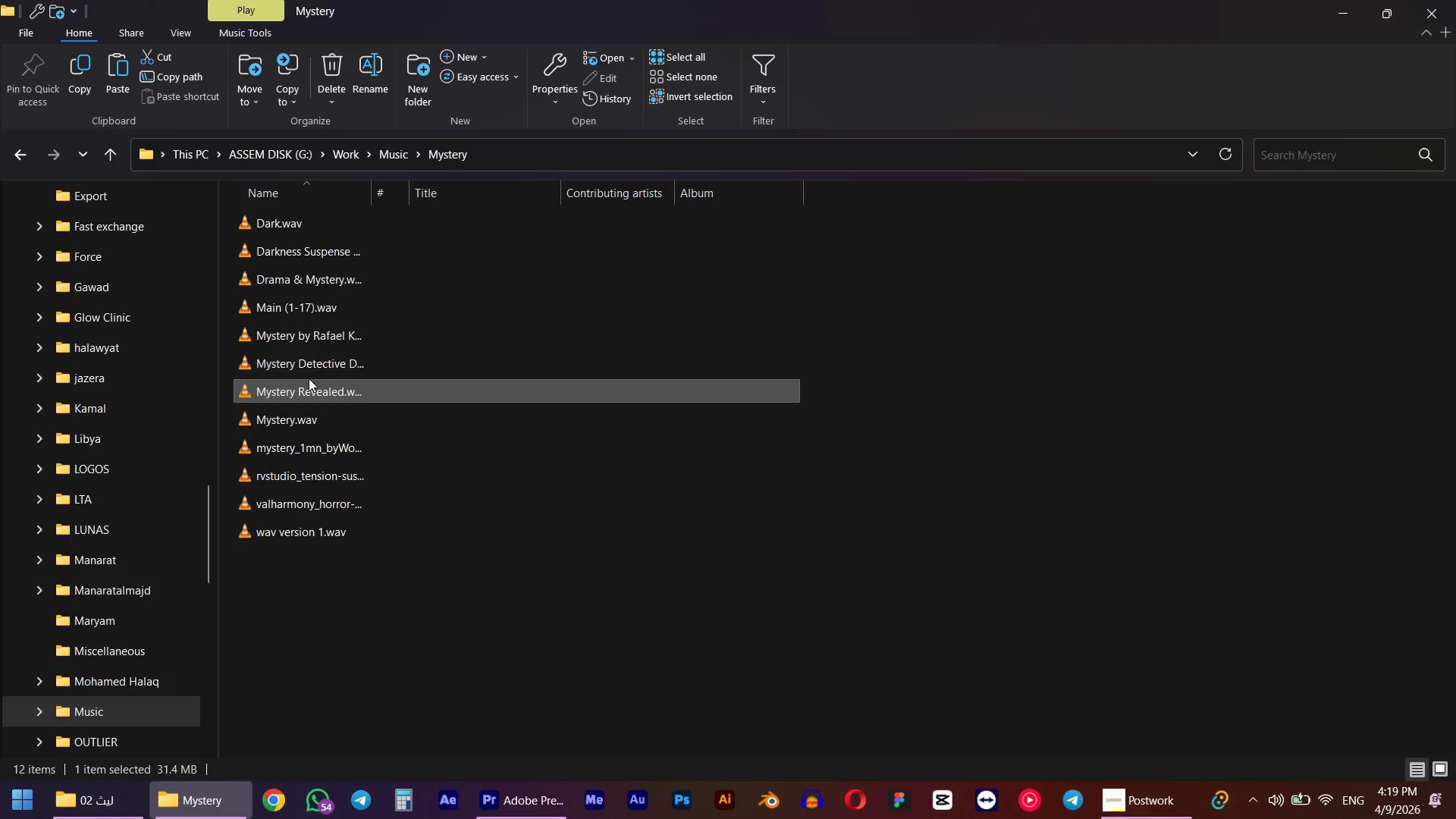 
key(Space)
 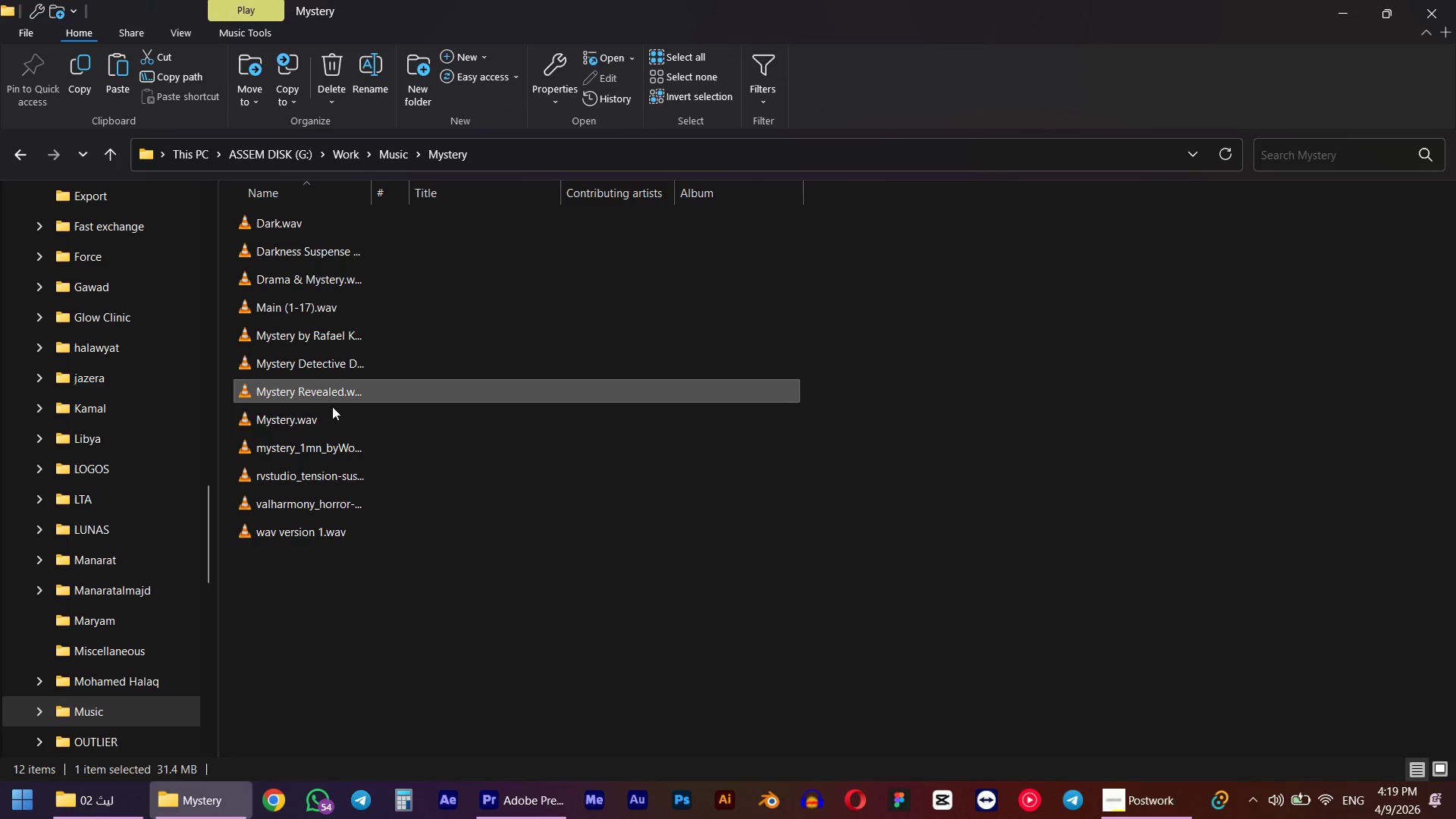 
mouse_move([327, 422])
 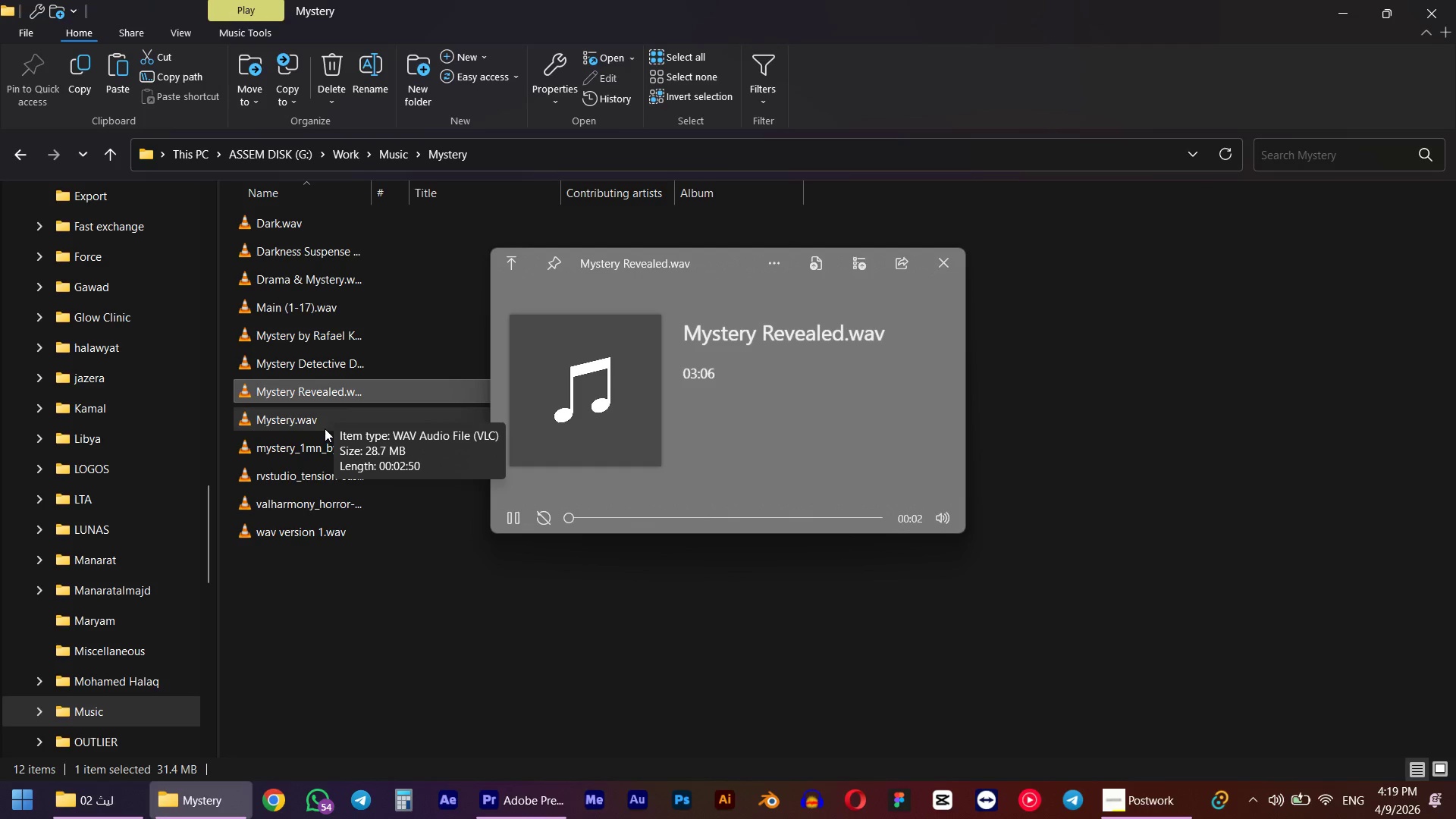 
left_click([325, 428])
 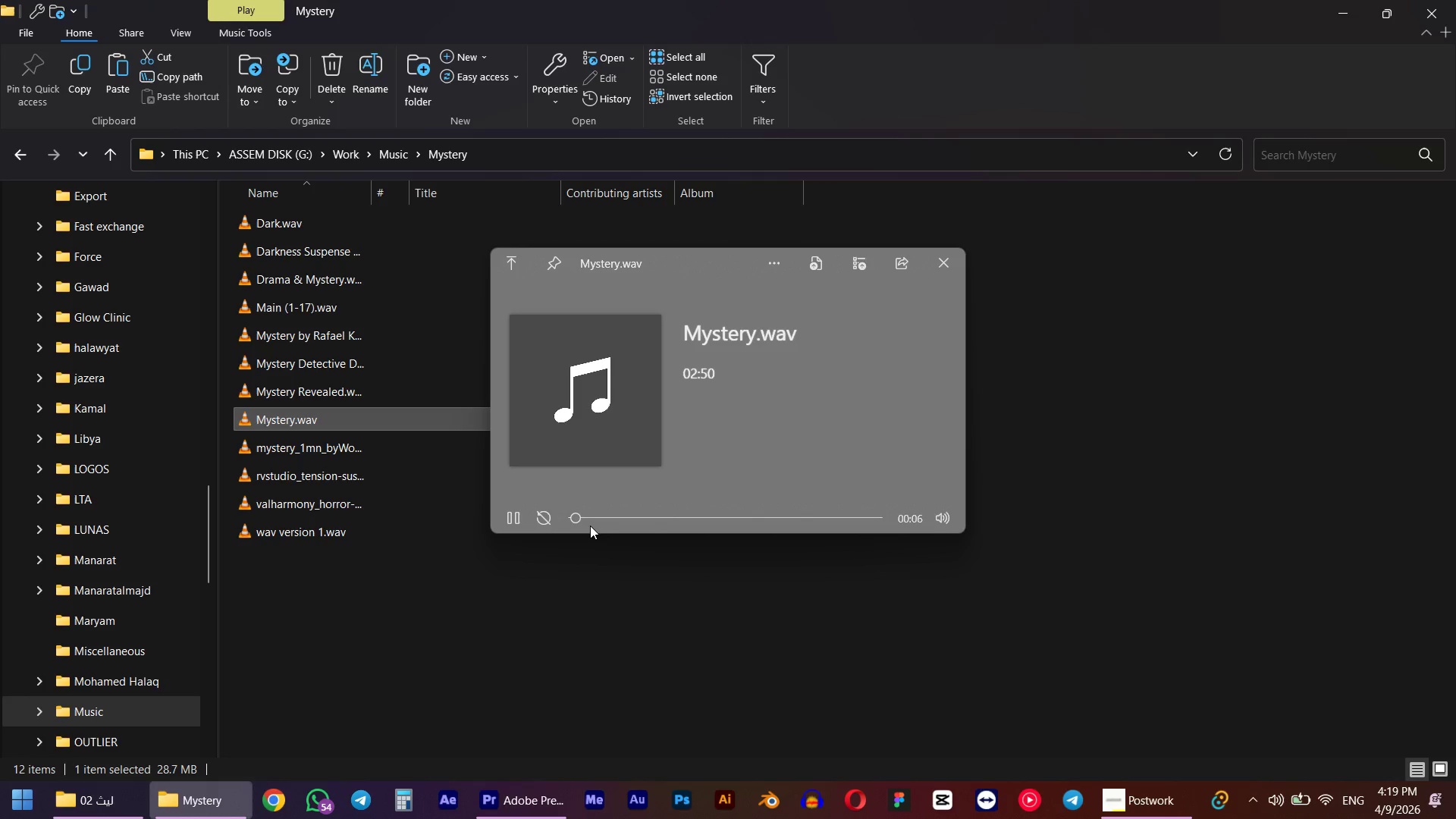 
wait(12.02)
 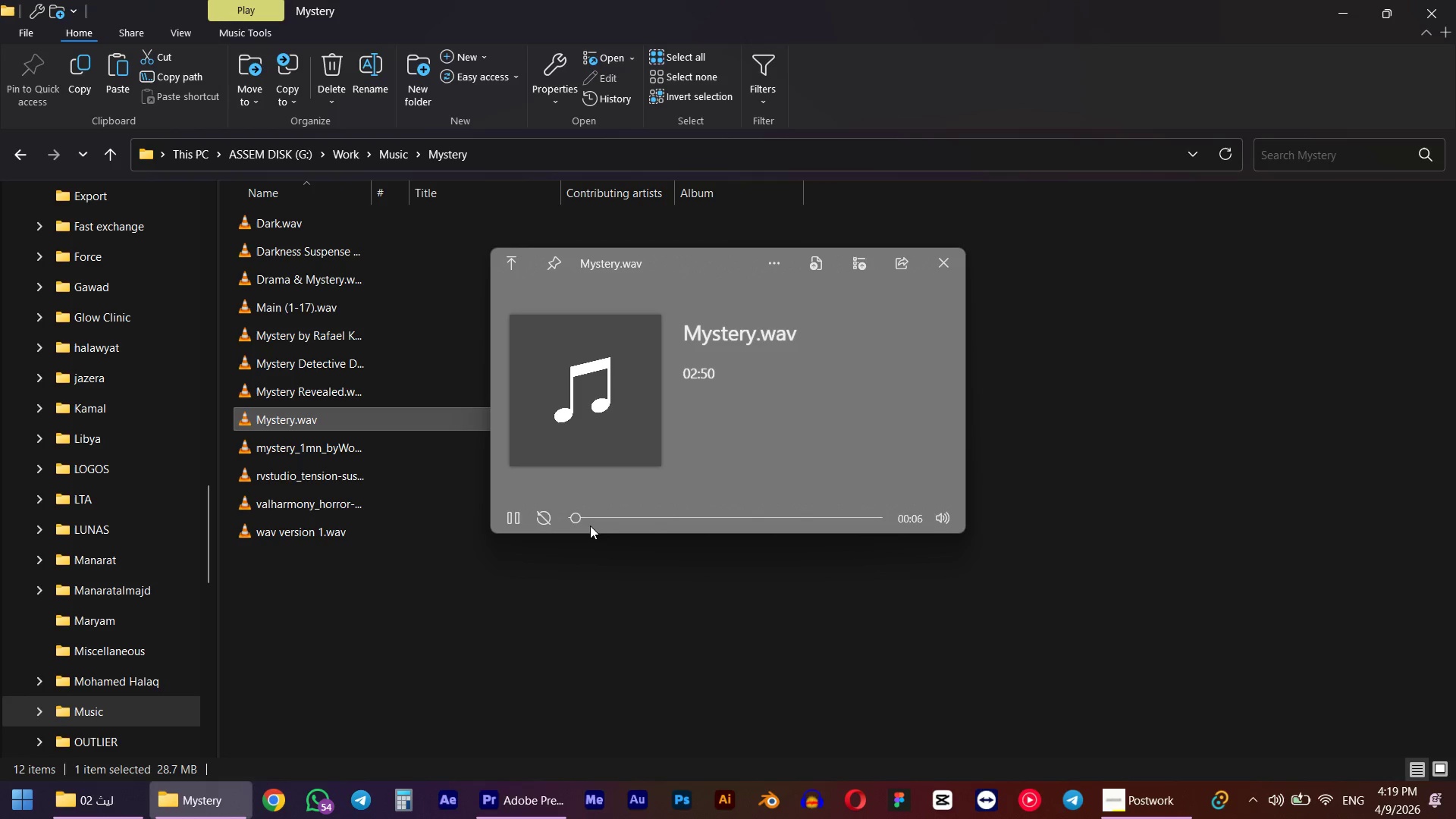 
left_click_drag(start_coordinate=[274, 427], to_coordinate=[636, 695])
 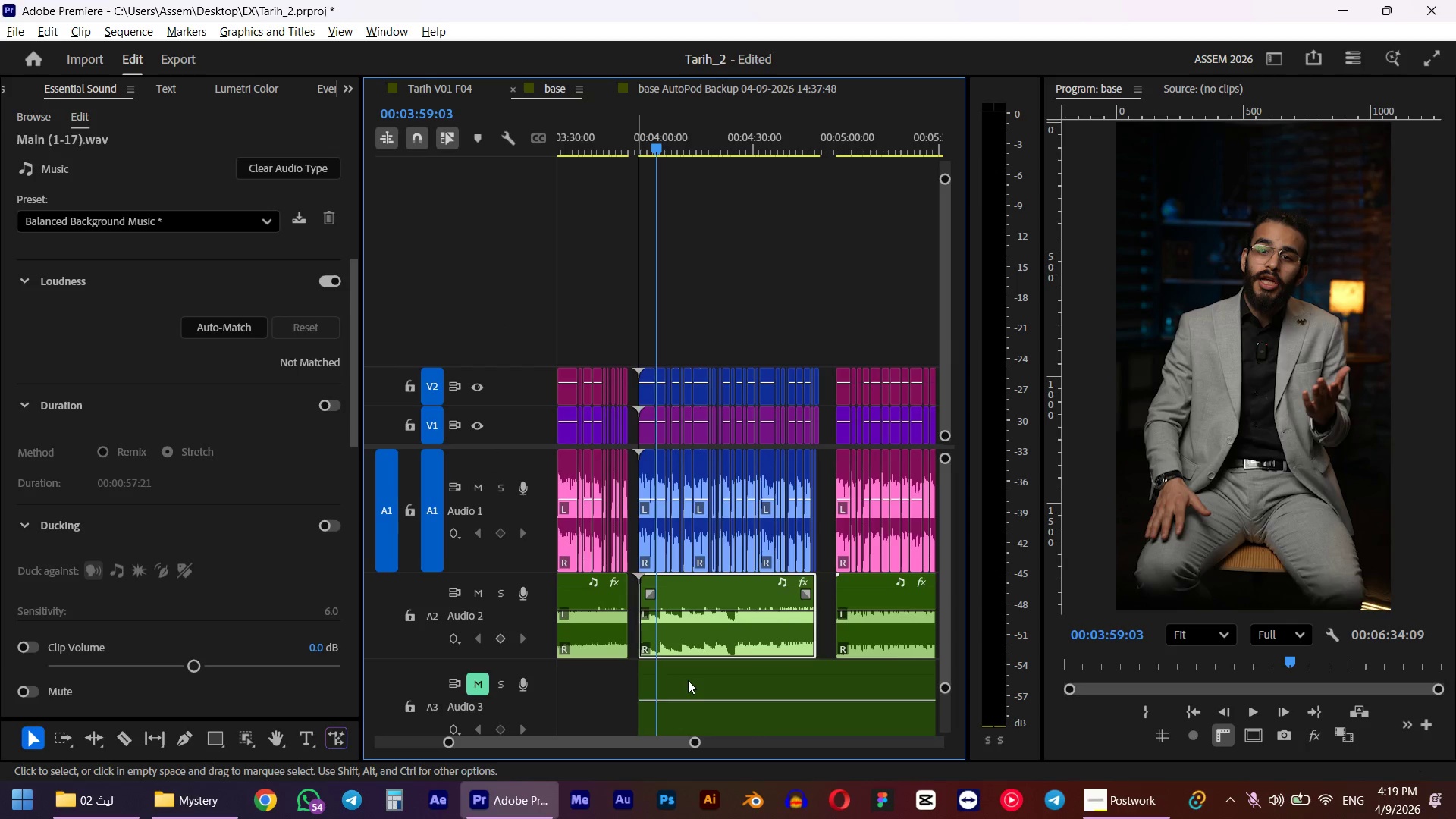 
key(Alt+Tab)
 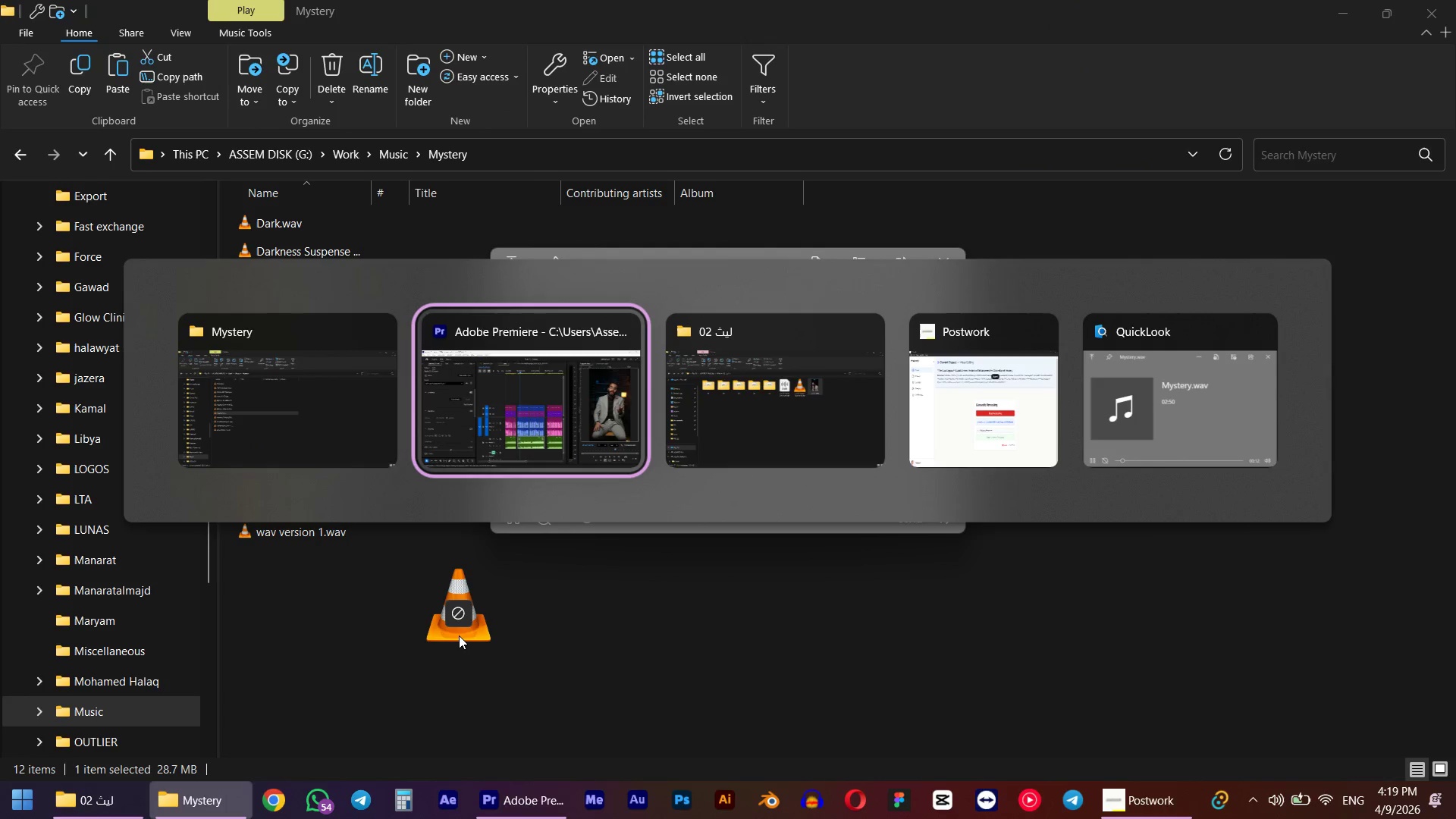 
left_click([476, 683])
 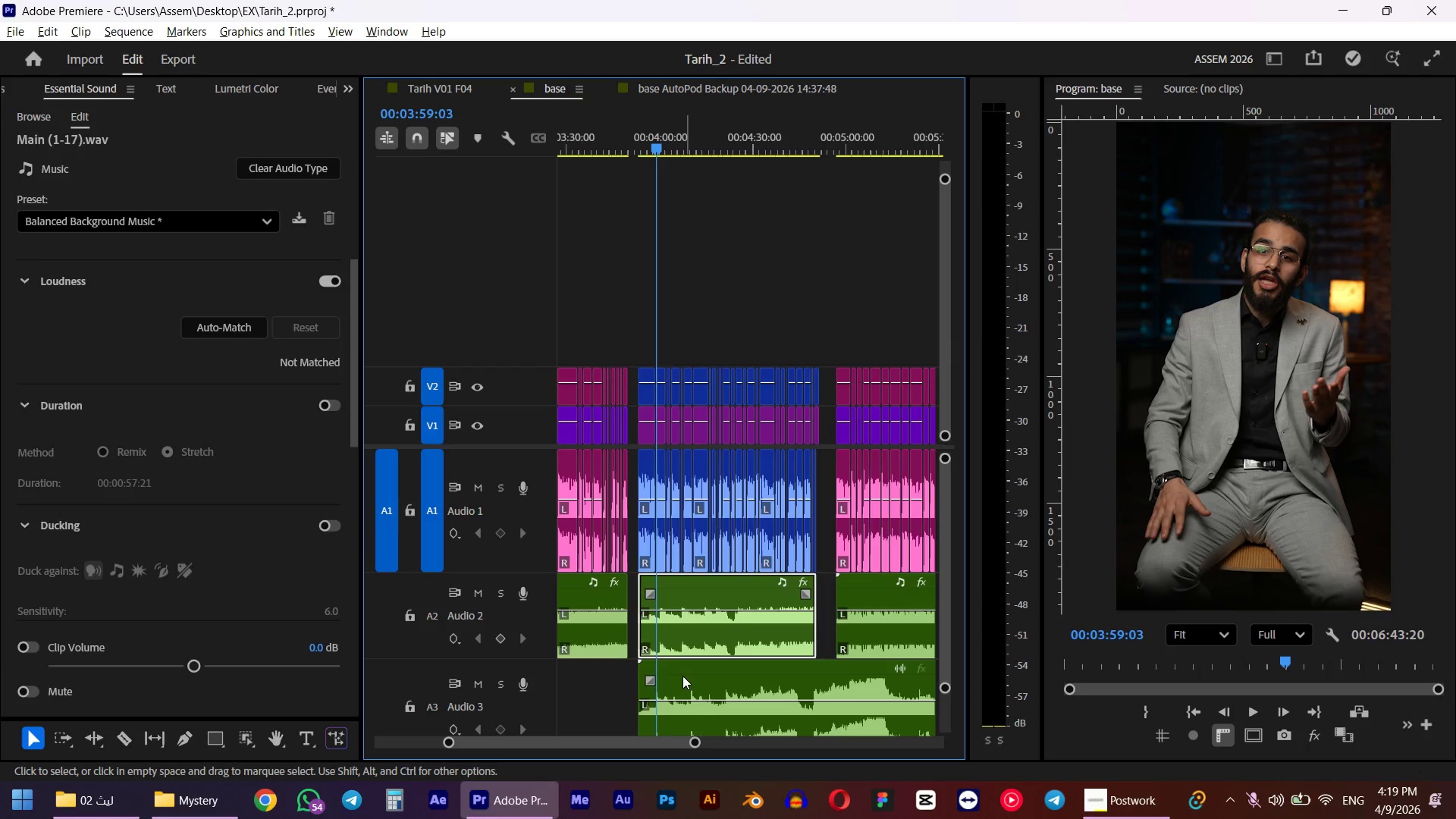 
left_click([681, 678])
 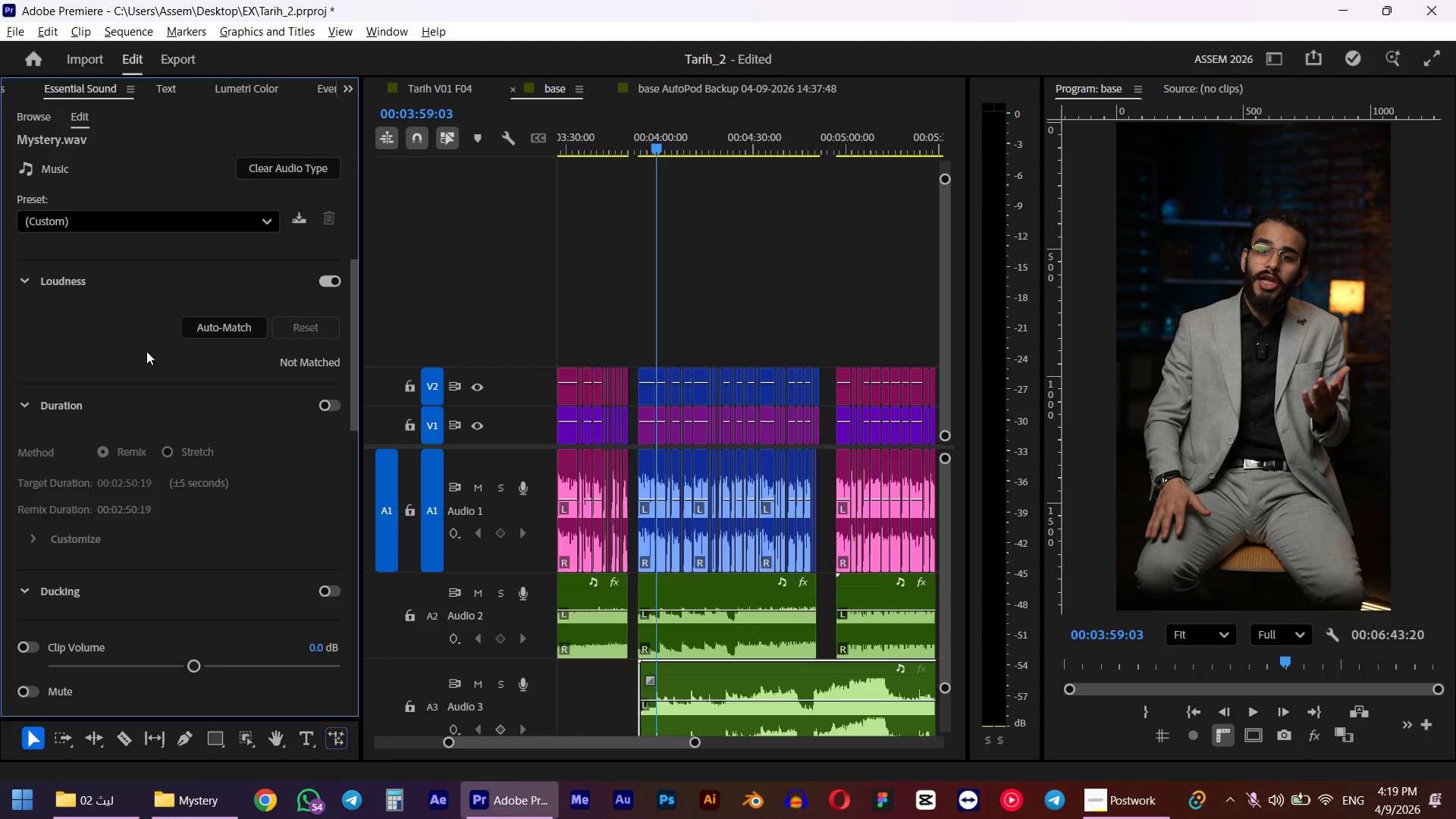 
left_click([58, 218])
 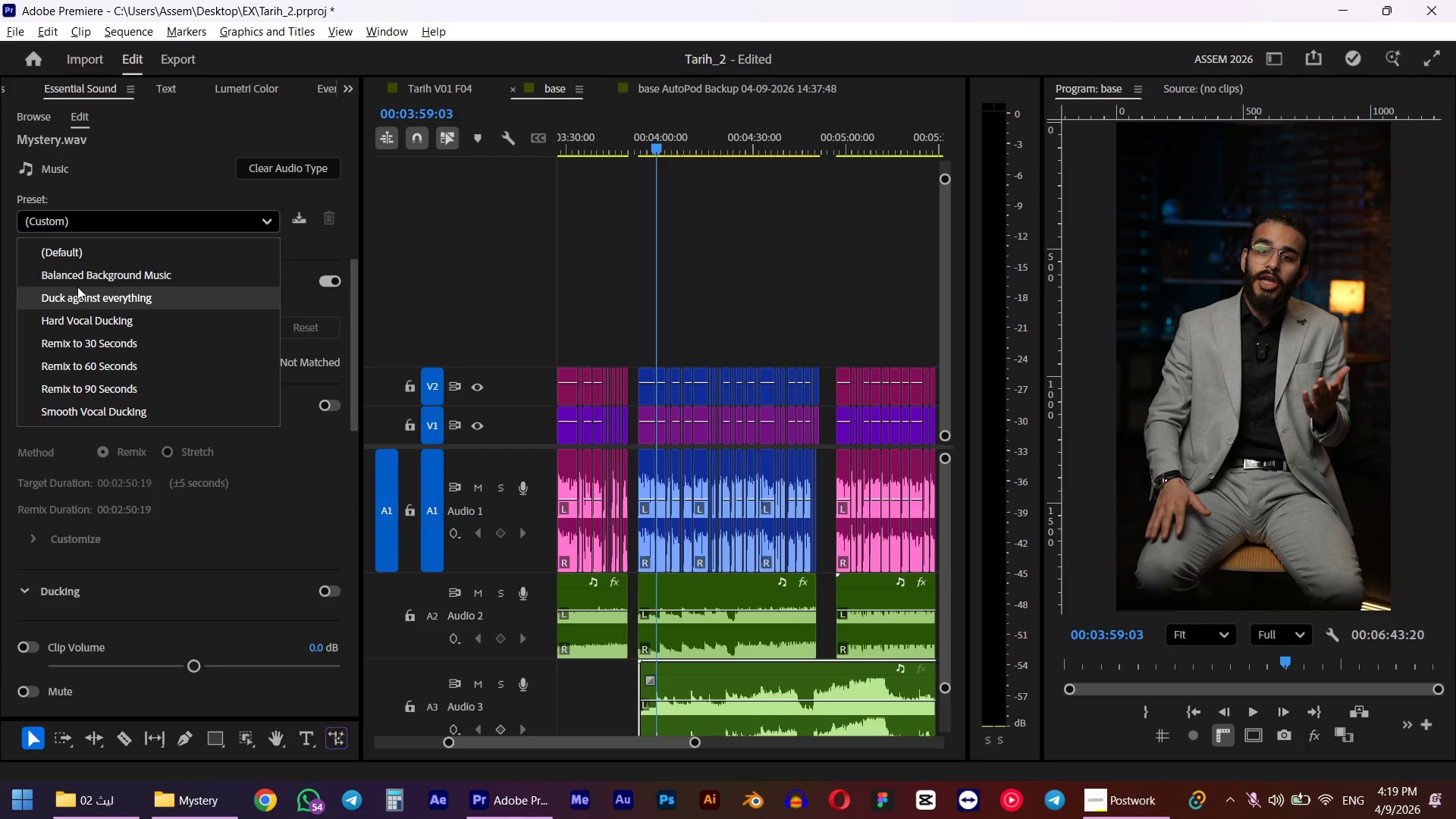 
left_click([77, 283])
 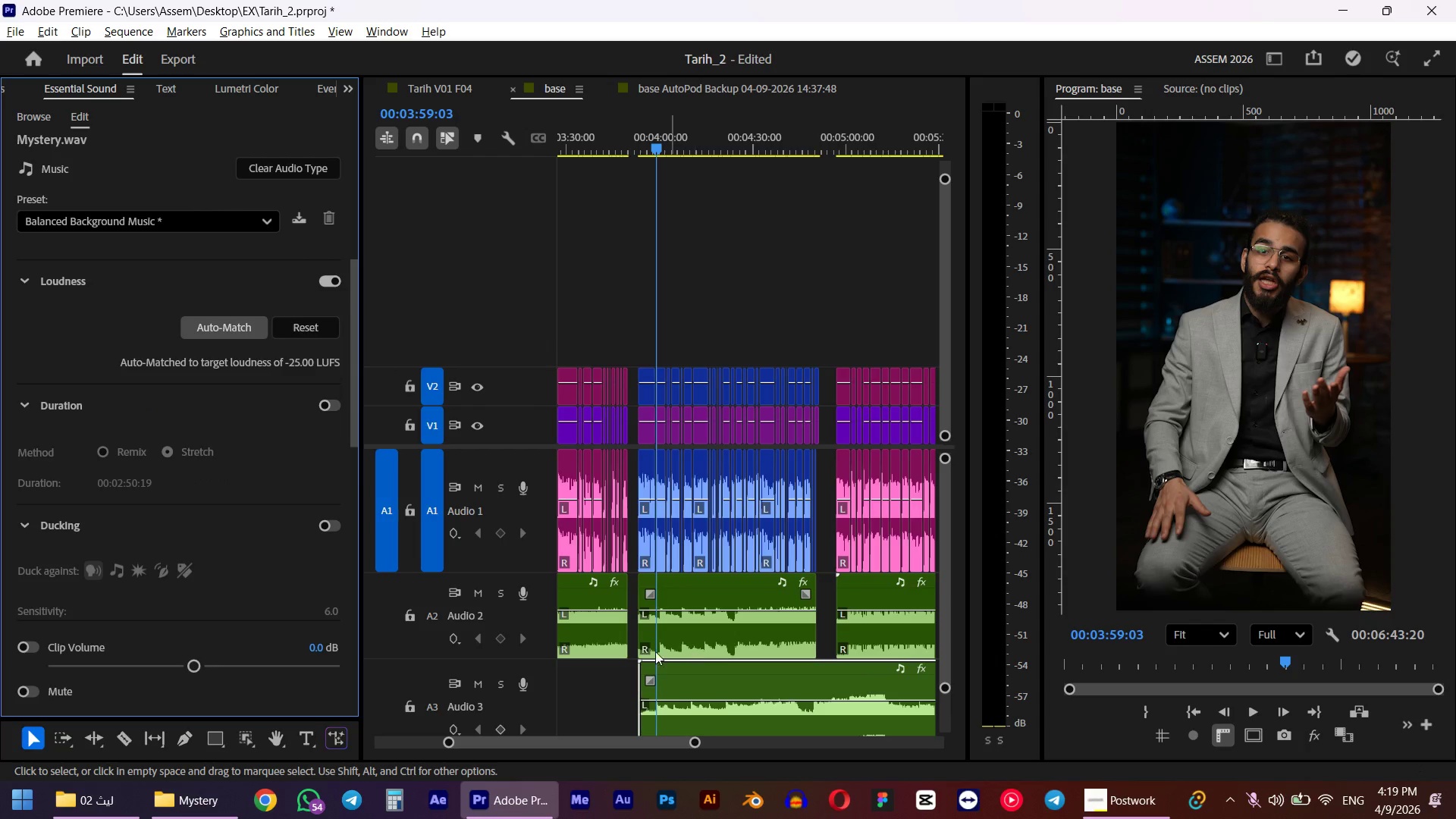 
left_click([720, 632])
 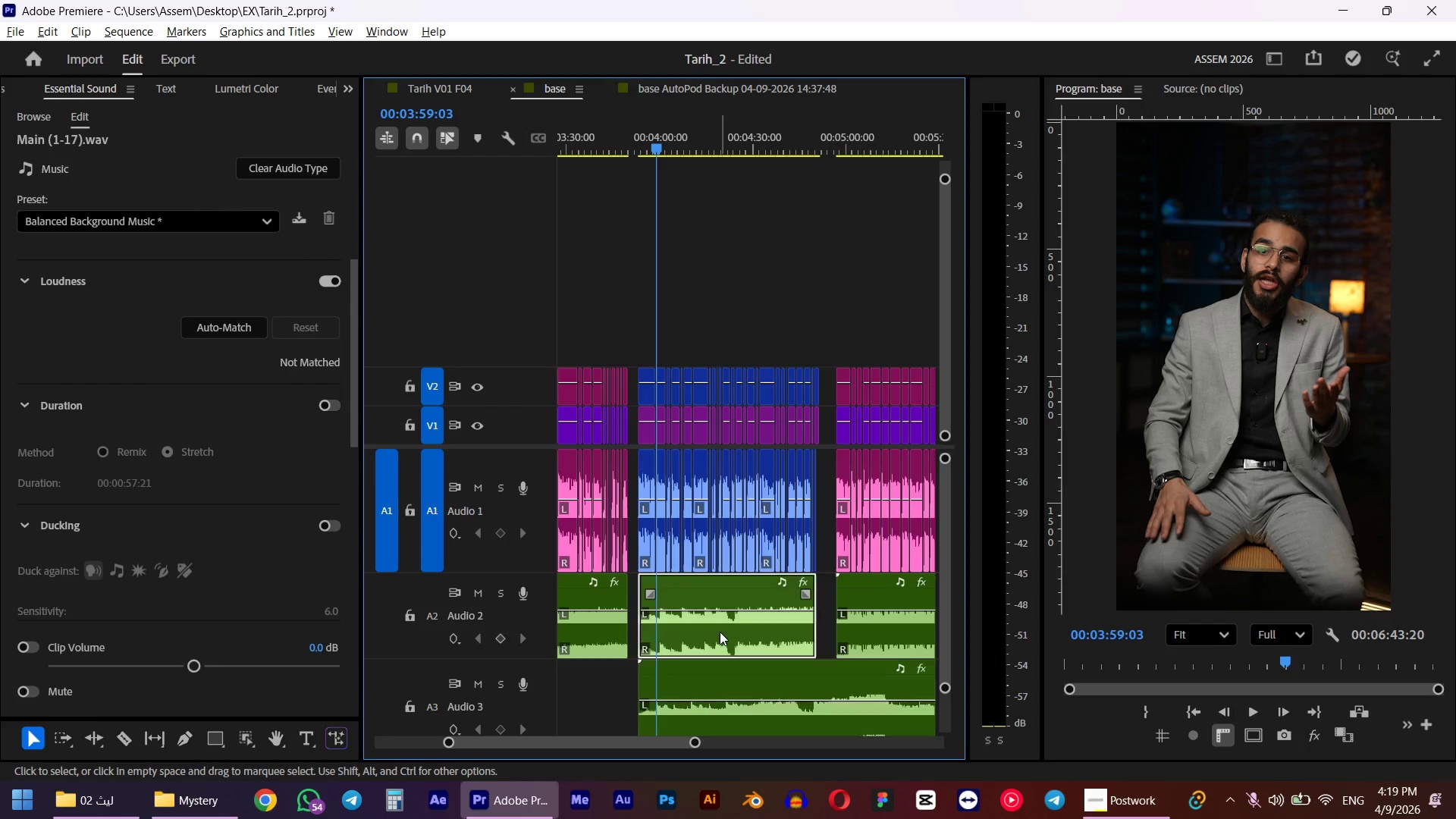 
key(Shift+E)
 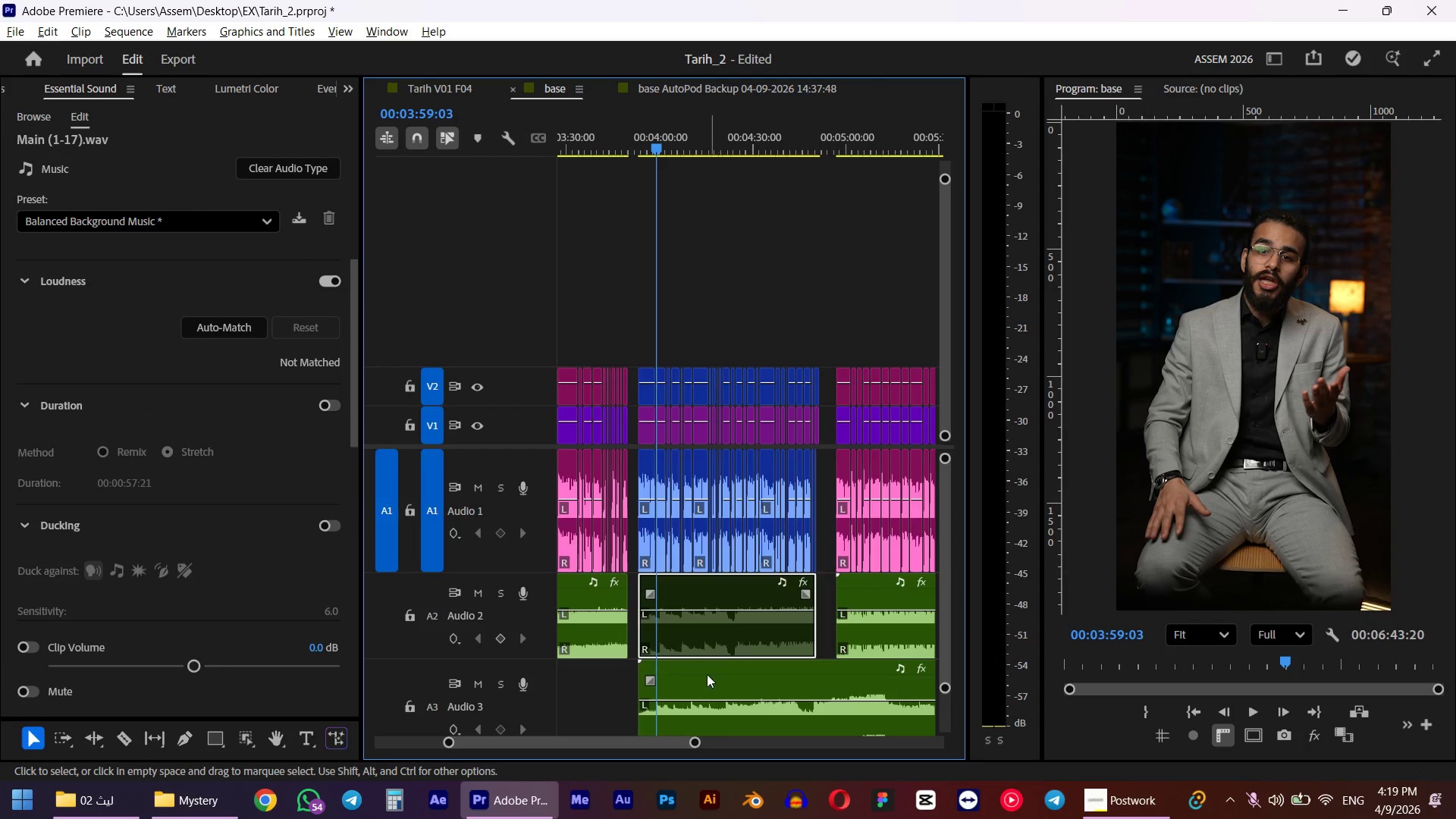 
key(Alt+AltLeft)
 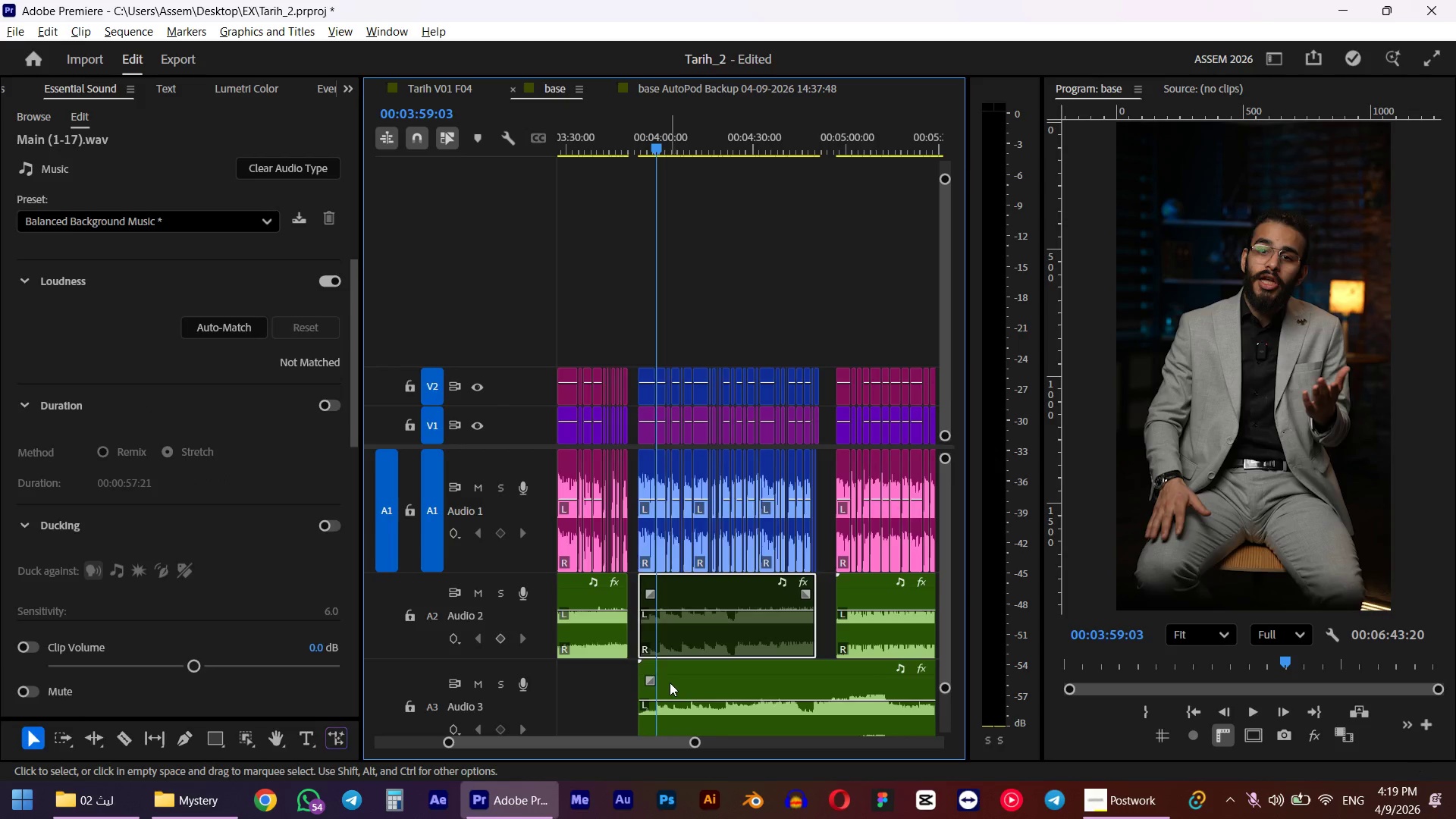 
key(Alt+Tab)
 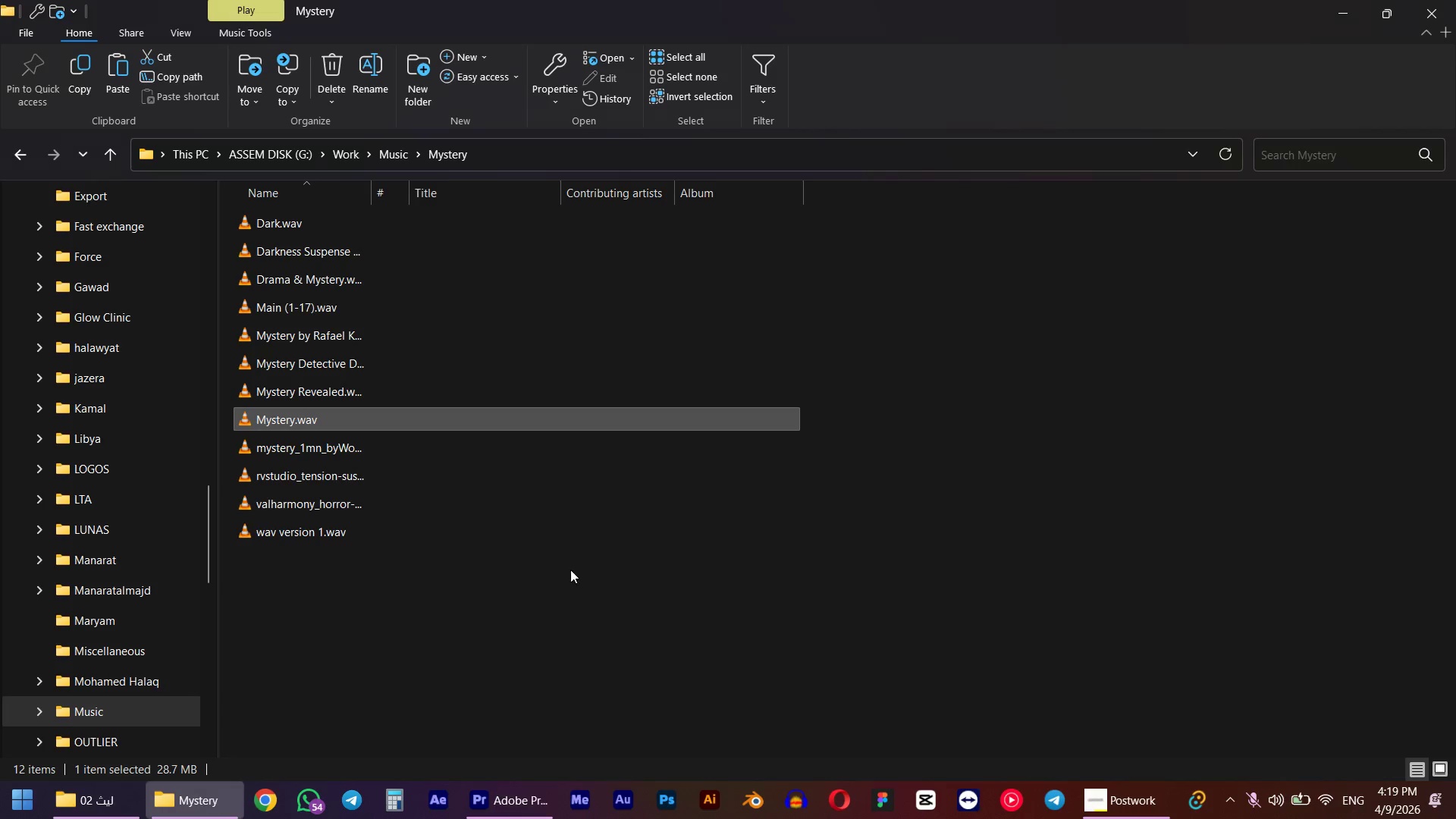 
key(Space)
 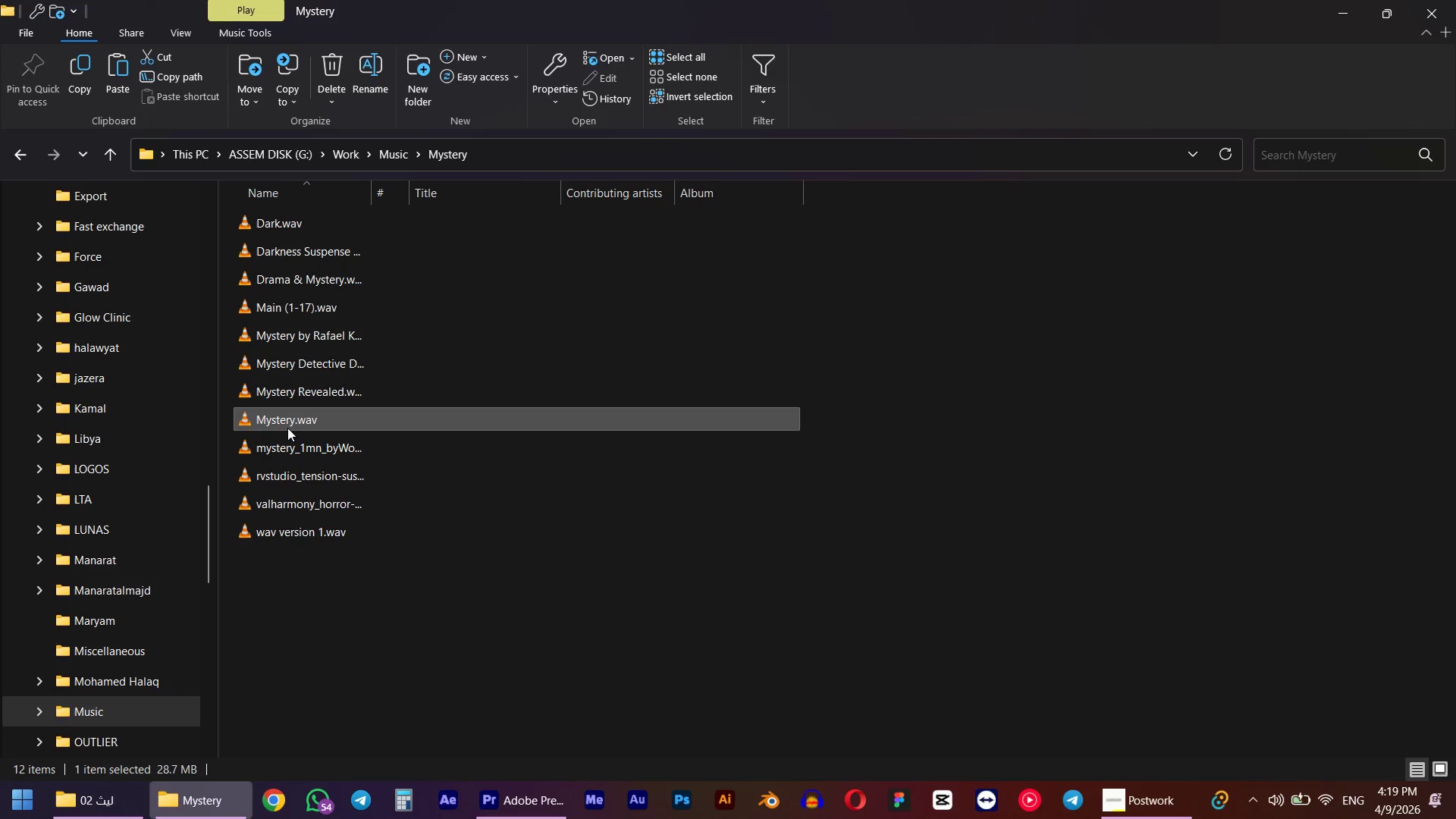 
left_click([414, 431])
 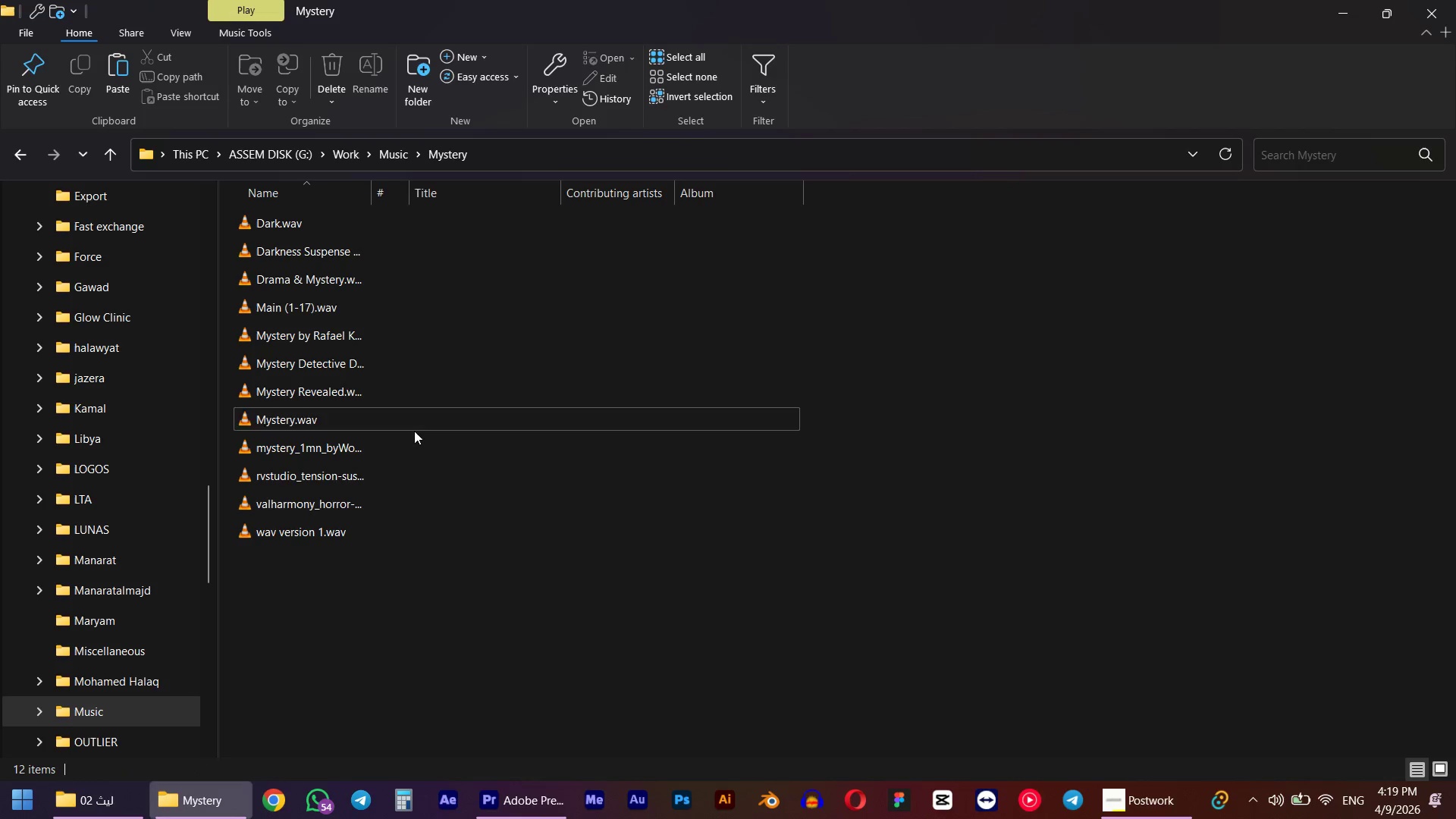 
left_click([414, 422])
 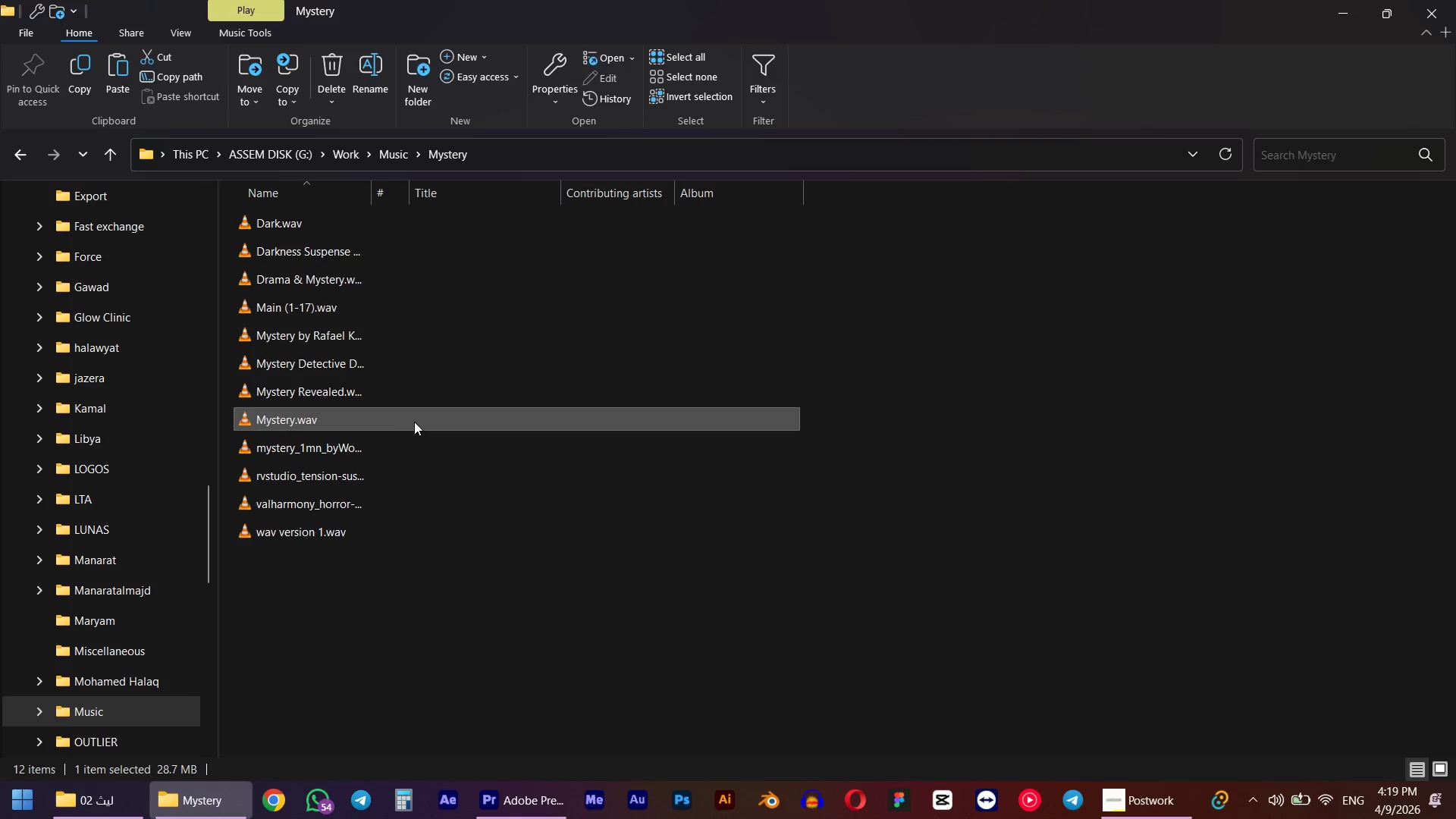 
key(Space)
 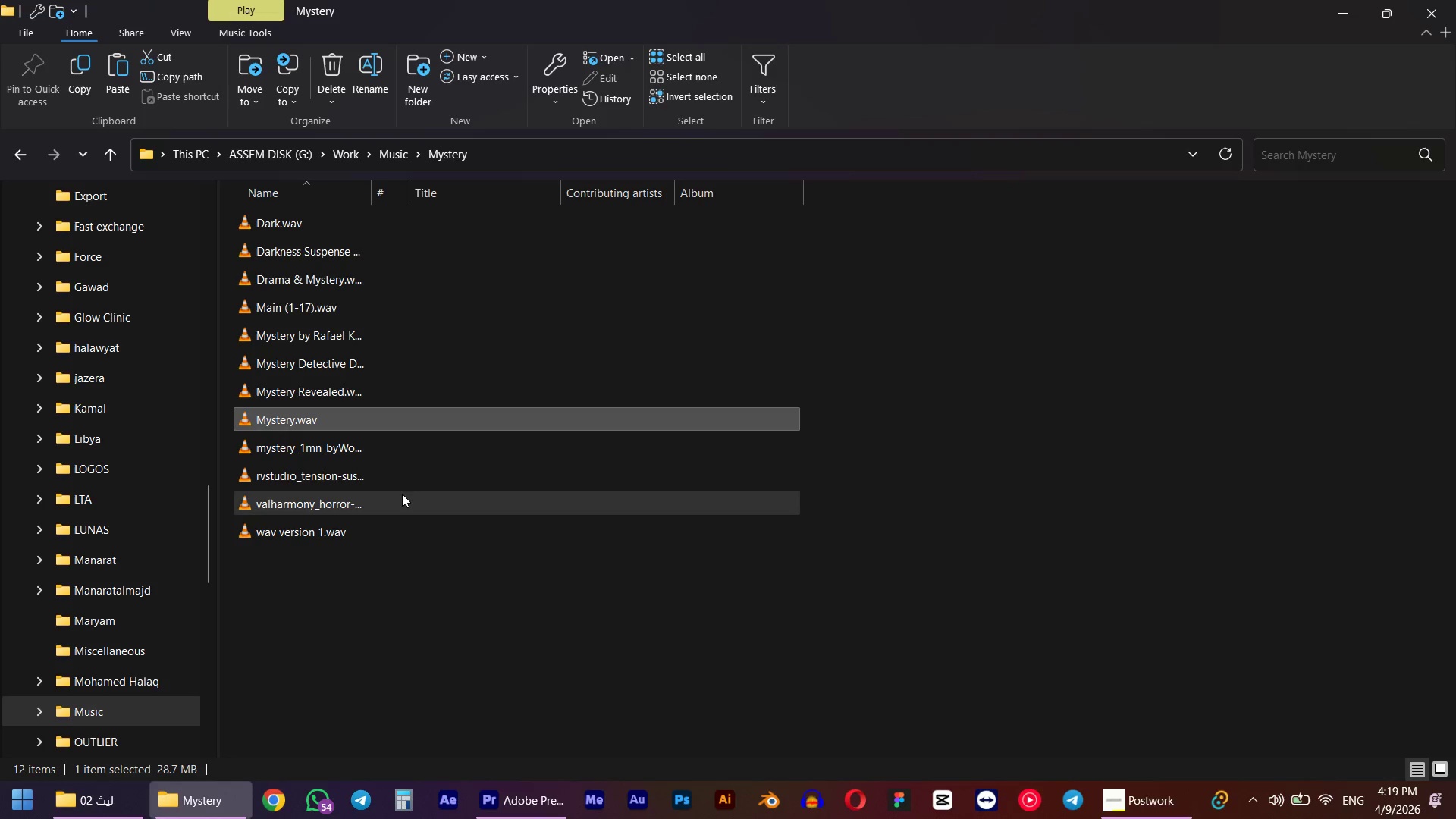 
key(Alt+AltLeft)
 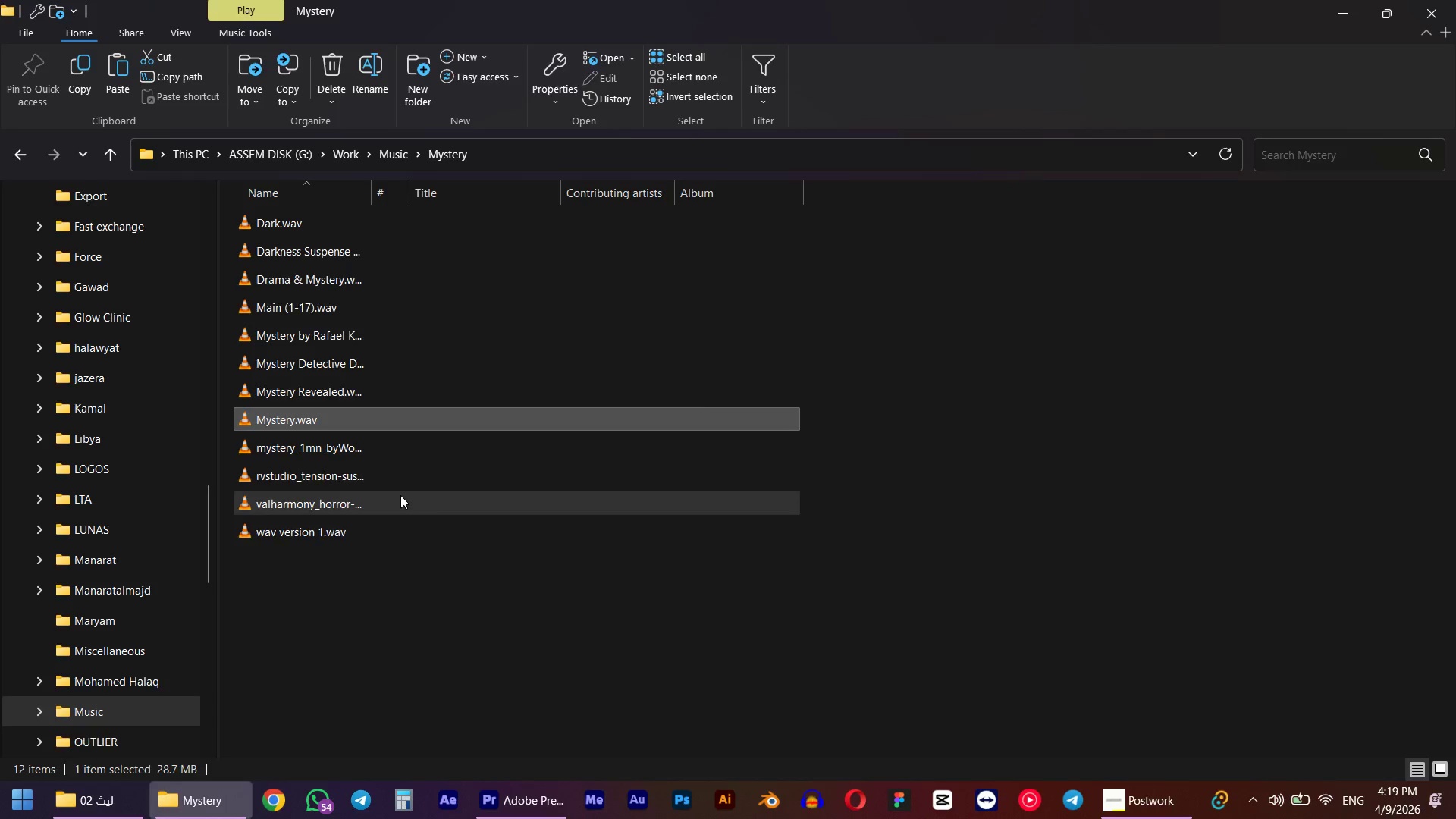 
key(Alt+Tab)
 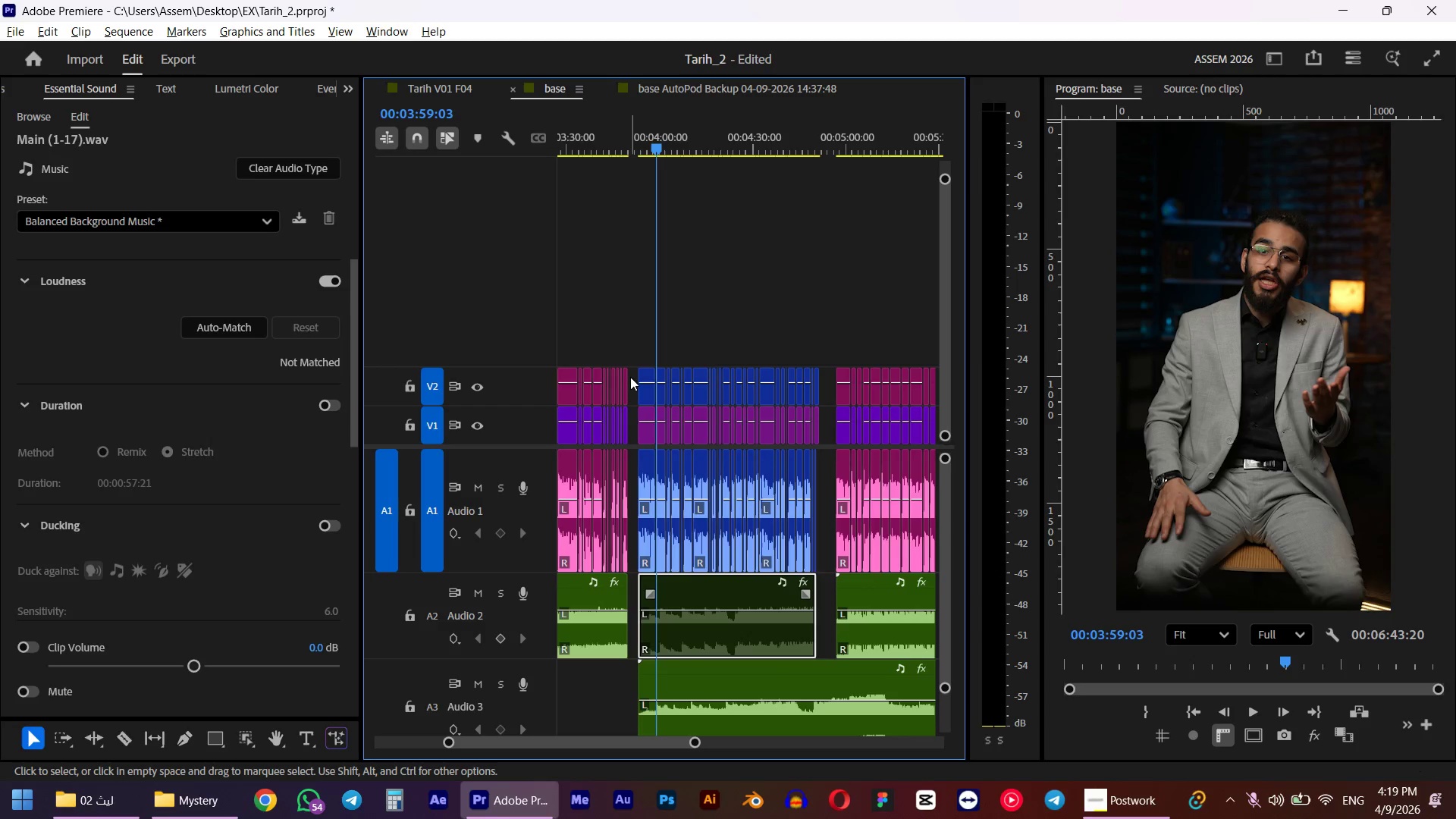 
key(Space)
 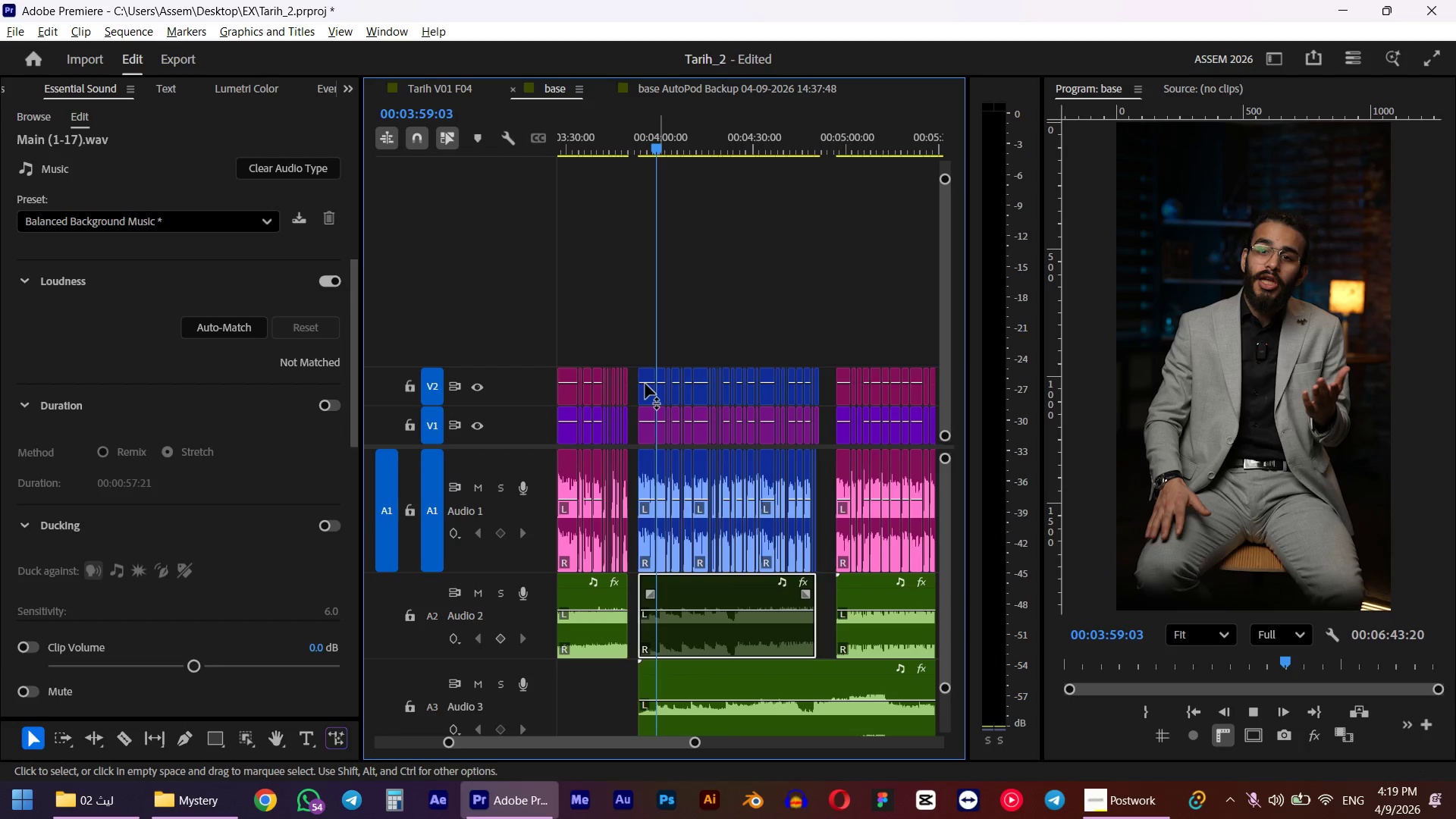 
key(Space)
 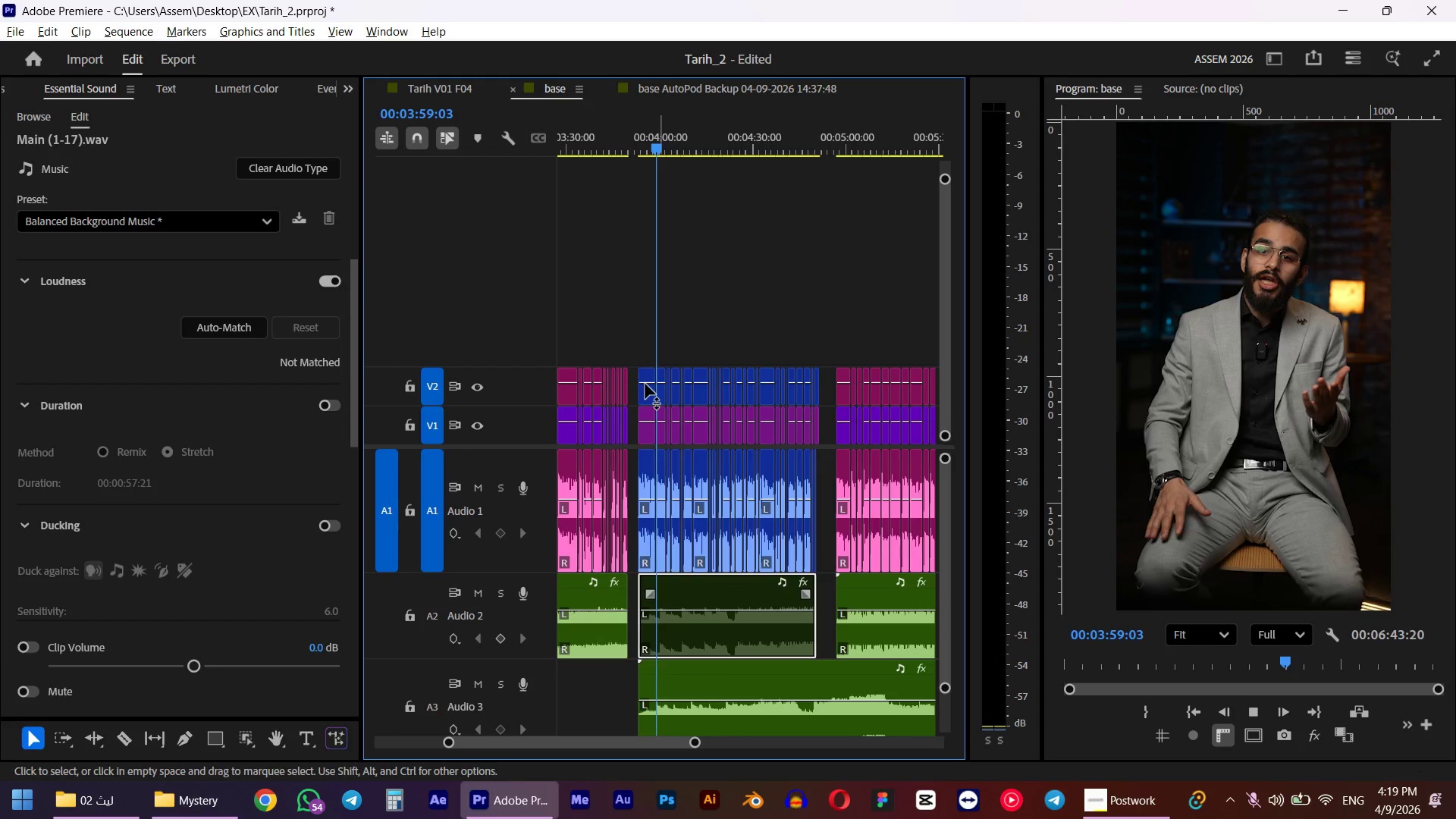 
left_click_drag(start_coordinate=[658, 138], to_coordinate=[639, 140])
 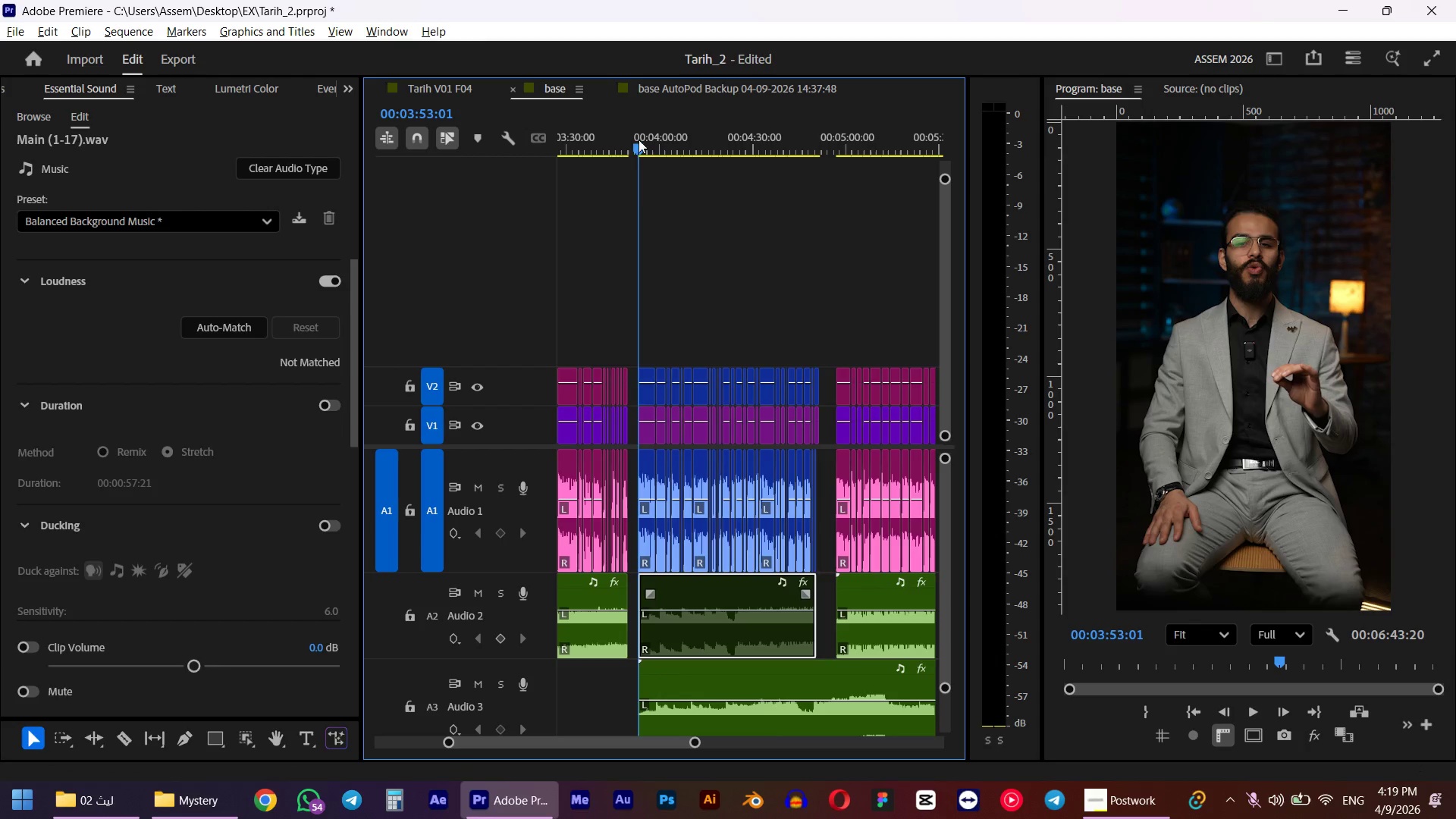 
hold_key(key=ShiftLeft, duration=0.53)
 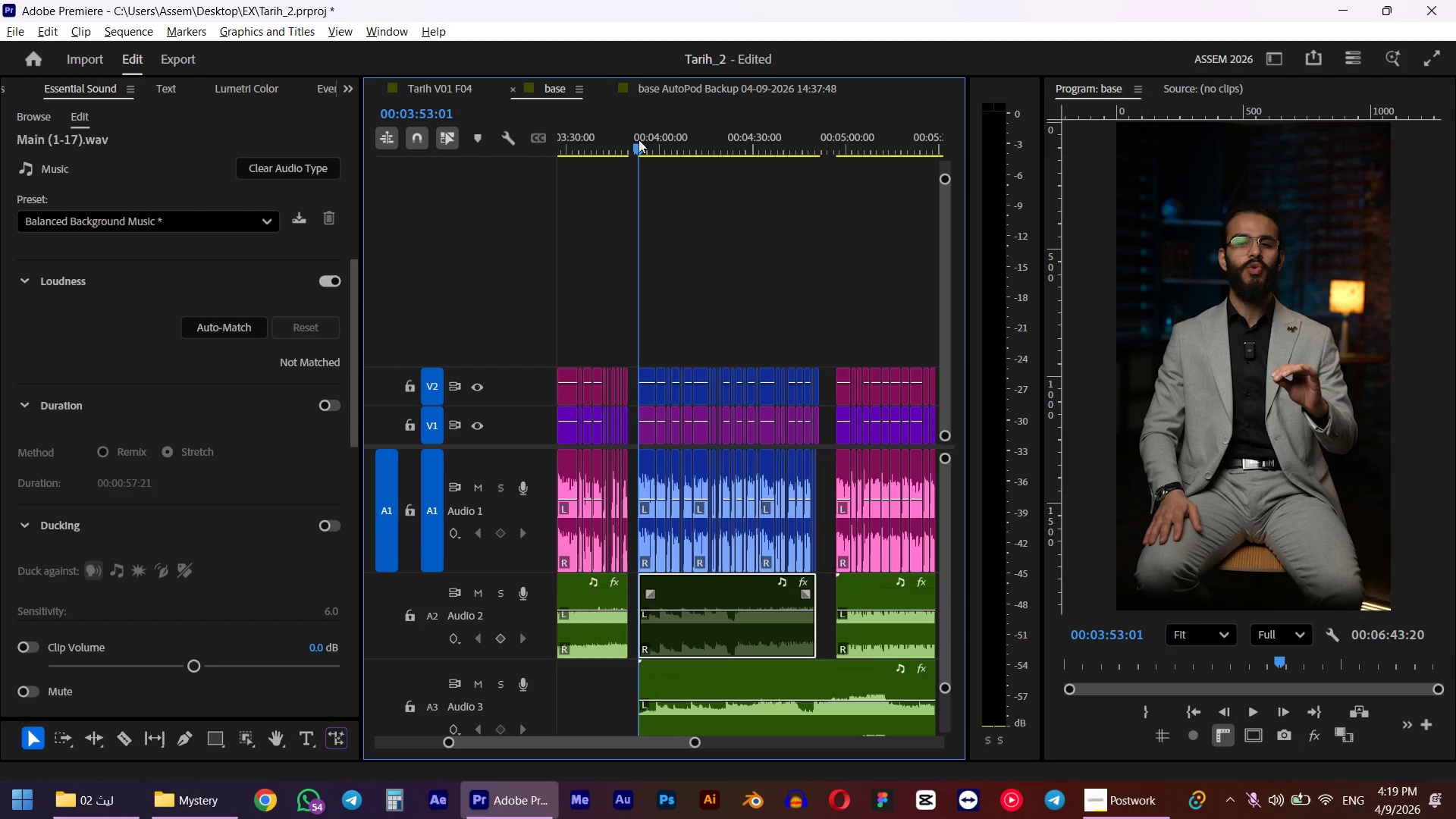 
key(Space)
 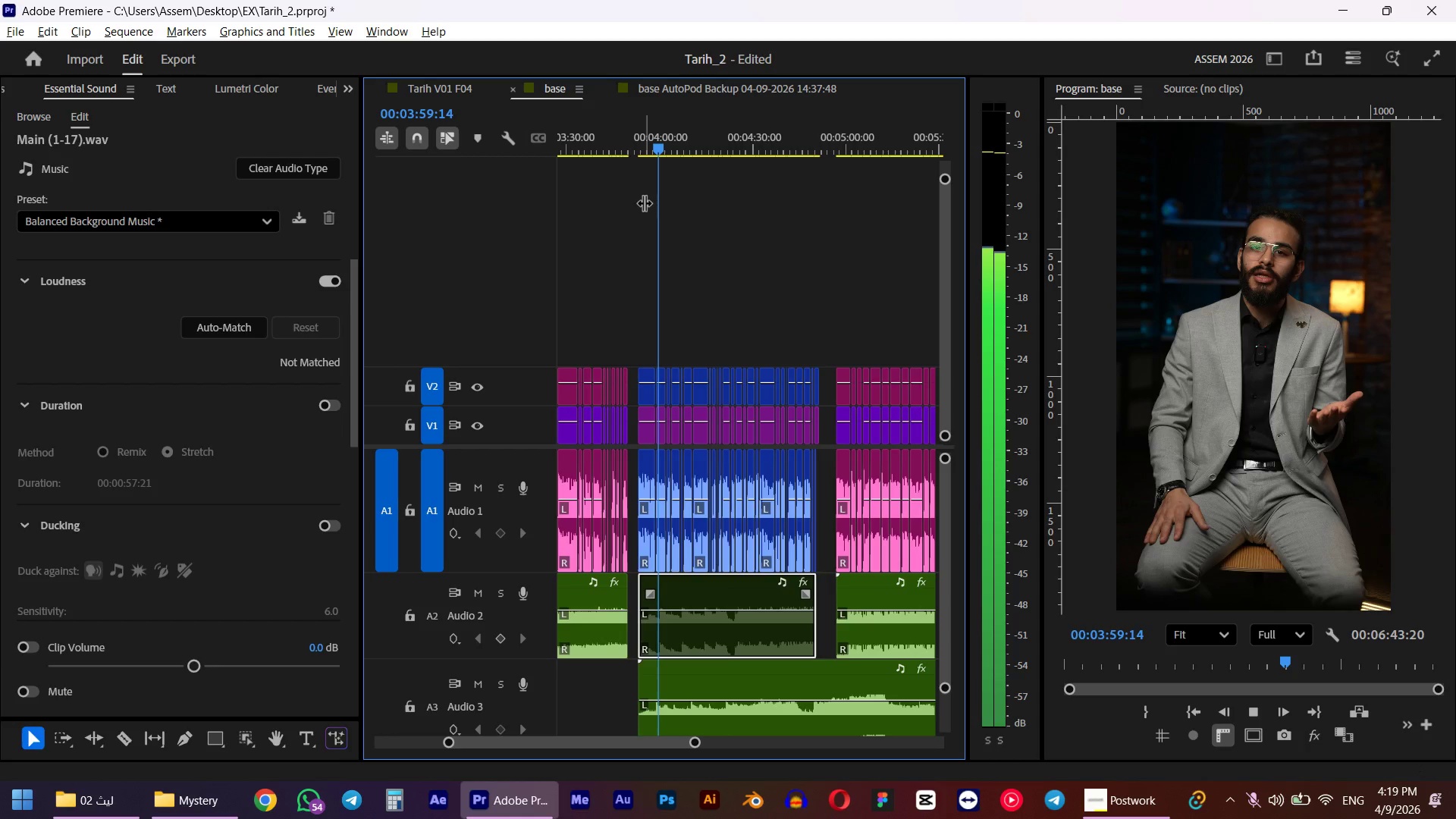 
wait(13.22)
 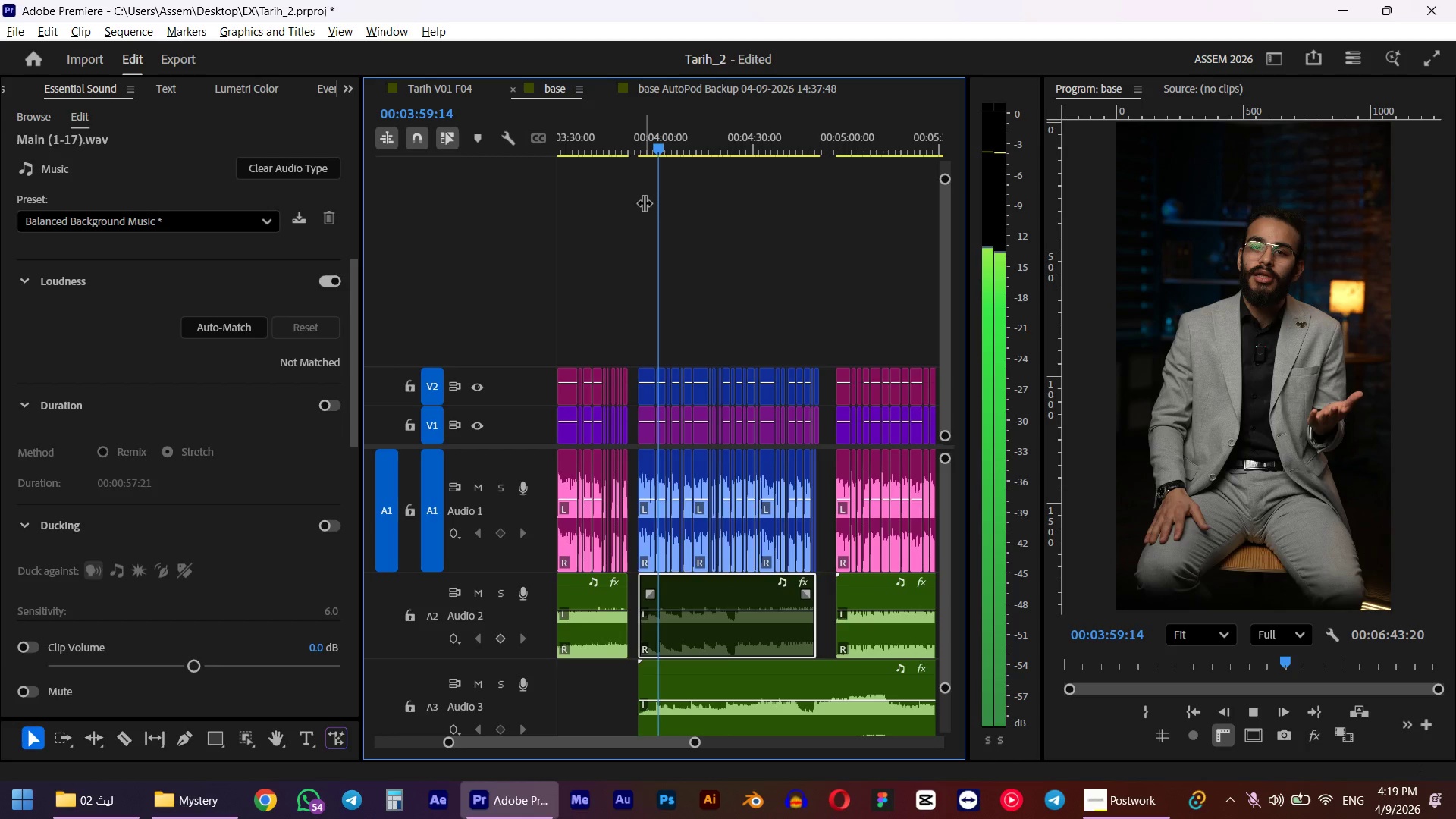 
key(Space)
 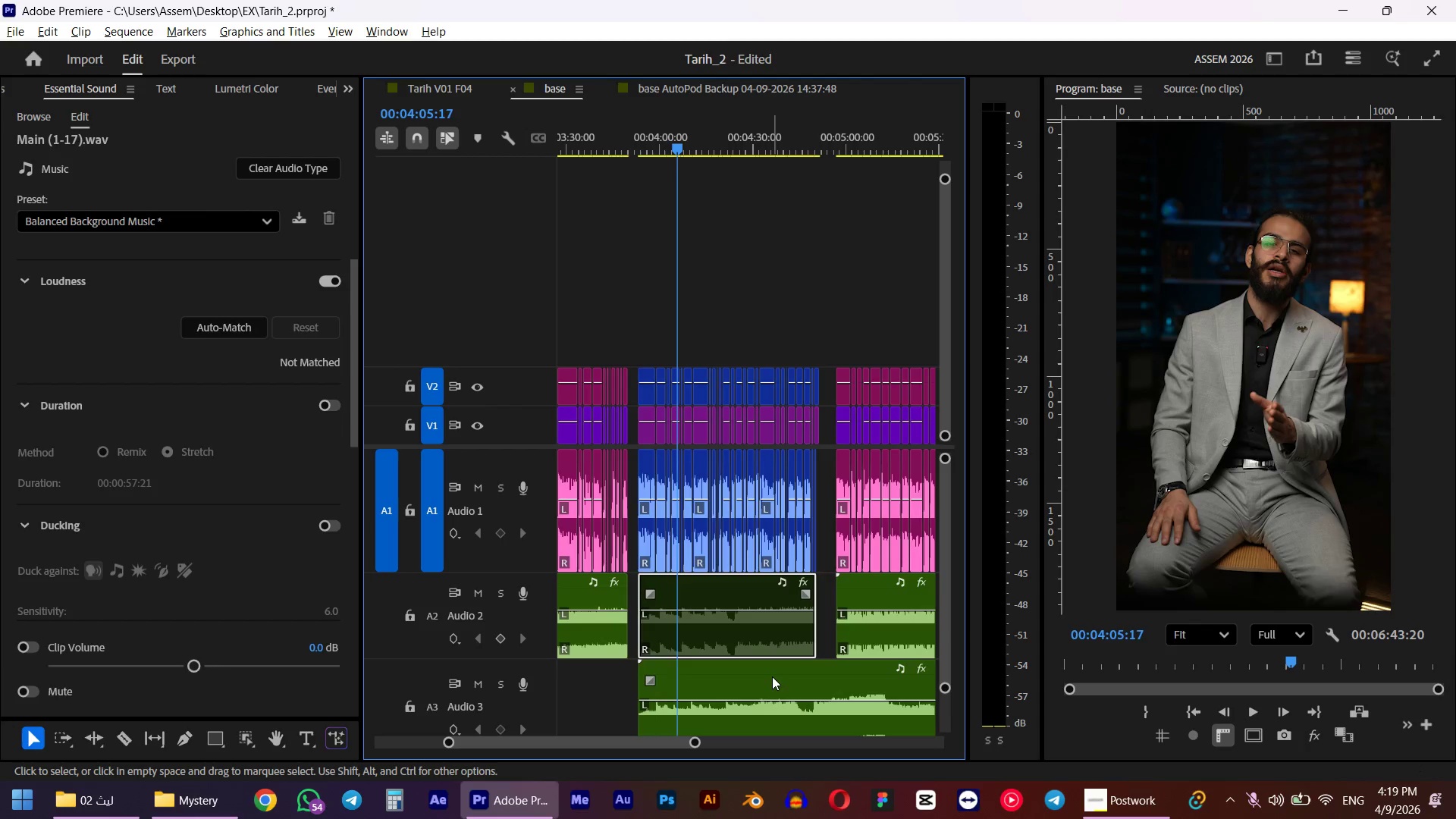 
left_click([772, 676])
 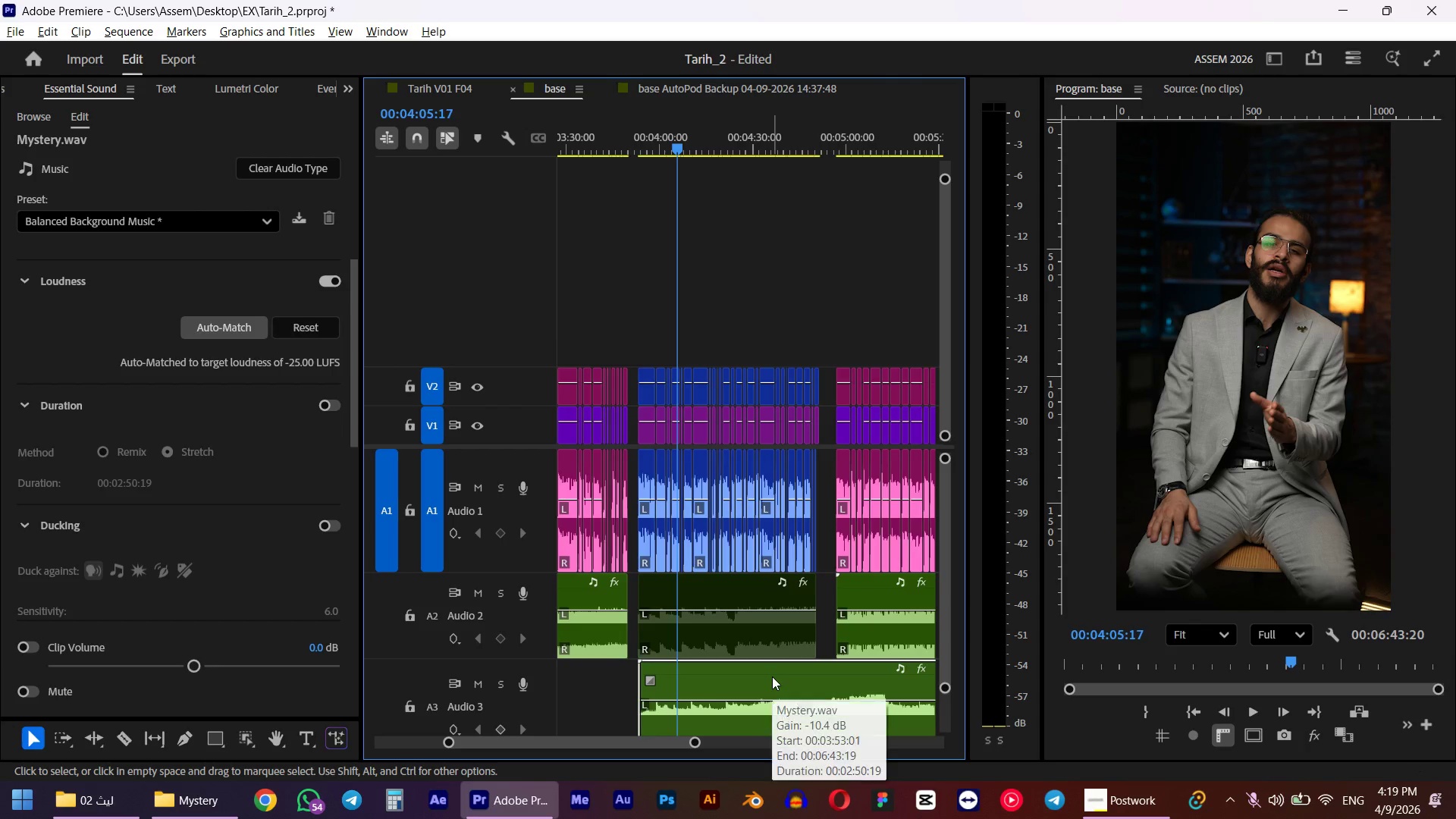 
key(Delete)
 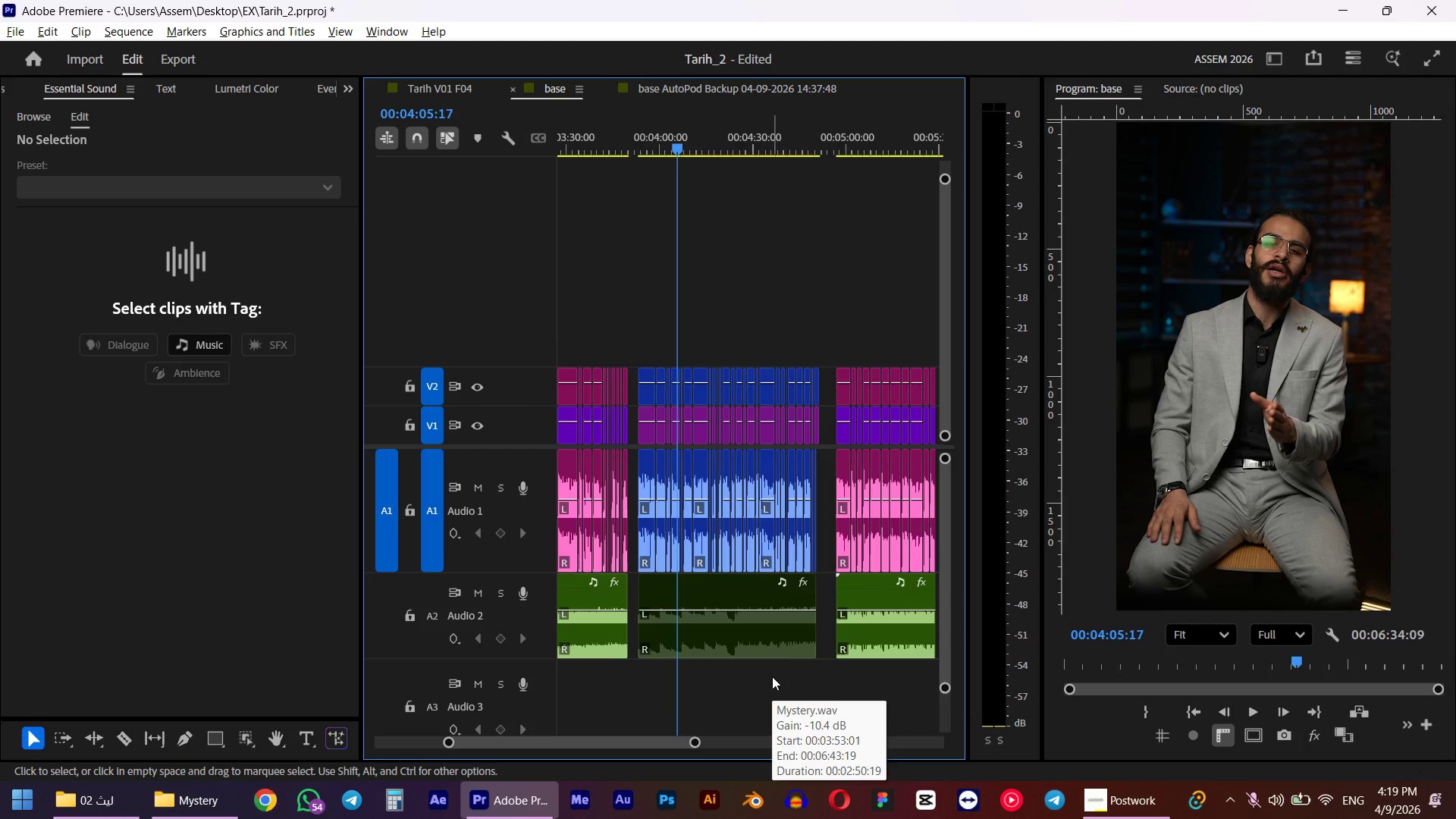 
key(Alt+AltLeft)
 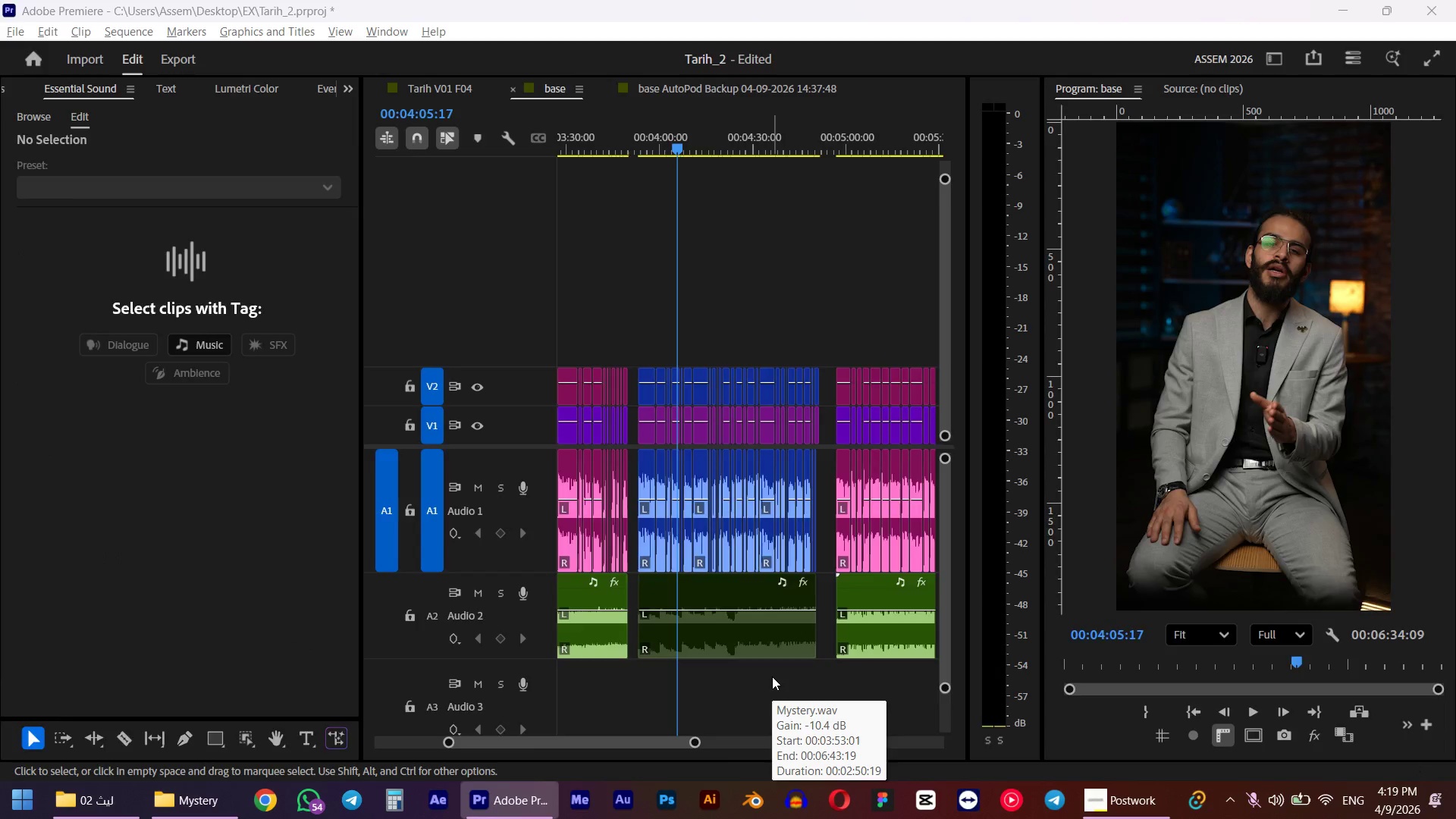 
key(Alt+Tab)
 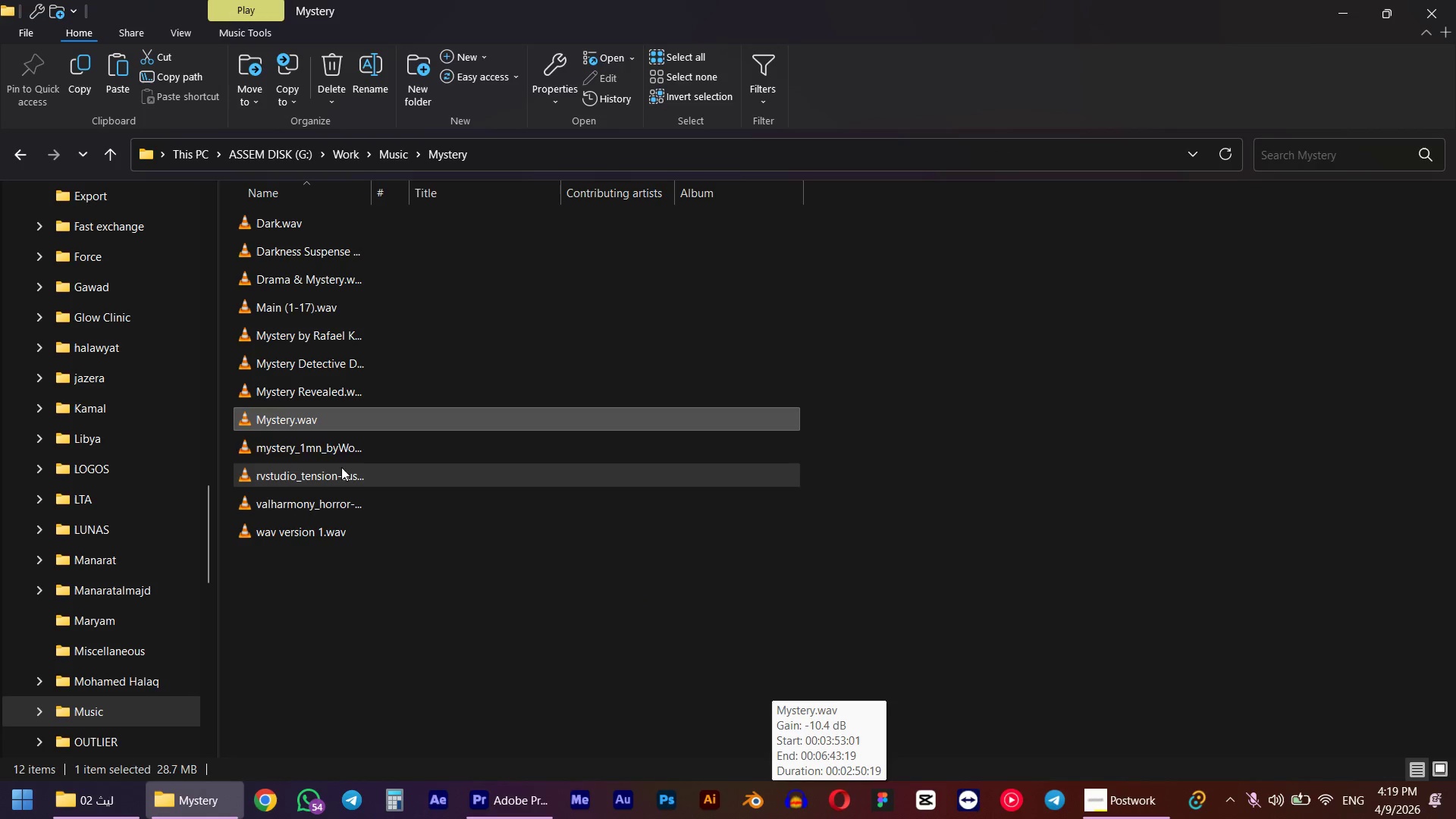 
left_click([312, 443])
 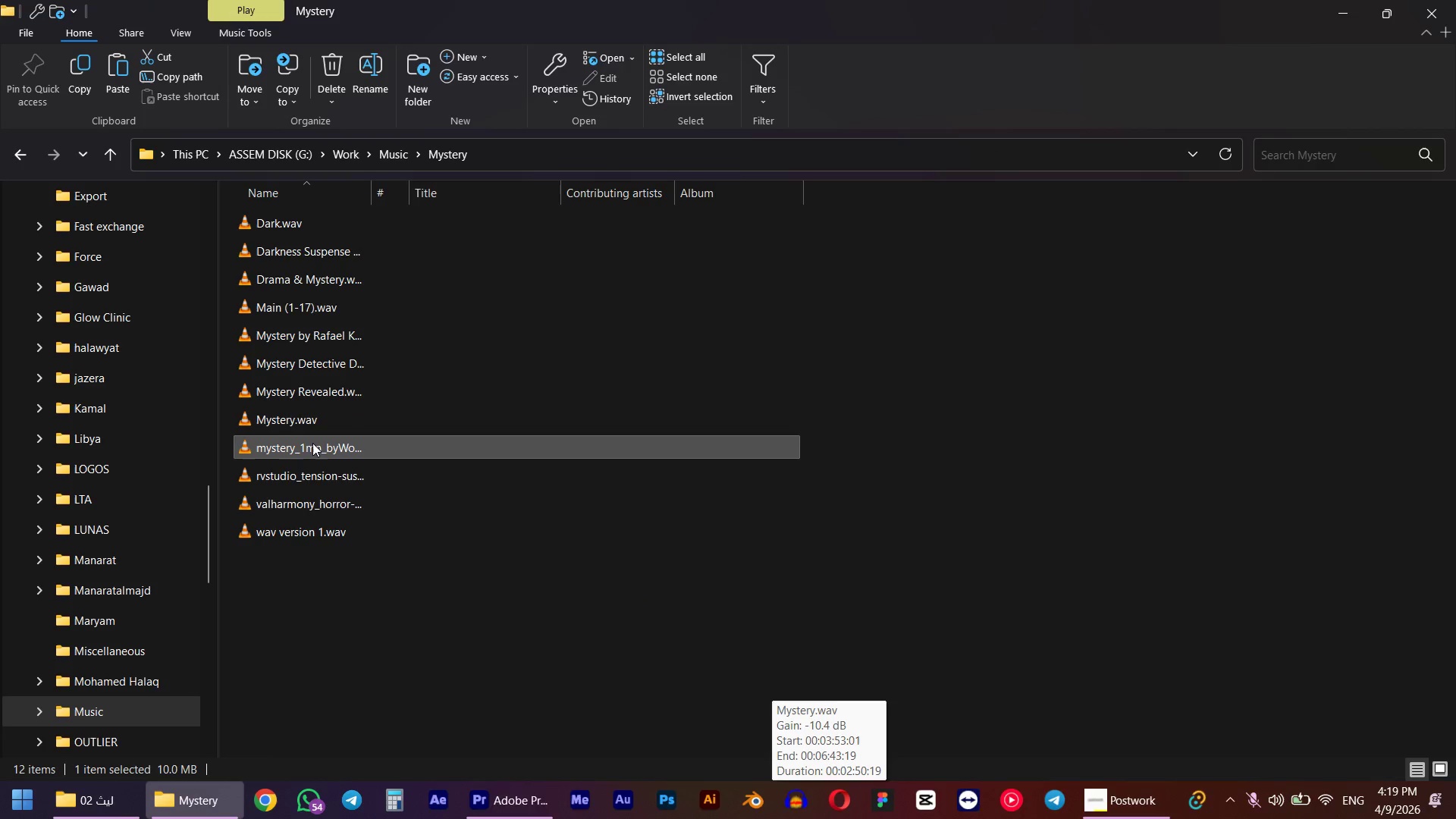 
key(Space)
 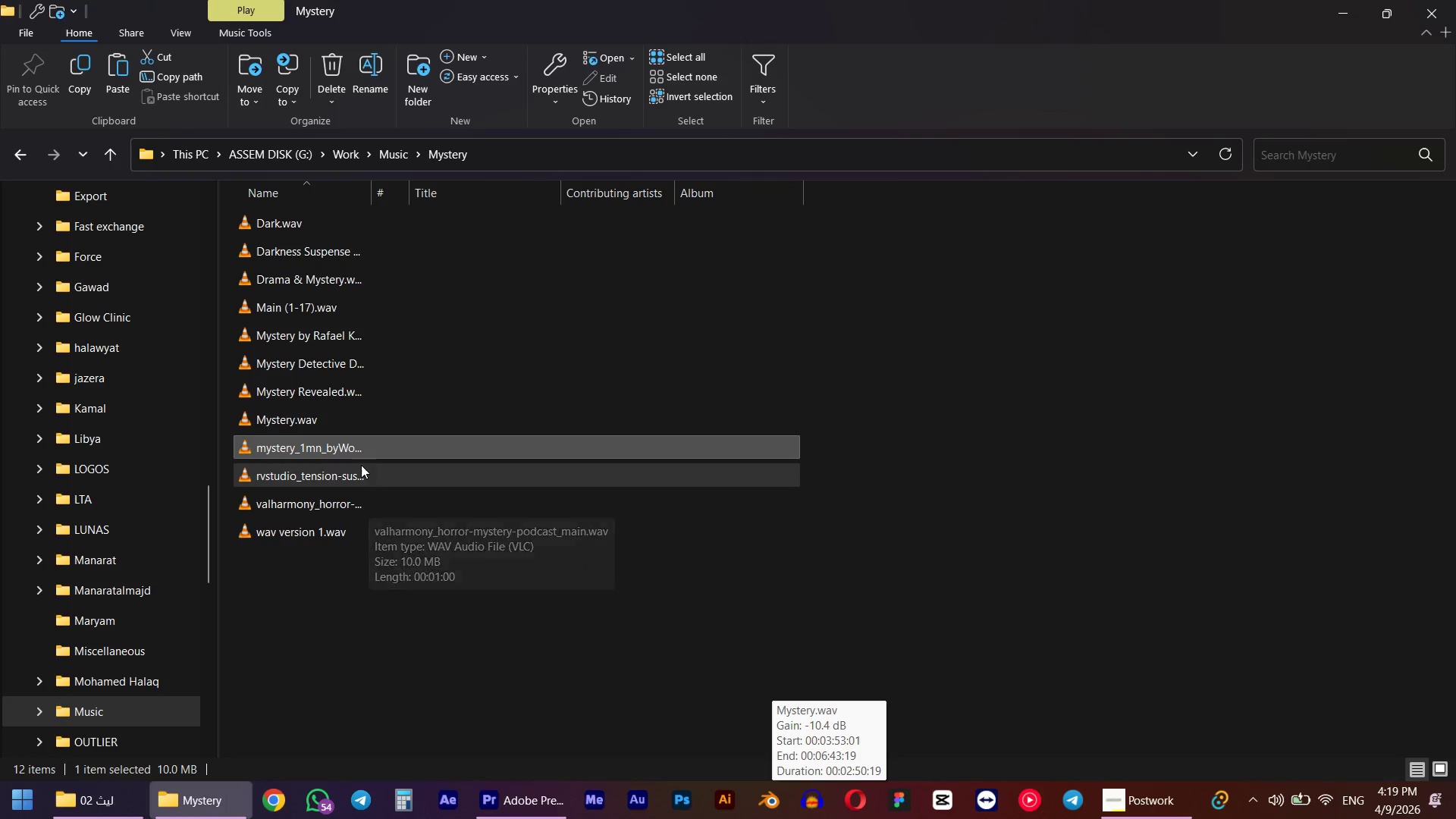 
key(Space)
 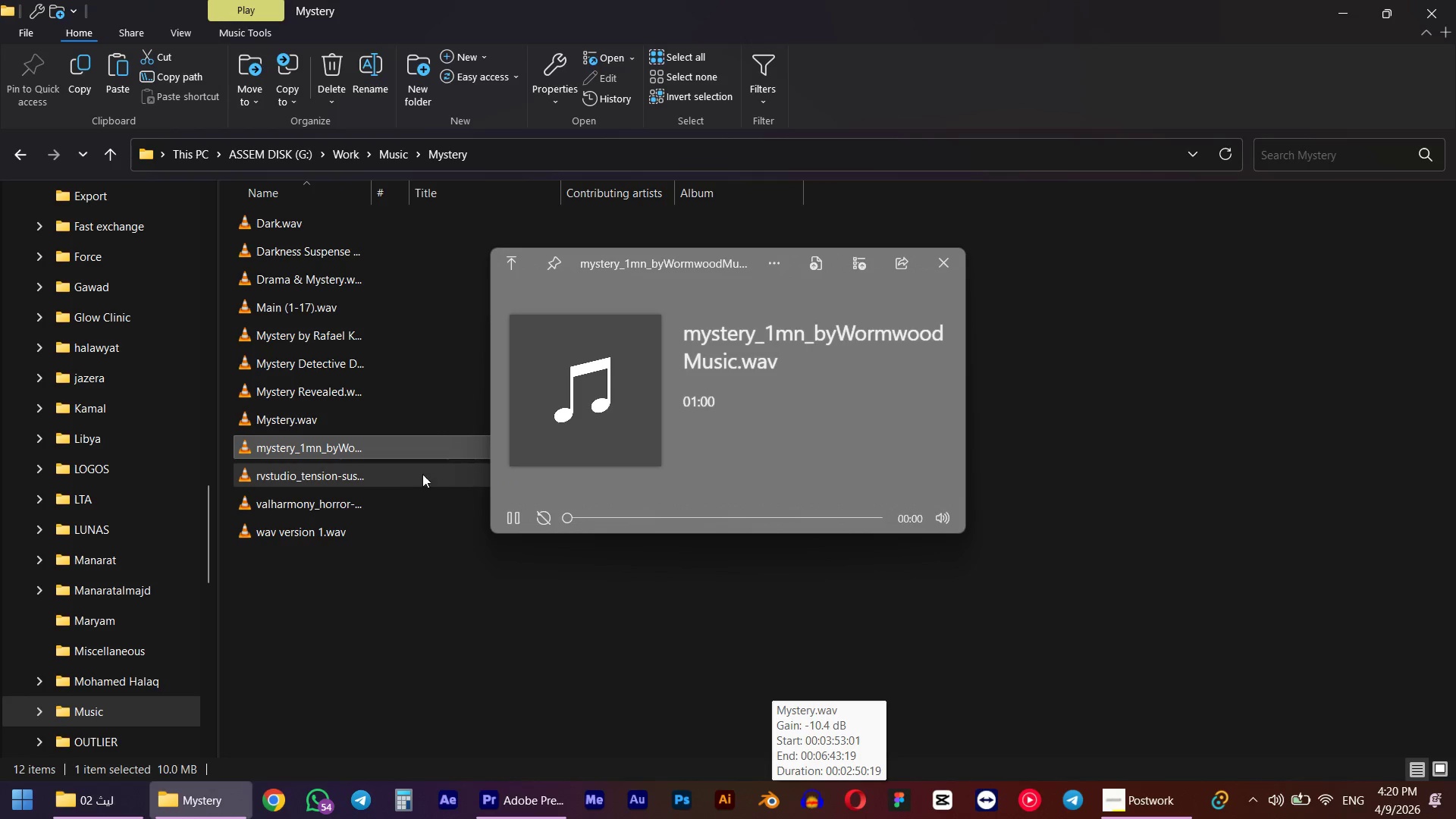 
left_click([334, 470])
 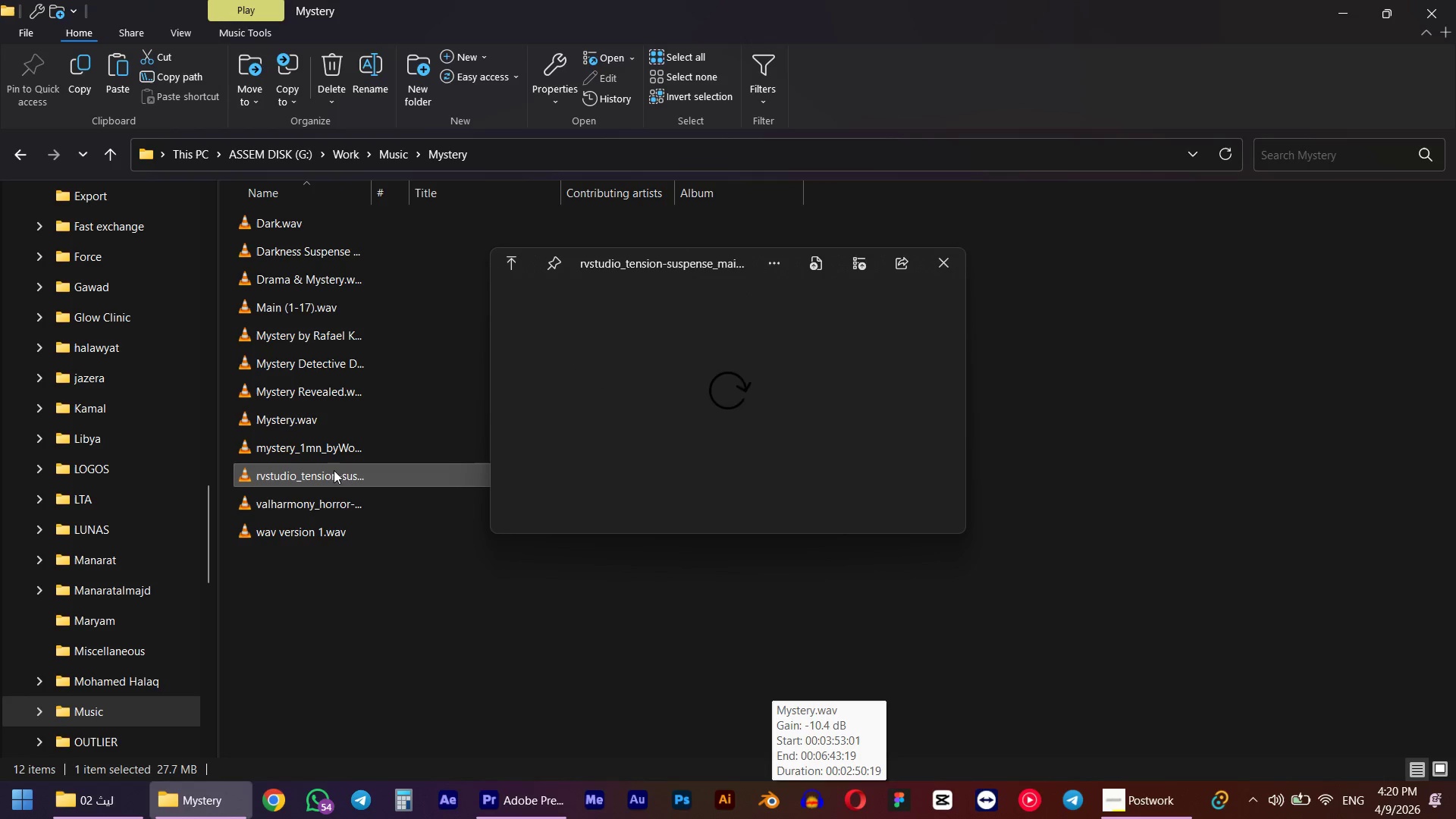 
mouse_move([359, 500])
 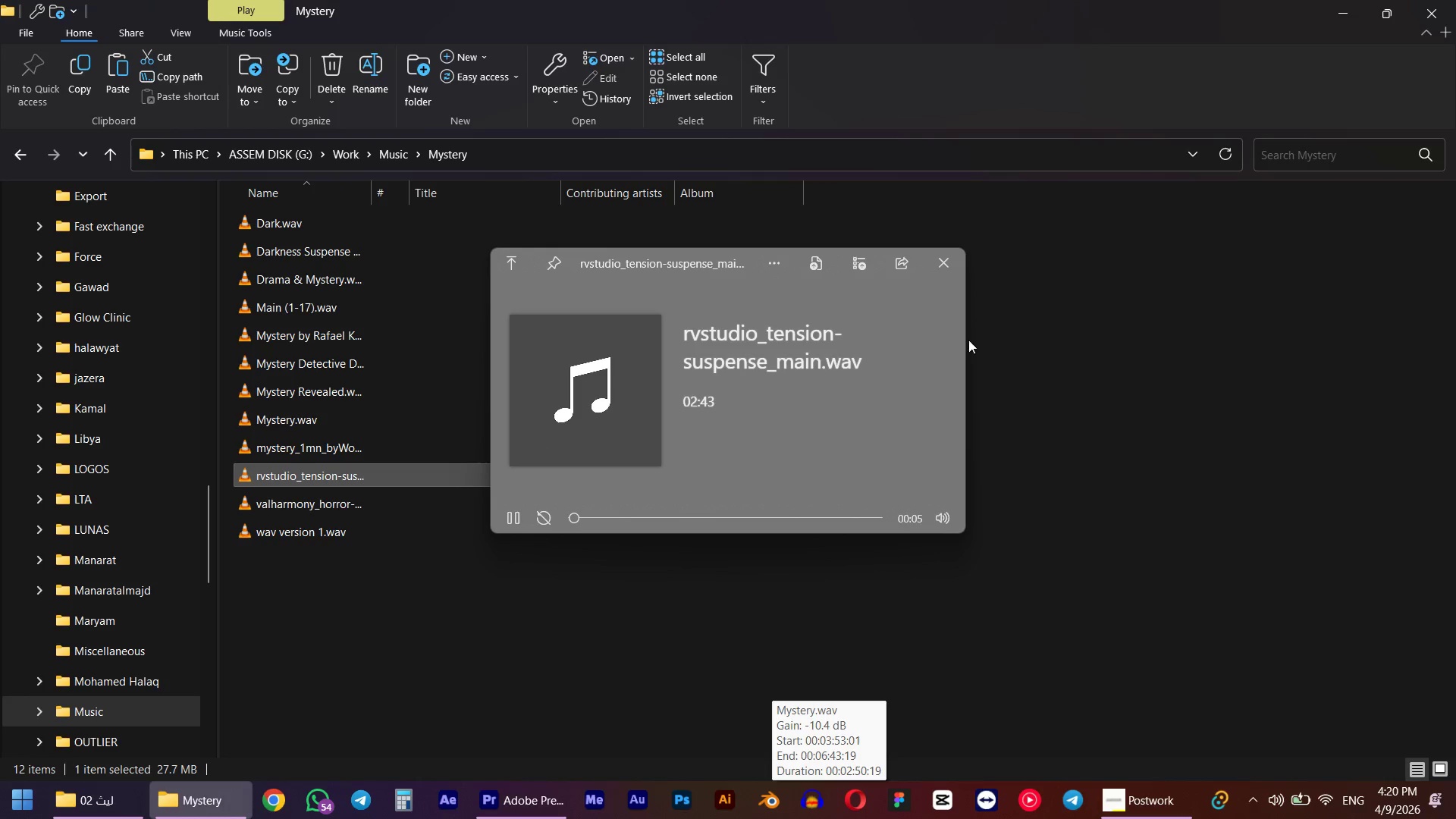 
left_click([956, 259])
 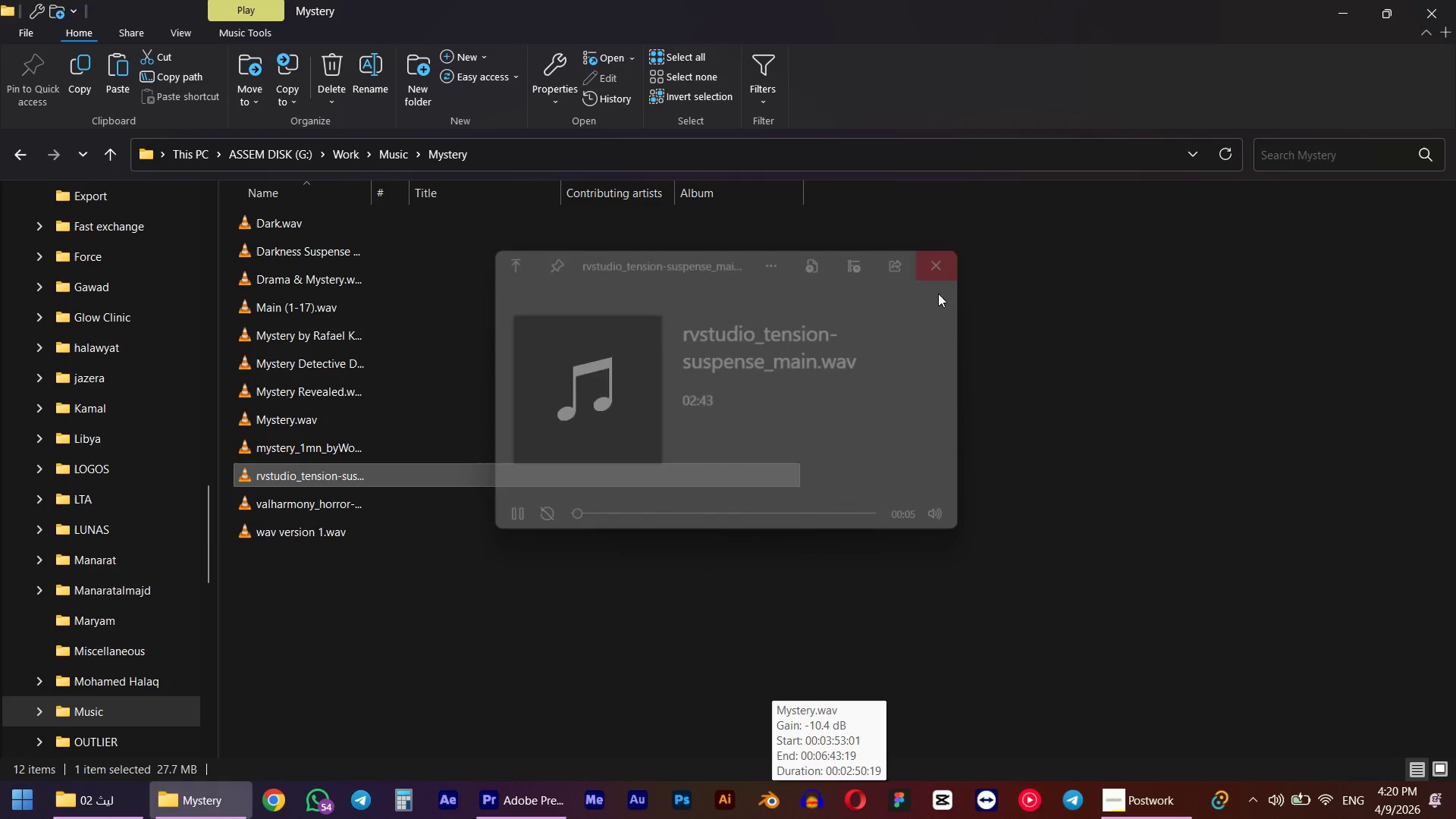 
key(Alt+Tab)
 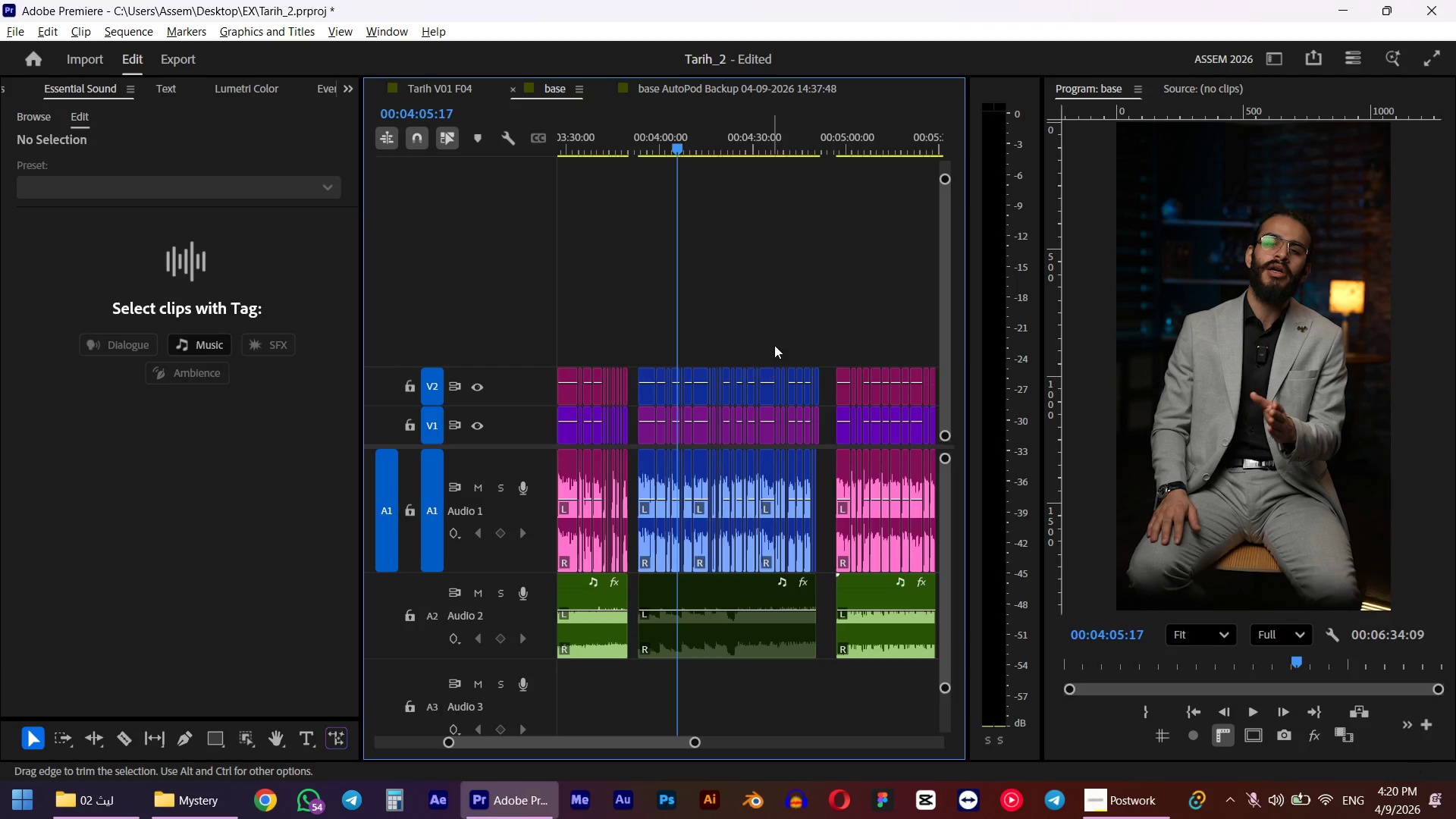 
scroll: coordinate [814, 282], scroll_direction: down, amount: 3.0
 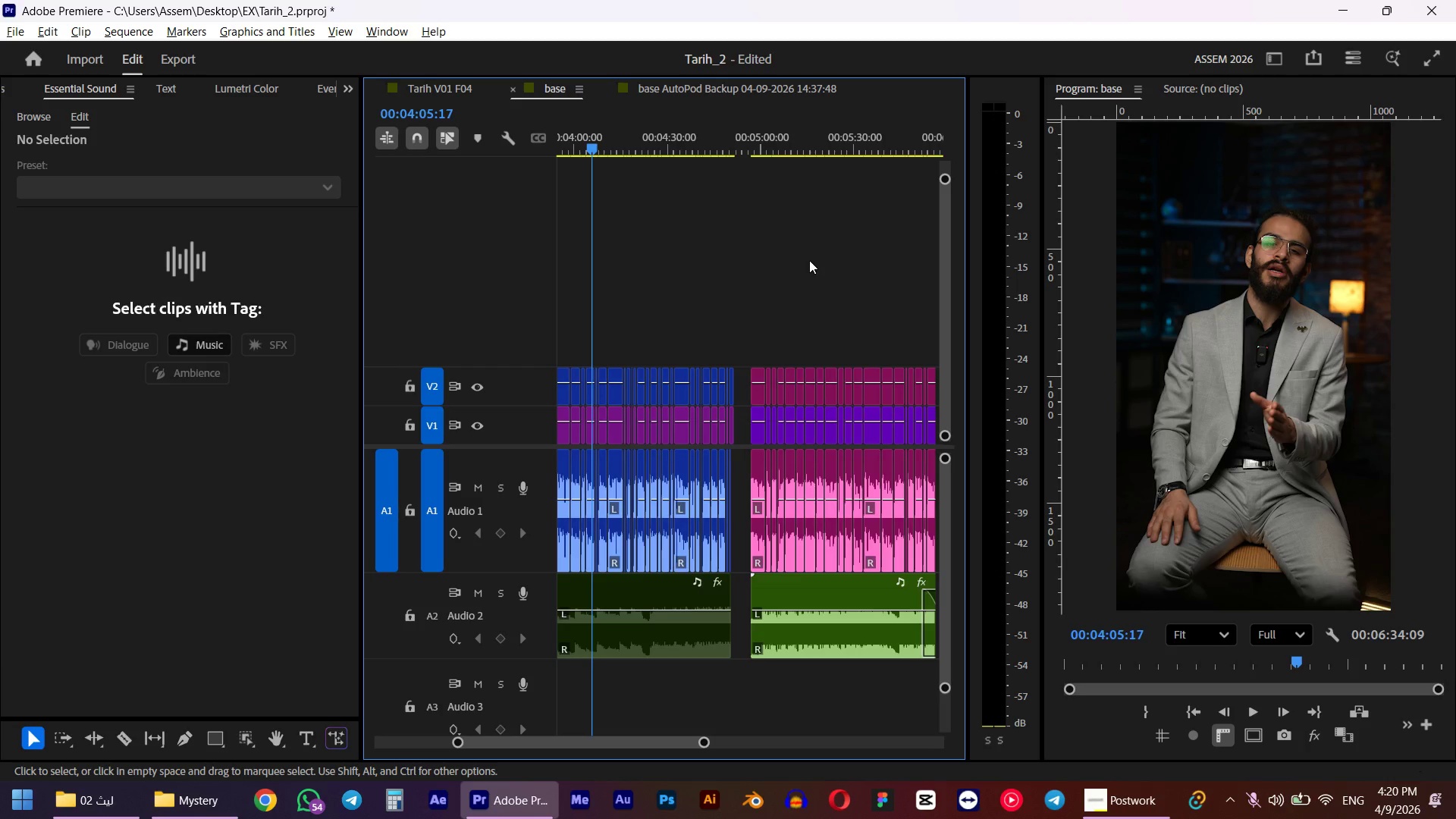 
left_click([690, 635])
 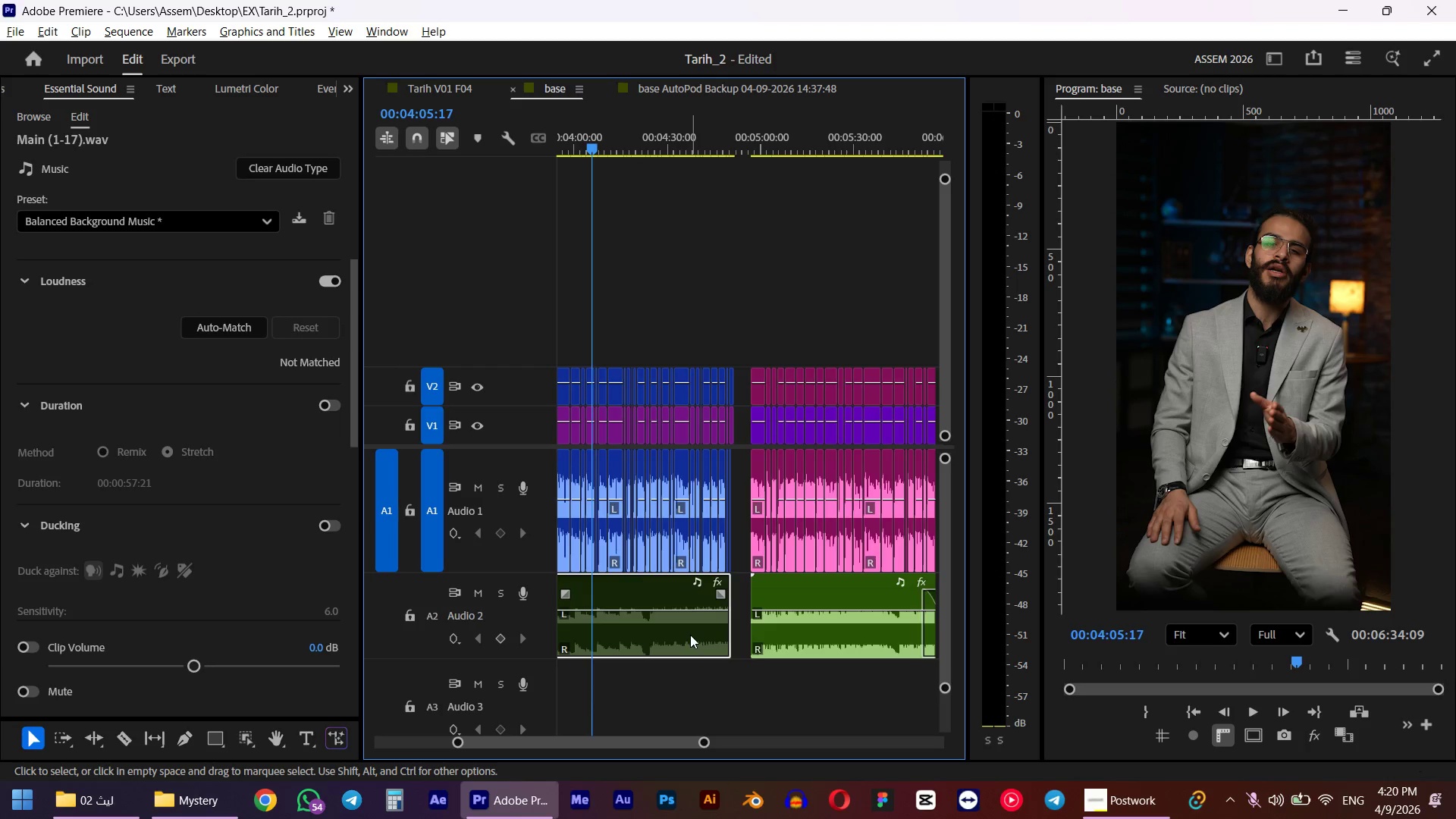 
key(Shift+ShiftLeft)
 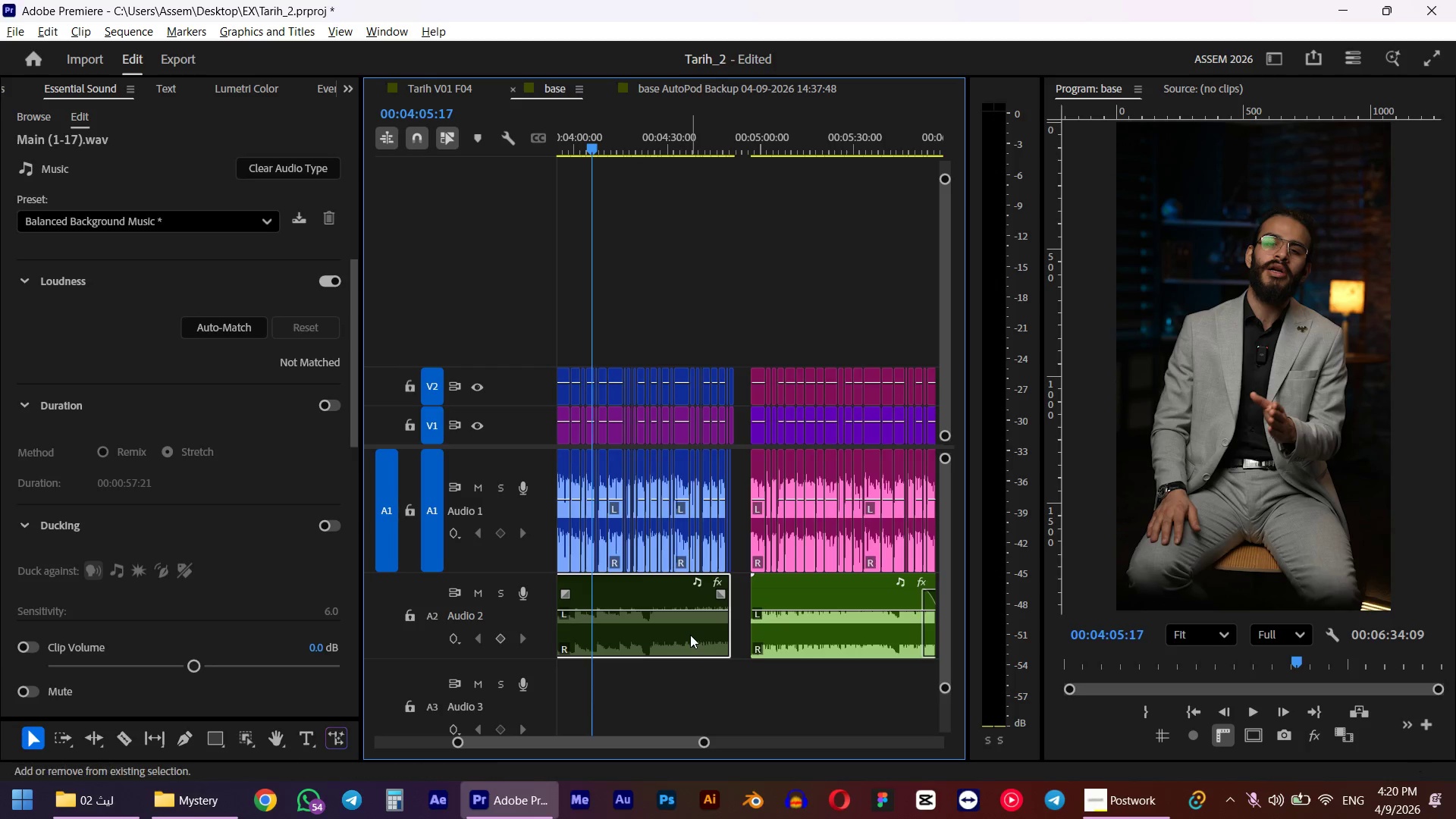 
key(Shift+E)
 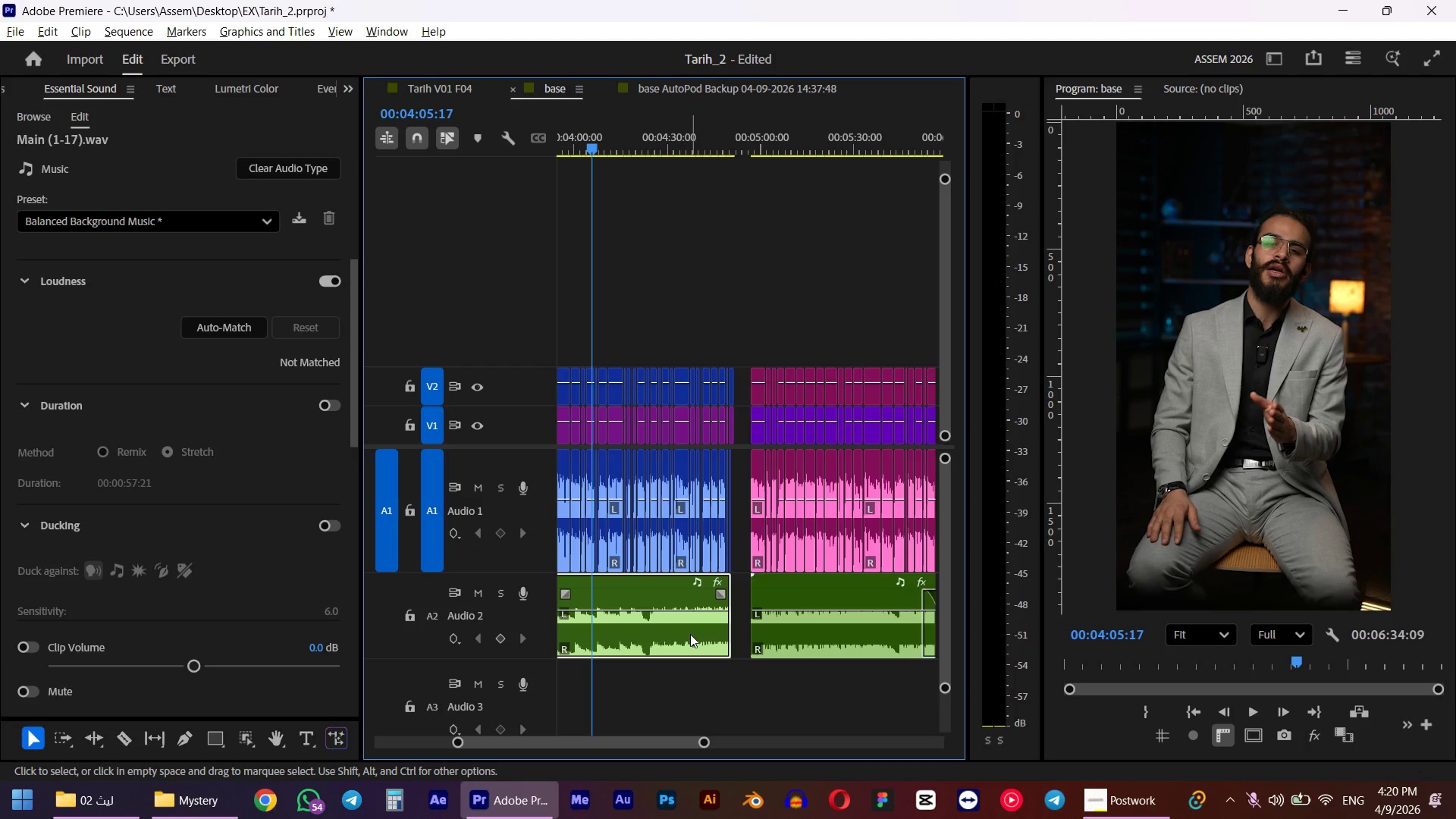 
key(Space)
 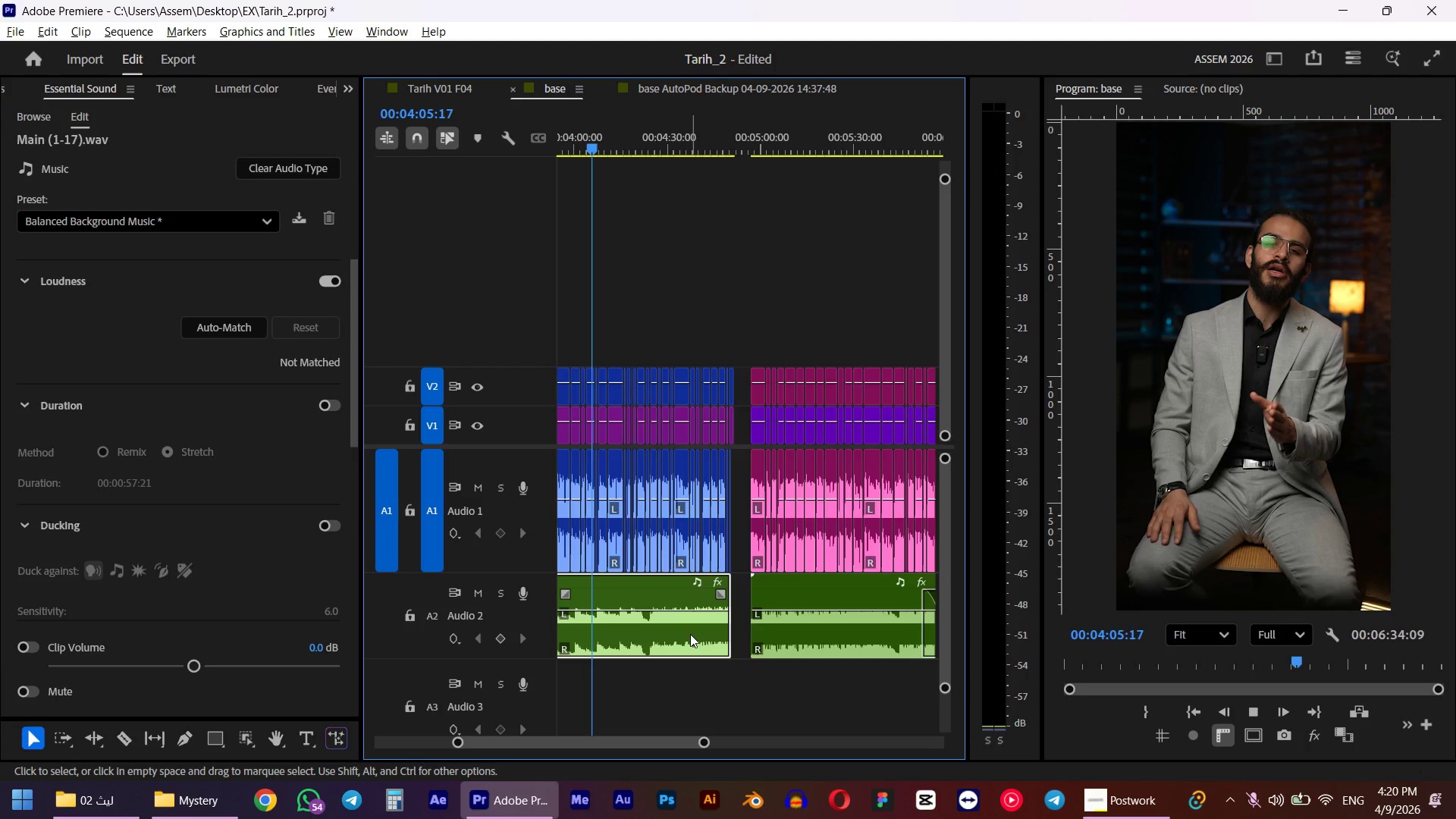 
hold_key(key=ShiftLeft, duration=0.38)
 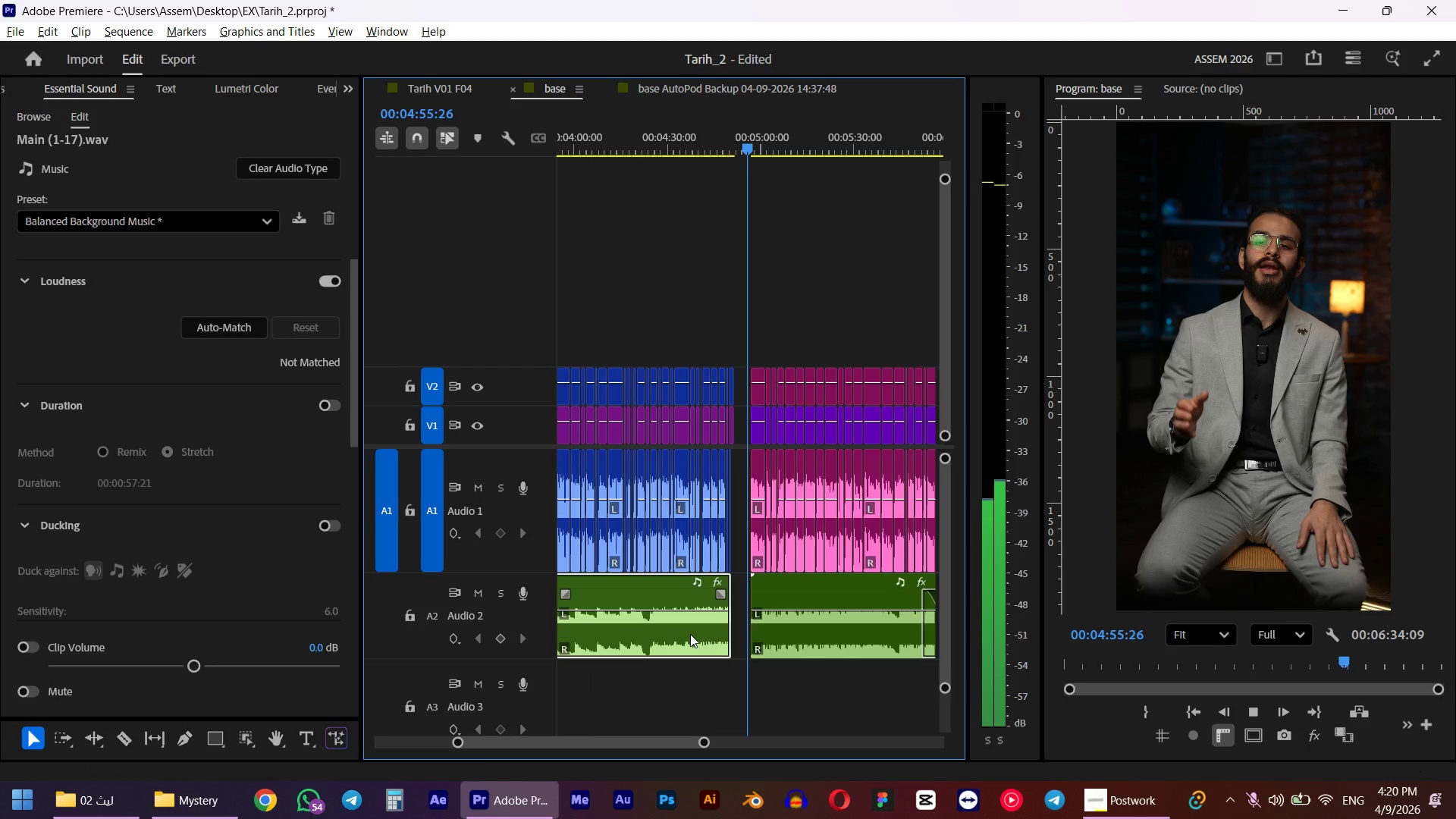 
key(Space)
 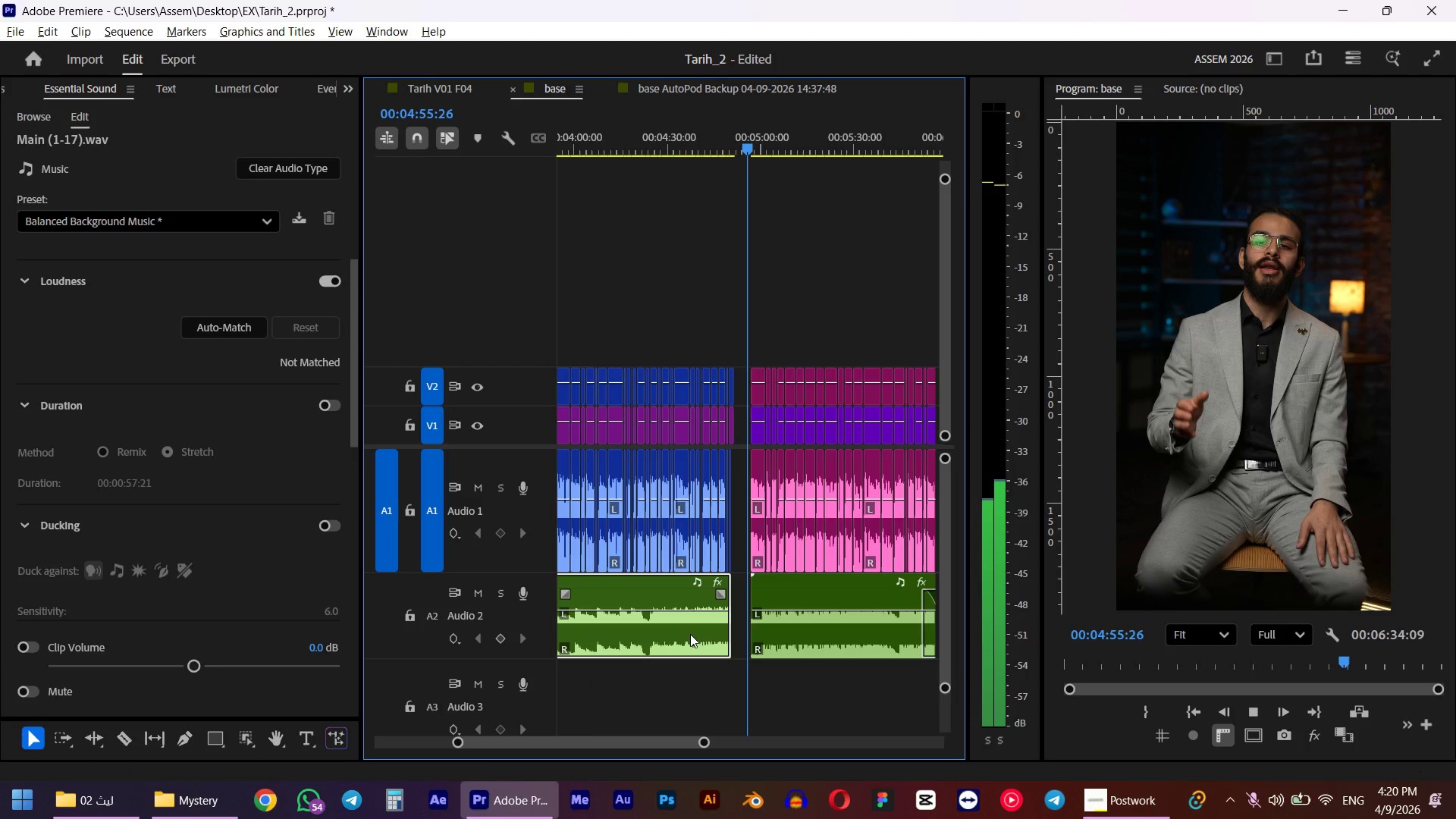 
hold_key(key=AltLeft, duration=0.52)
scroll: coordinate [793, 441], scroll_direction: down, amount: 4.0
 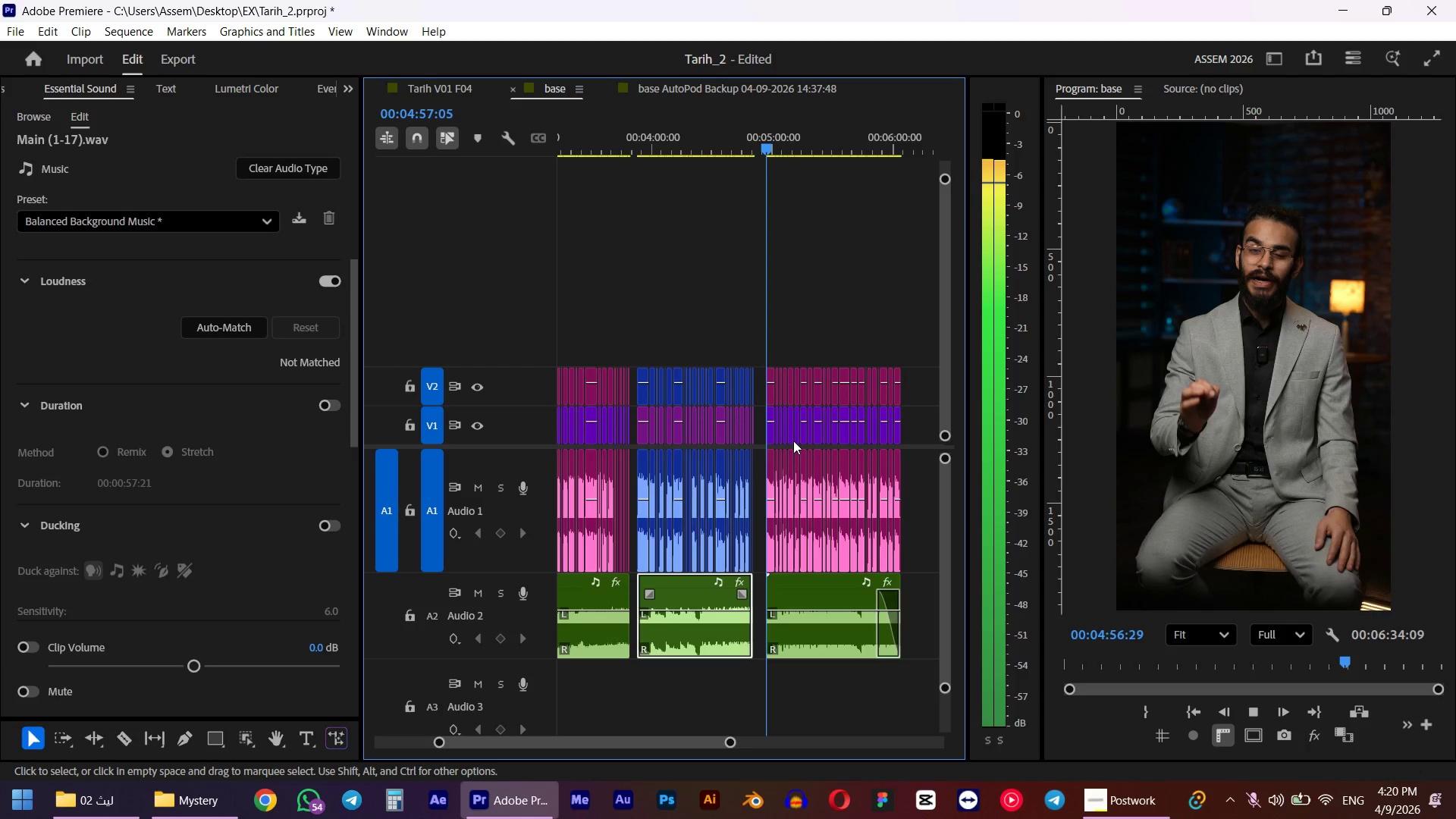 
key(Alt+AltLeft)
 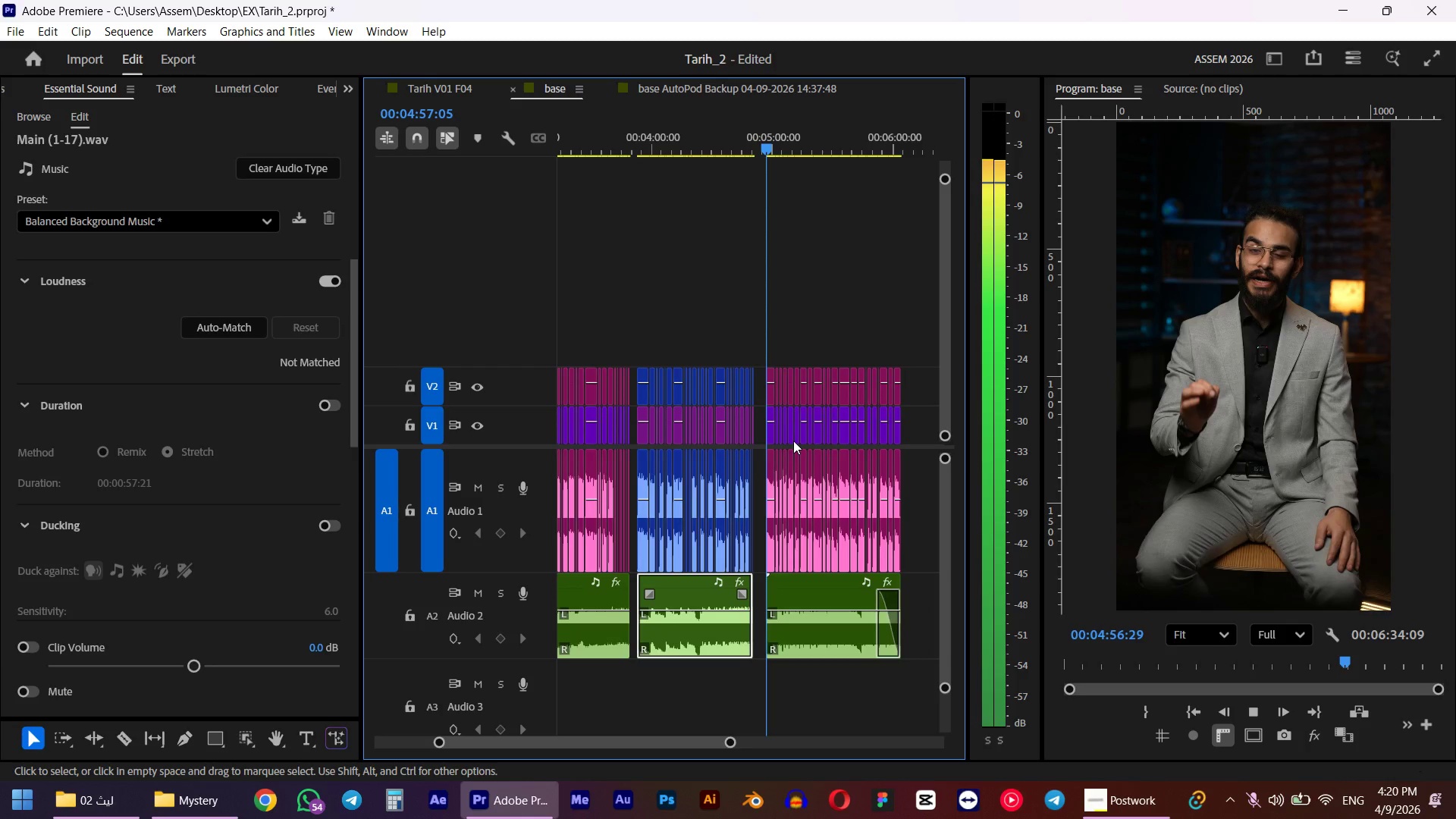 
scroll: coordinate [801, 474], scroll_direction: down, amount: 3.0
 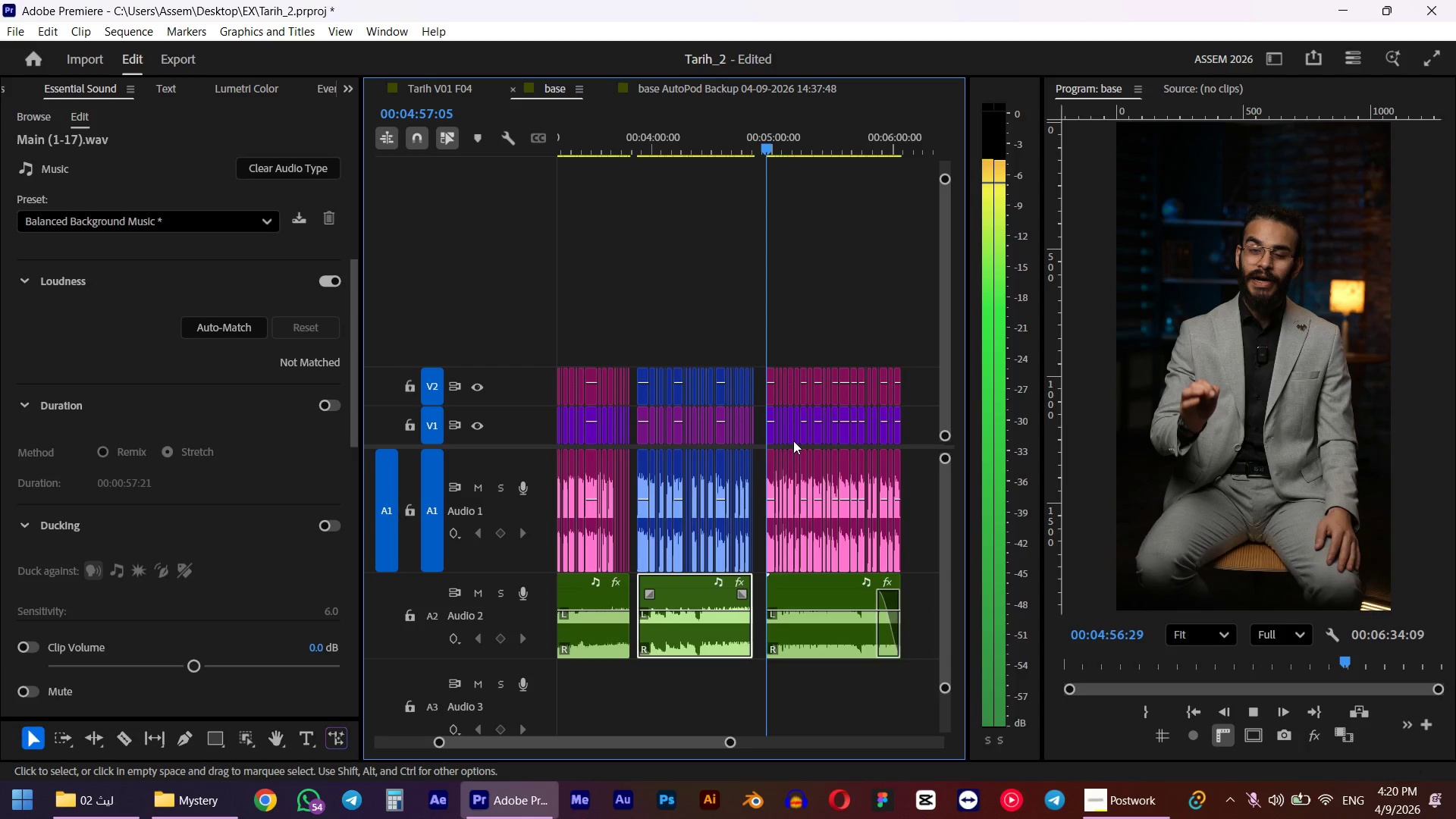 
key(Space)
 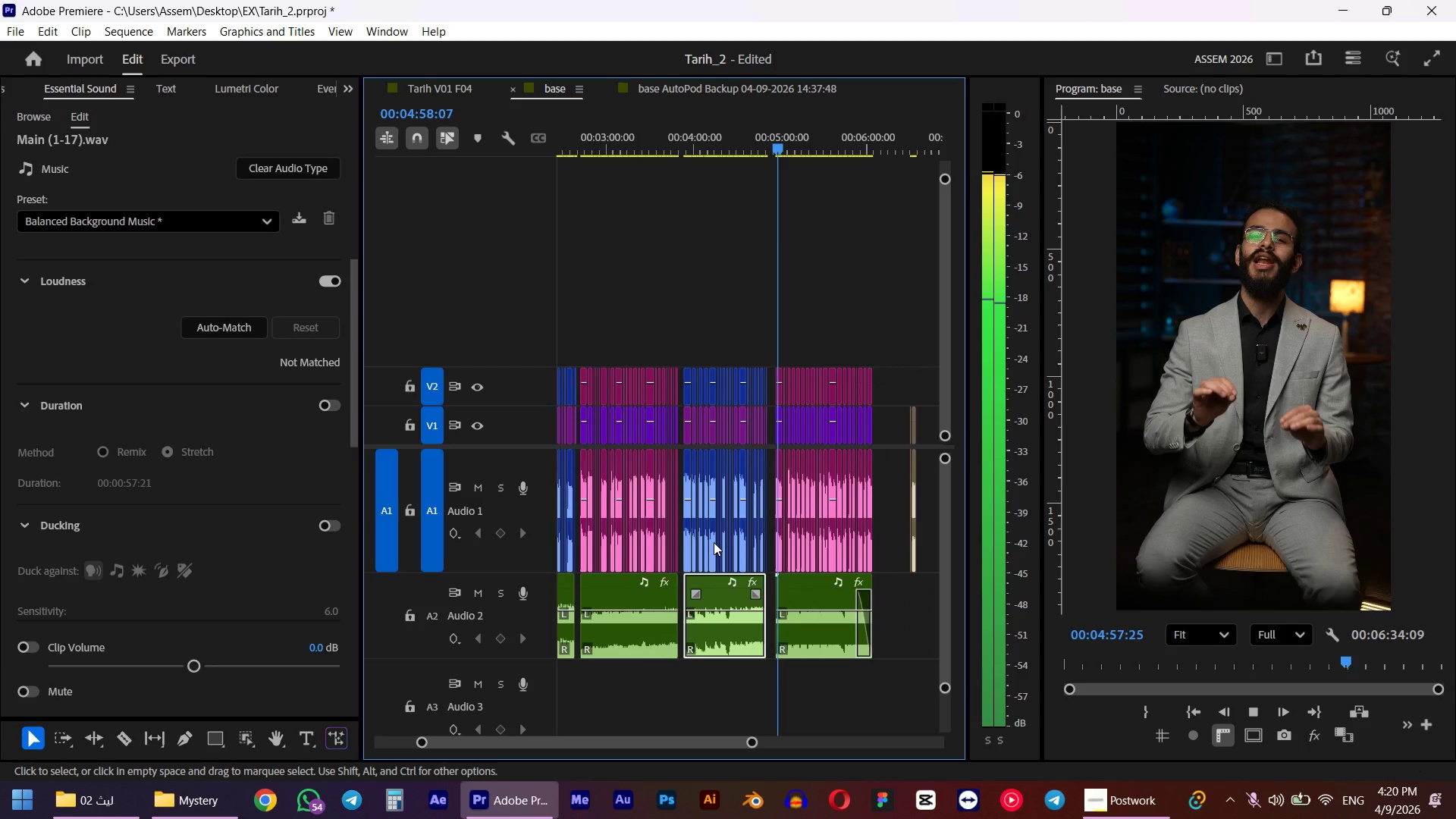 
scroll: coordinate [712, 542], scroll_direction: up, amount: 3.0
 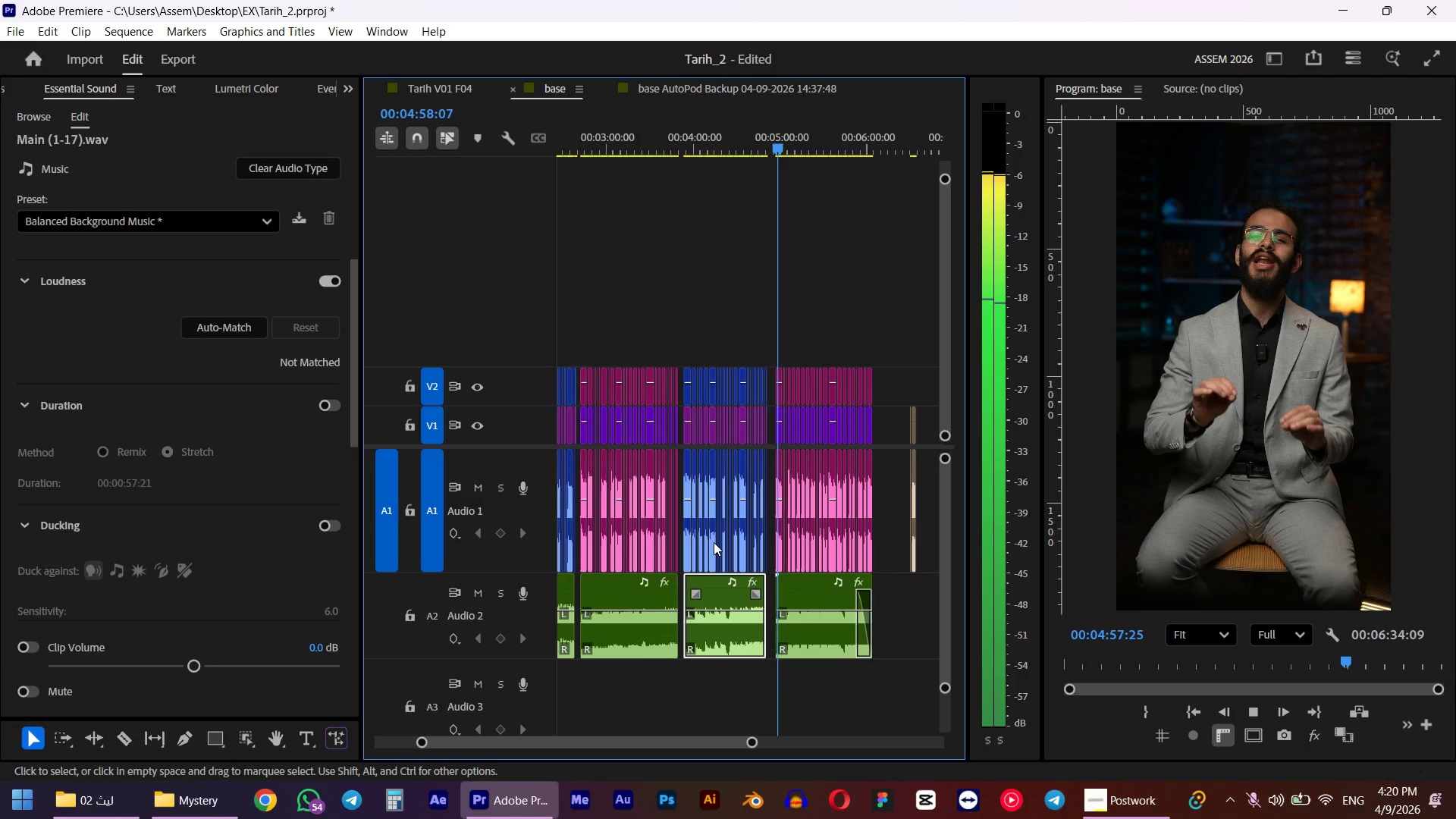 
left_click_drag(start_coordinate=[708, 140], to_coordinate=[670, 152])
 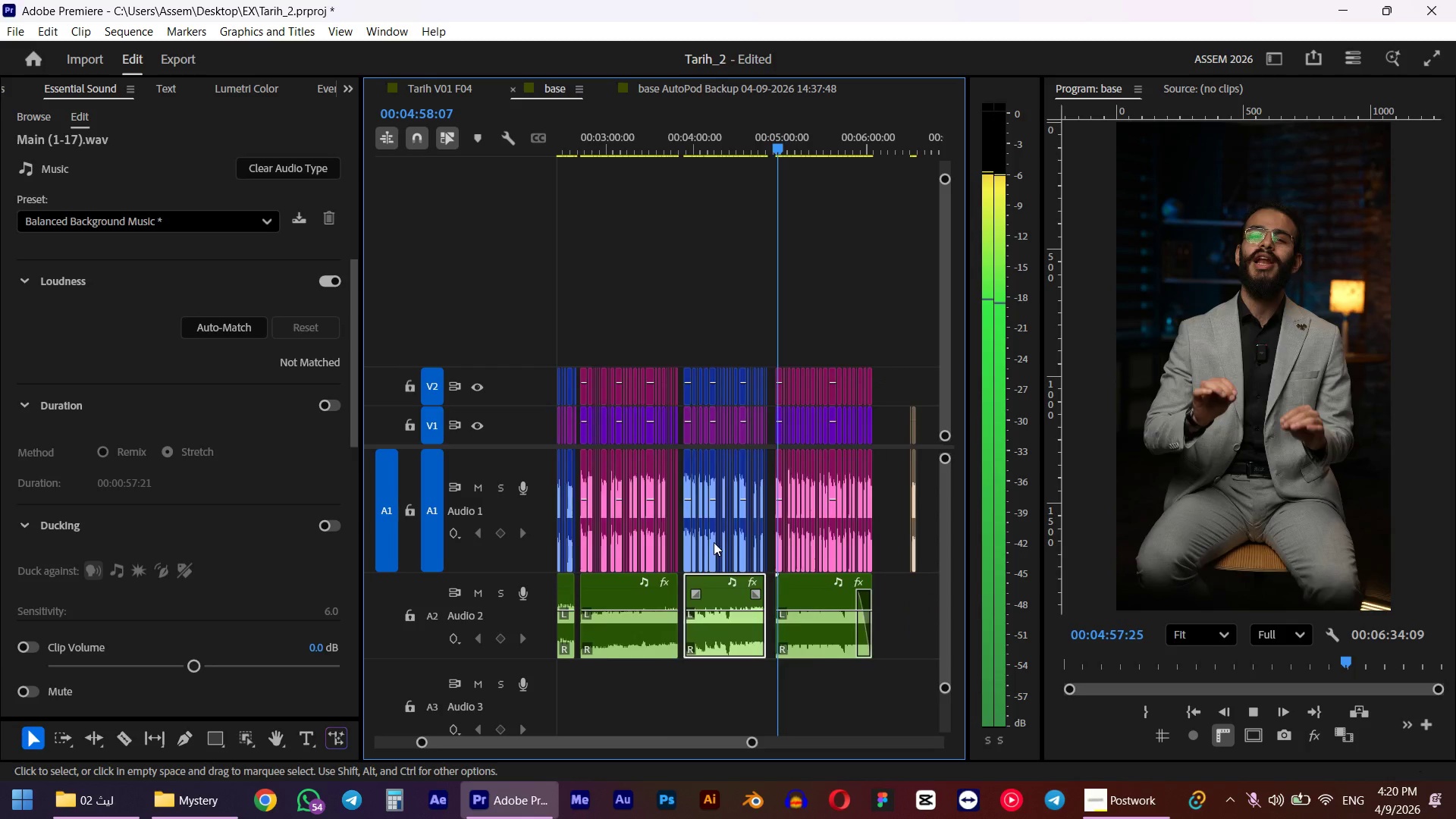 
hold_key(key=ShiftLeft, duration=0.61)
 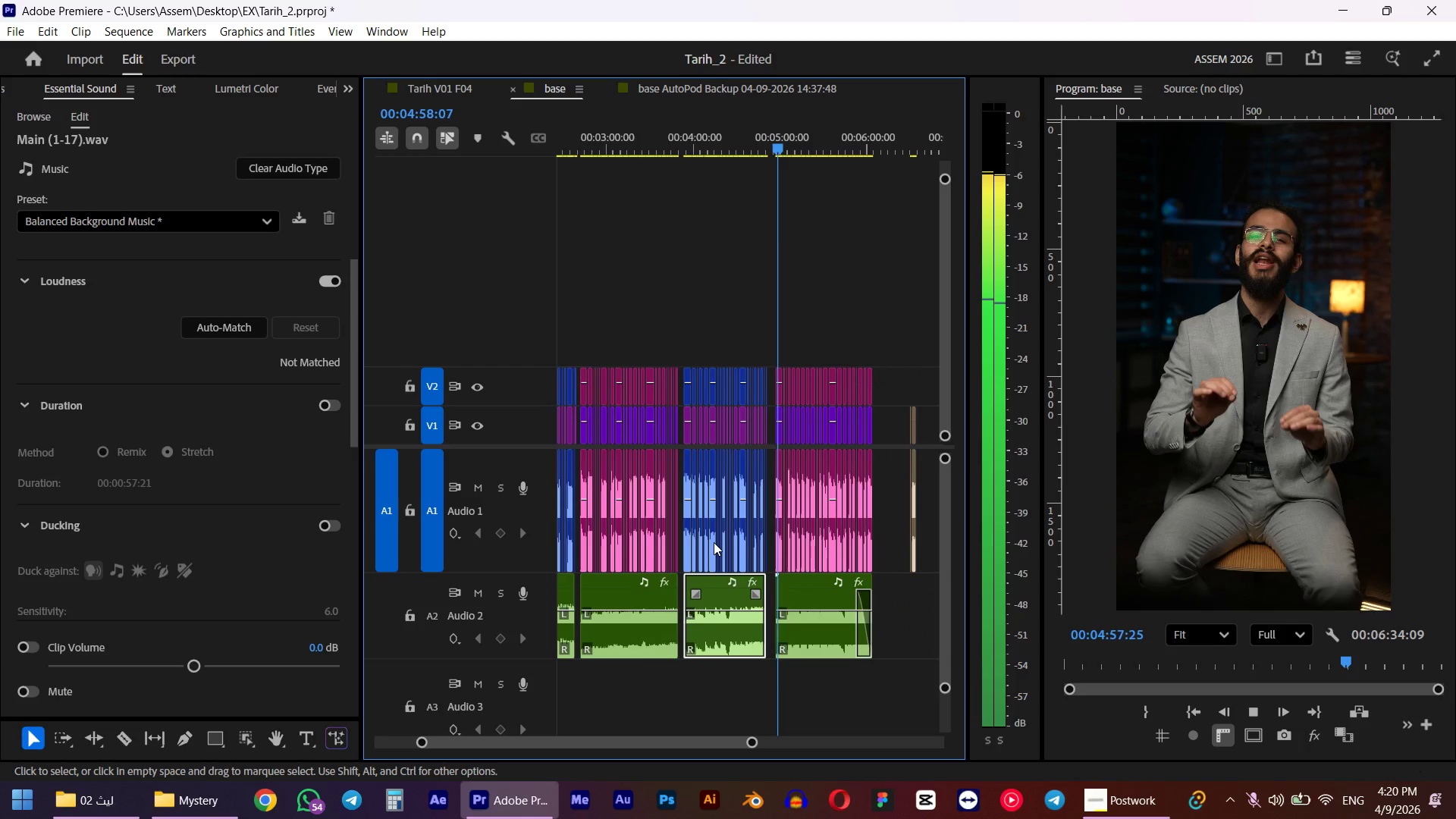 
key(Space)
 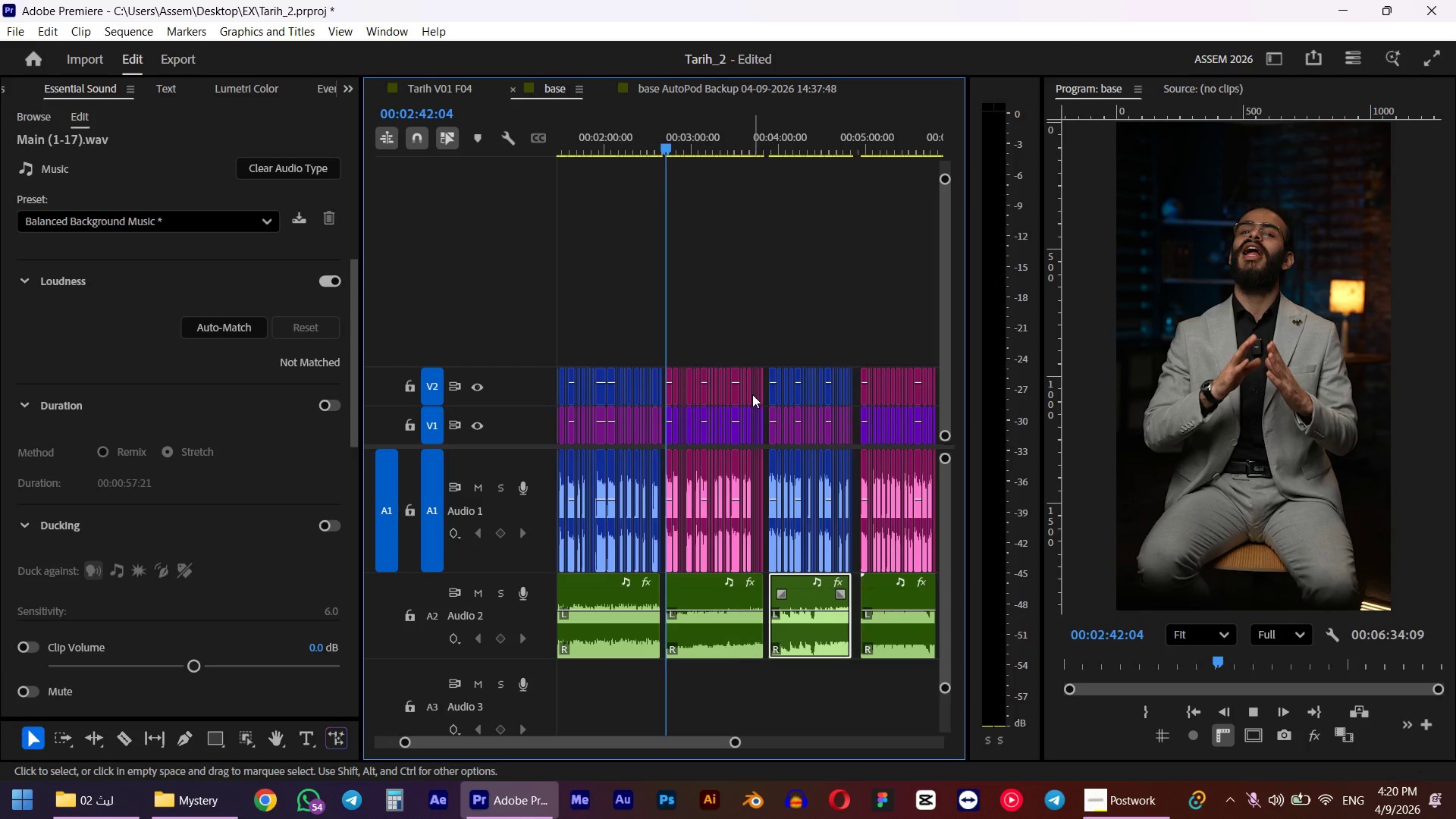 
scroll: coordinate [770, 403], scroll_direction: up, amount: 1.0
 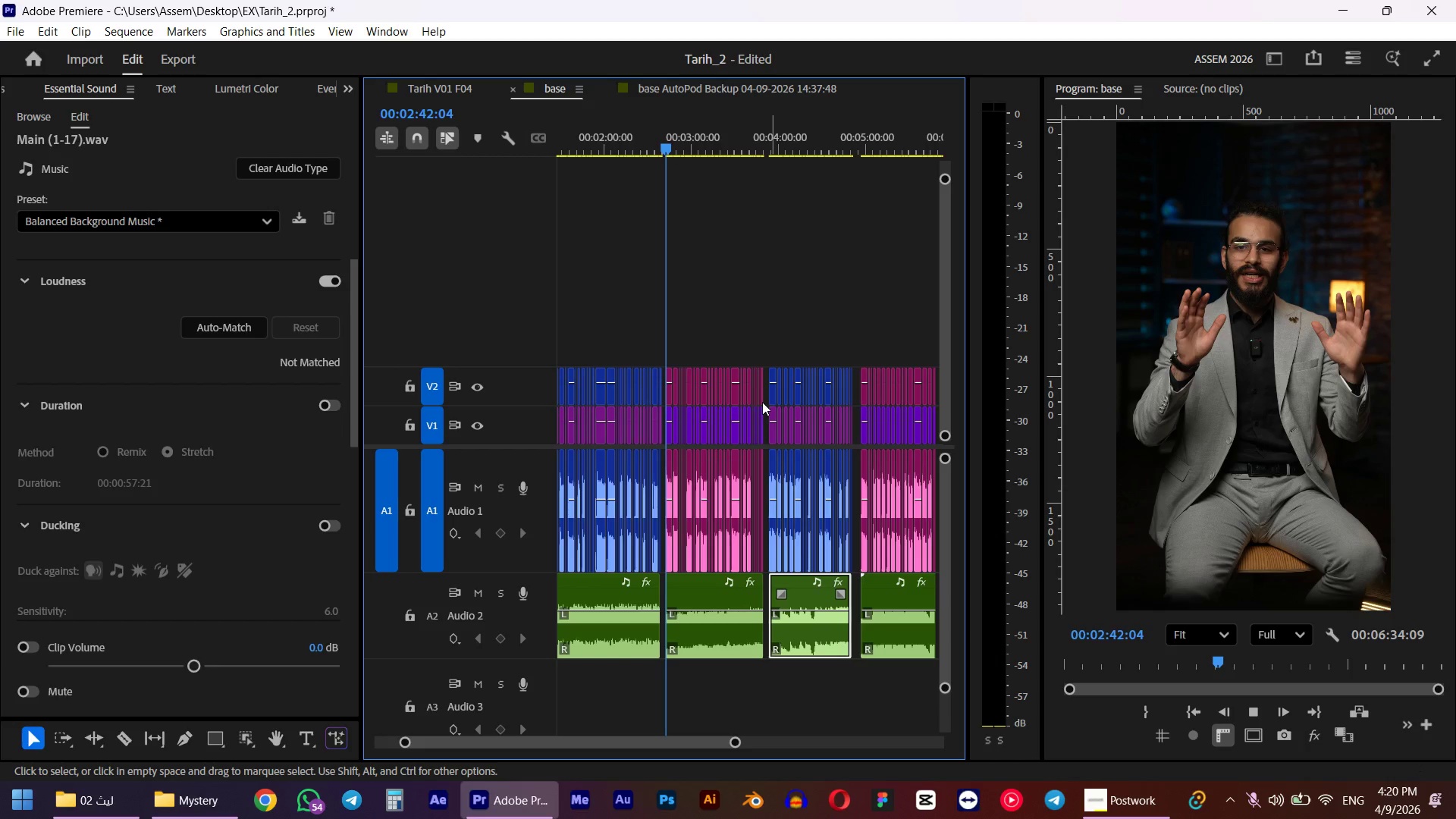 
key(Space)
 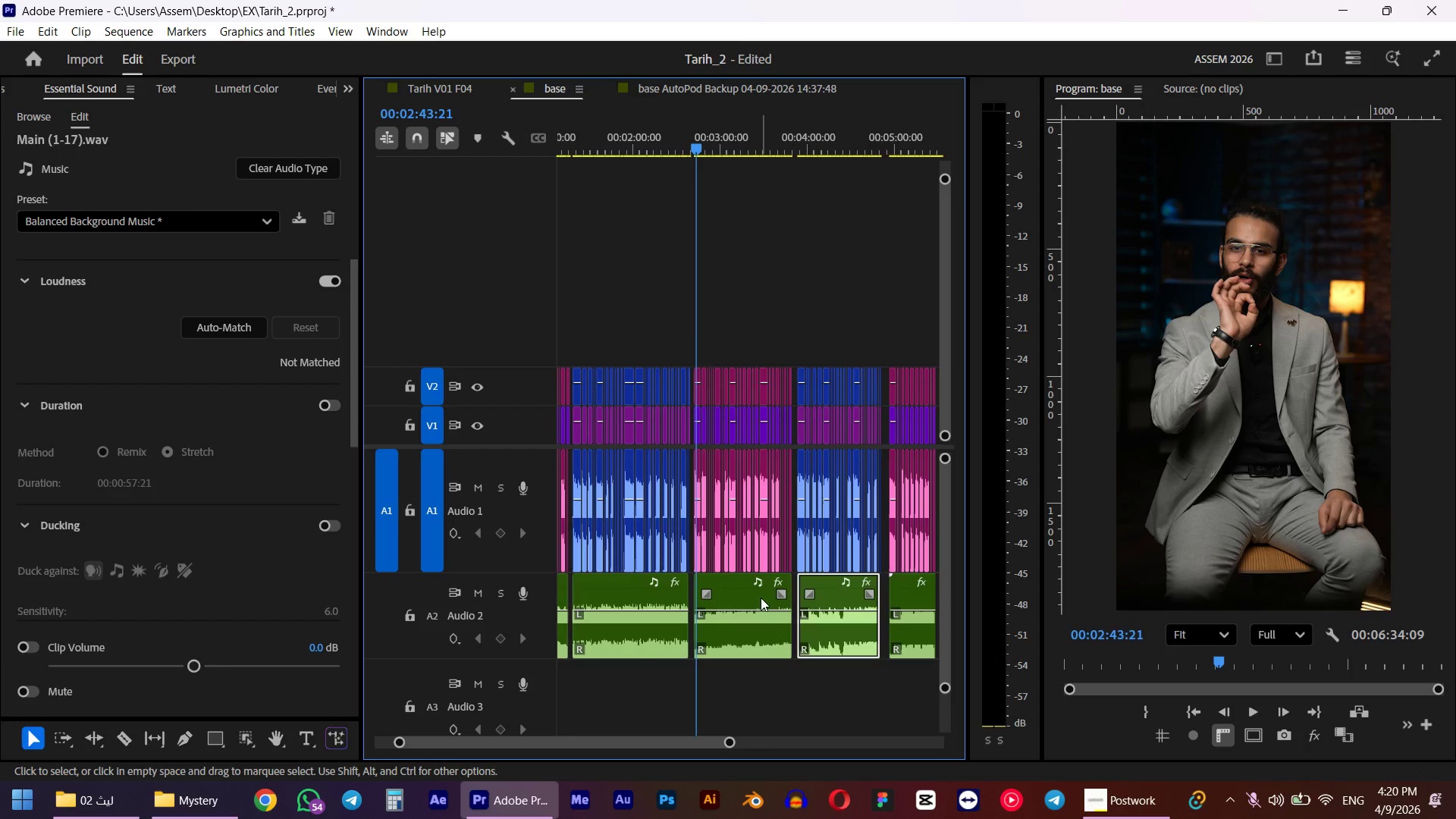 
left_click([761, 598])
 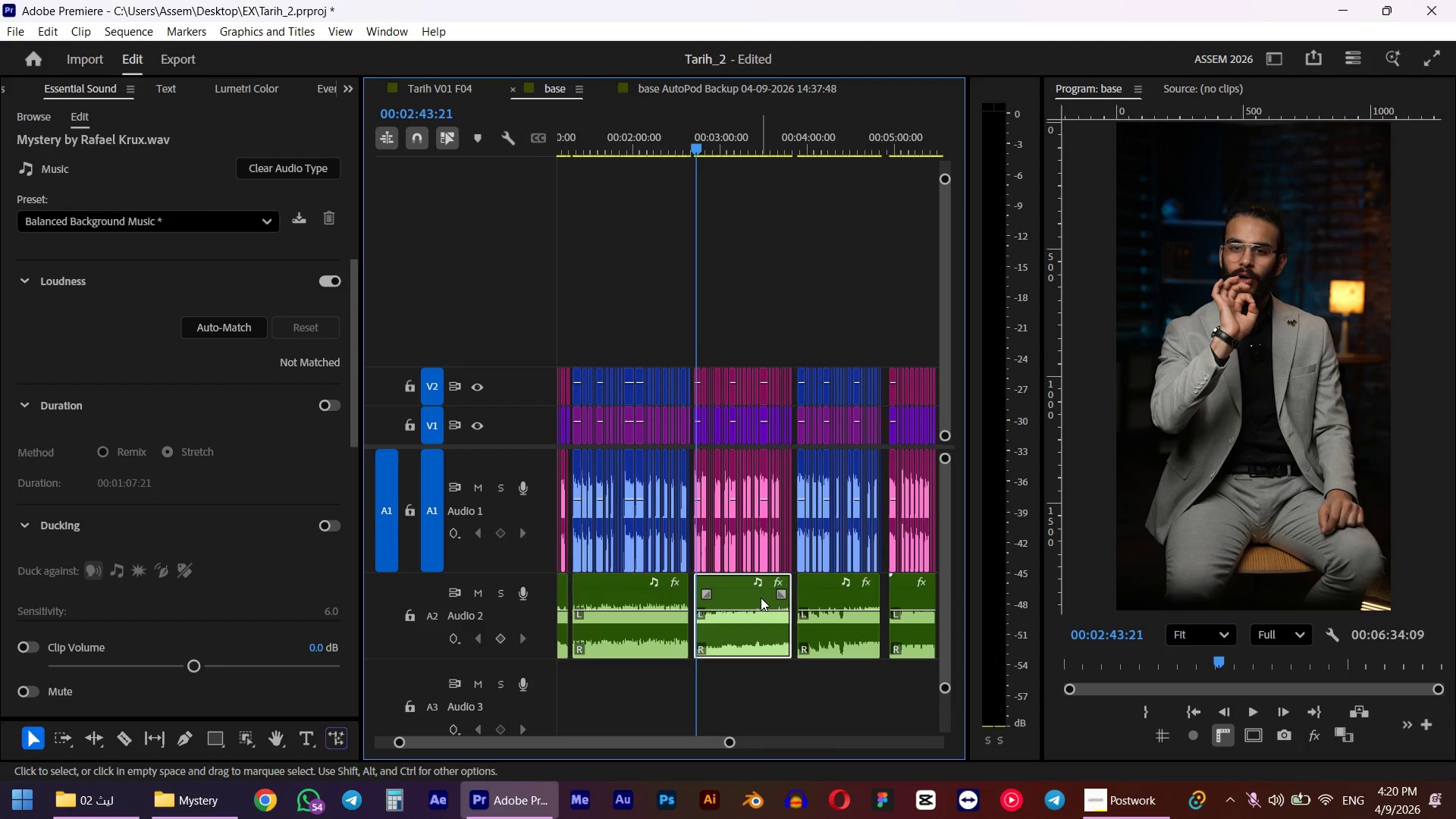 
key(Alt+AltLeft)
 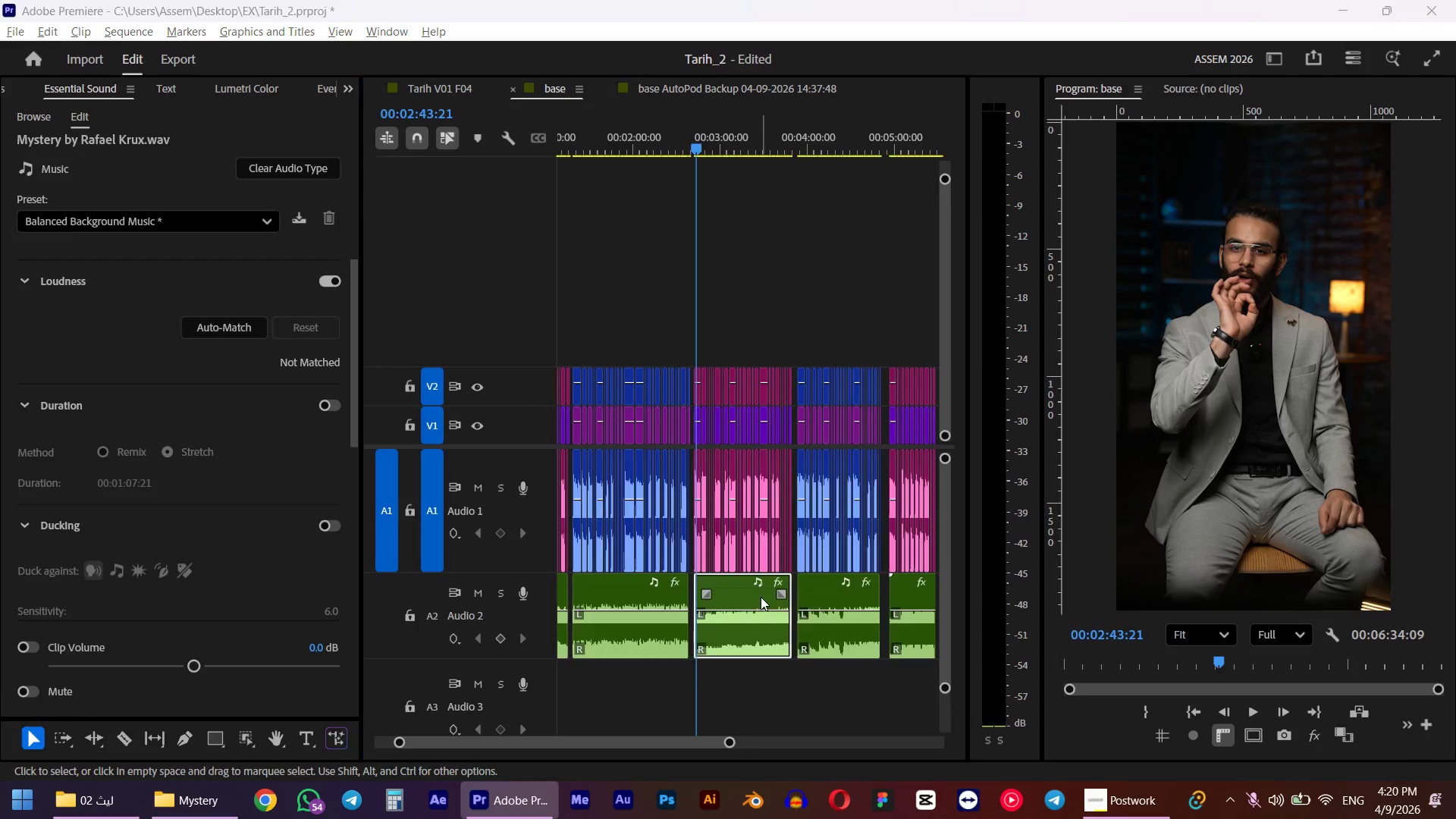 
key(Alt+Tab)
 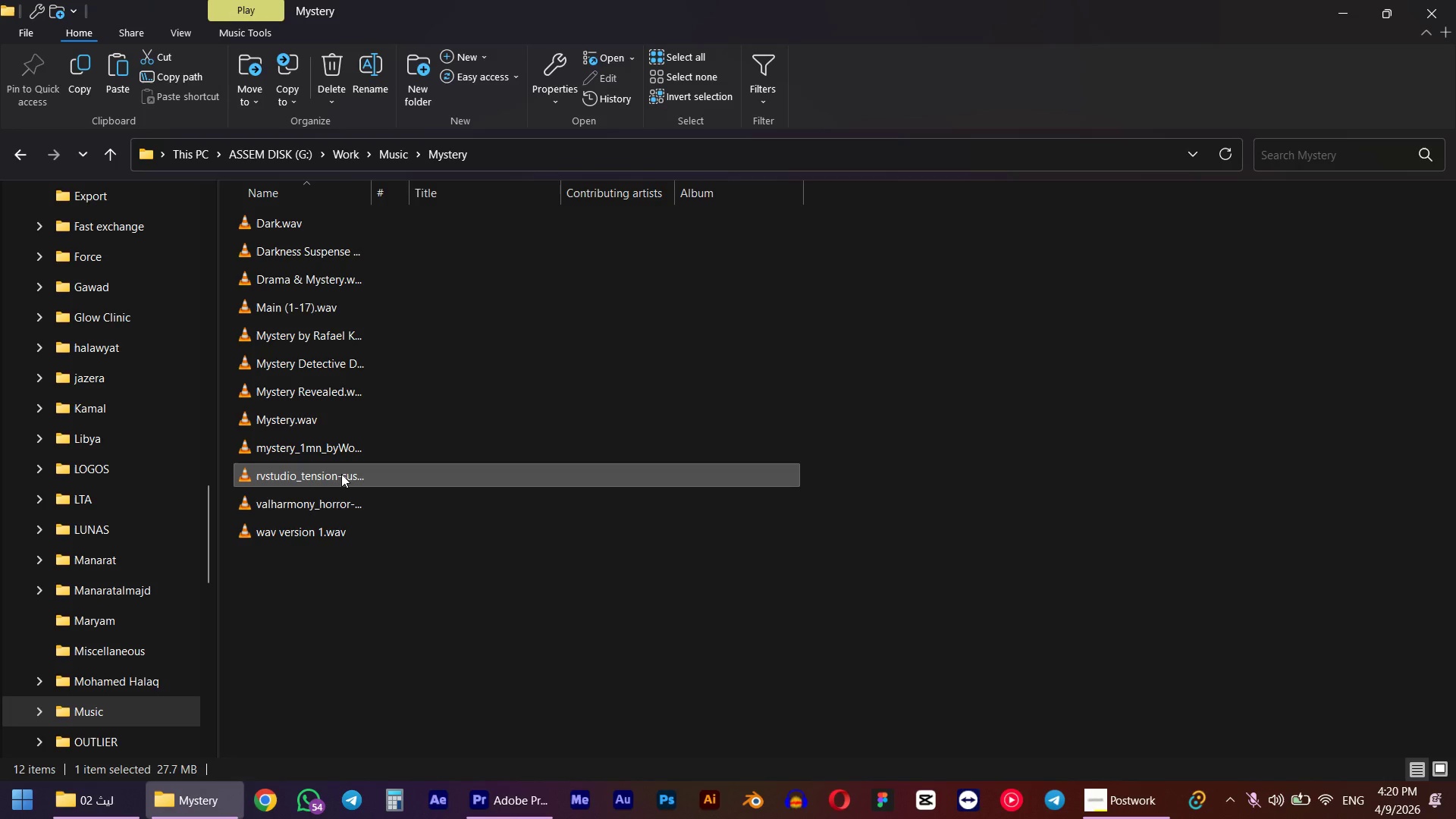 
key(Space)
 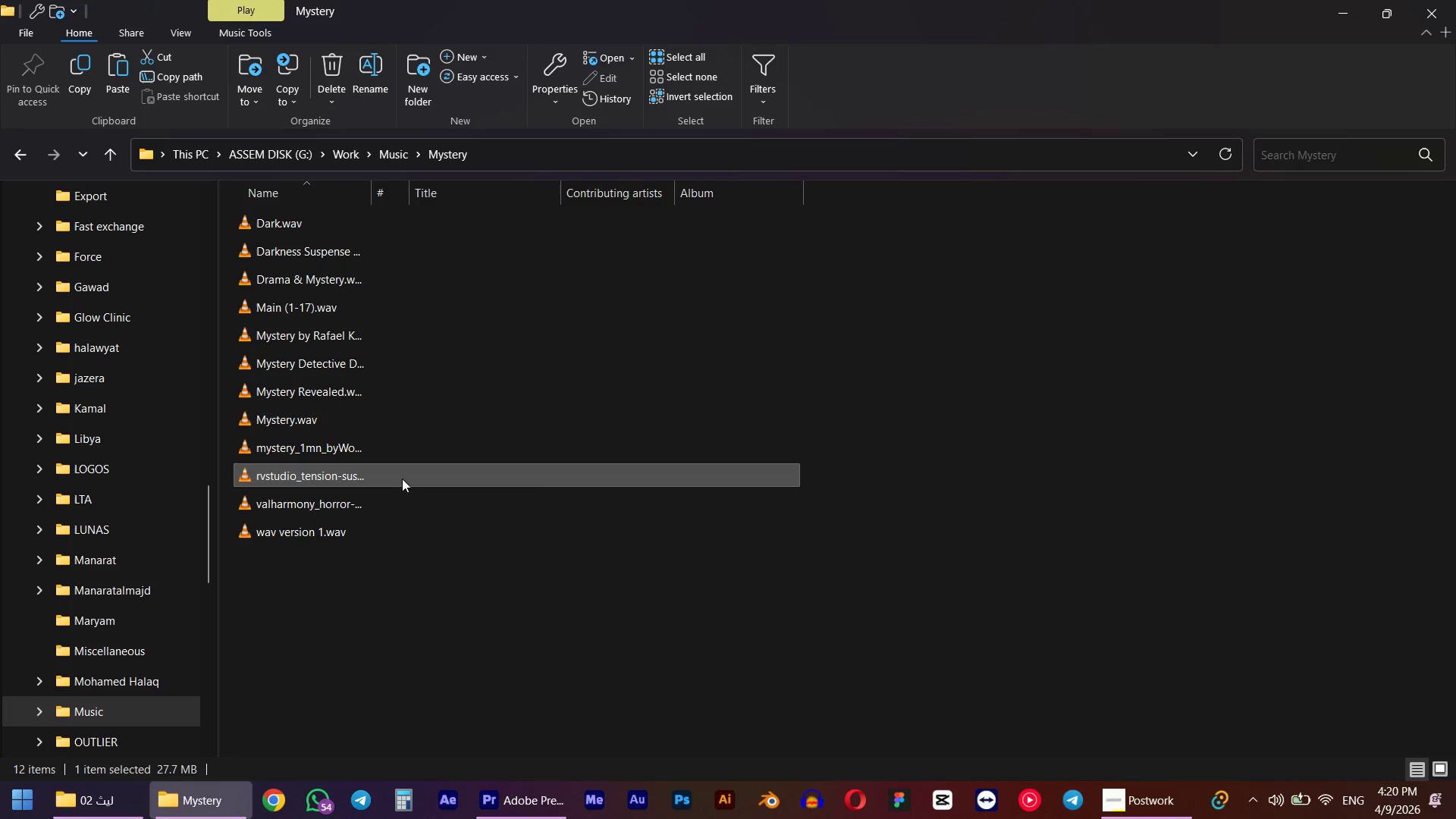 
left_click([390, 475])
 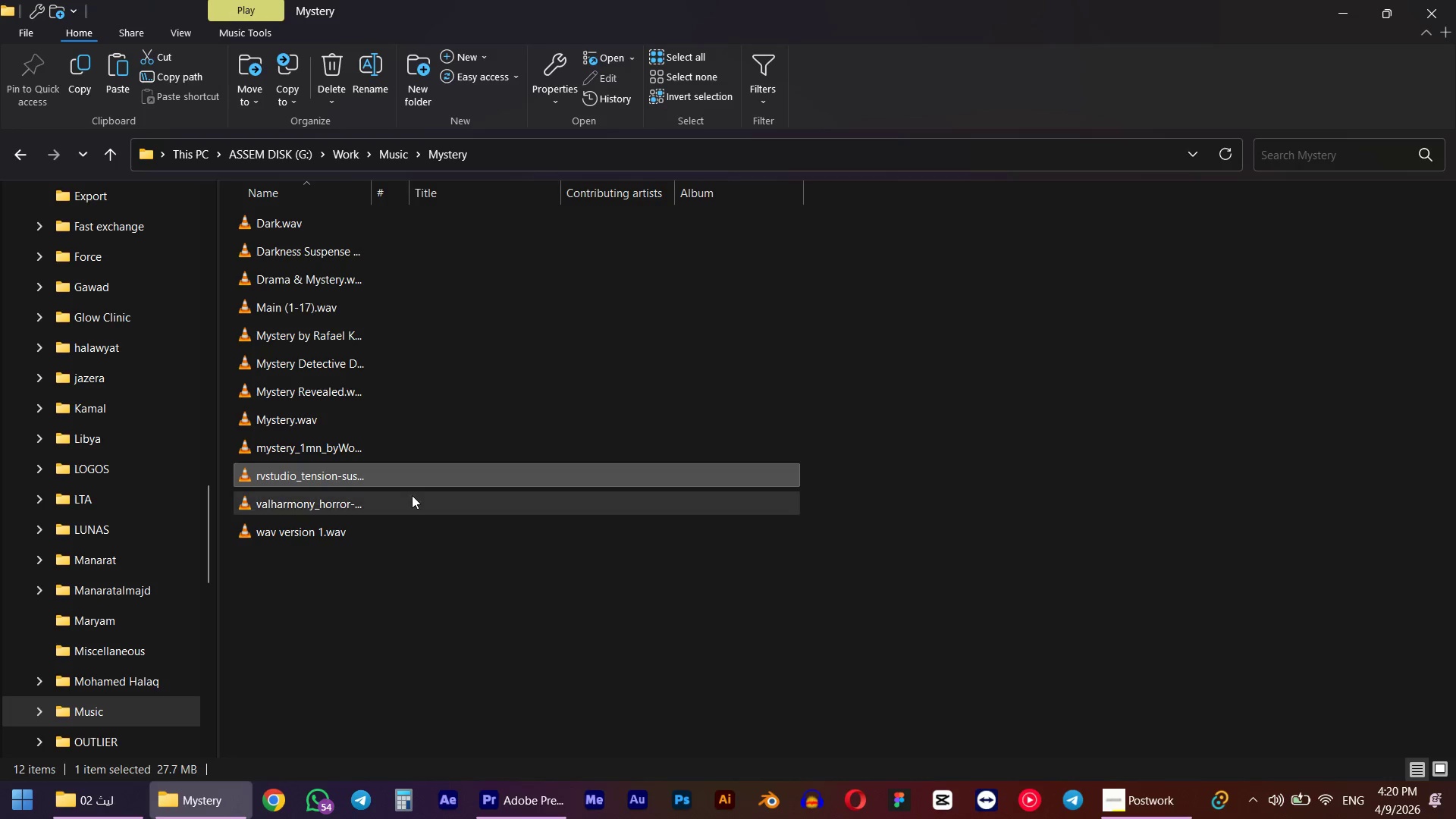 
key(Space)
 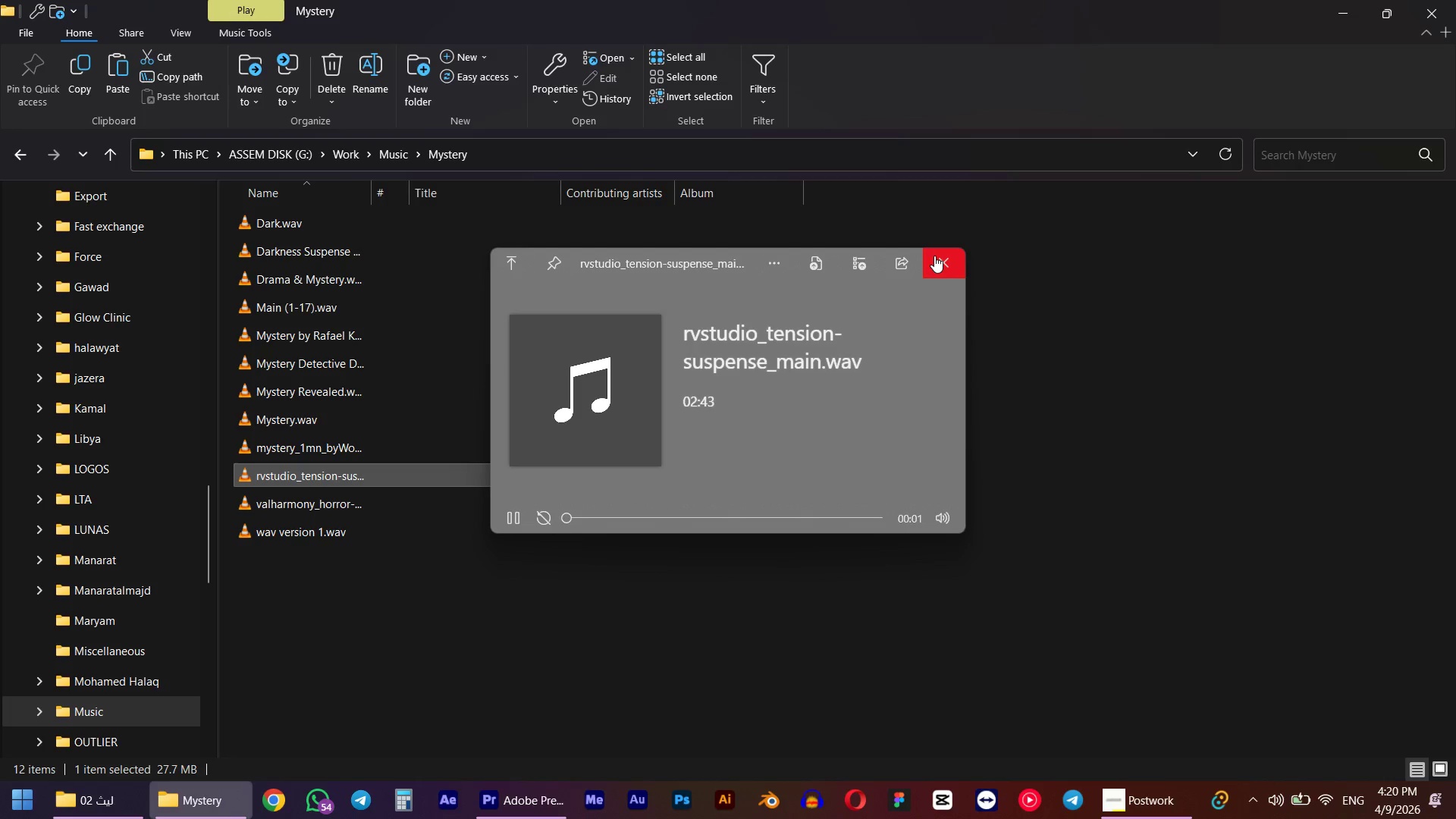 
left_click([934, 256])
 